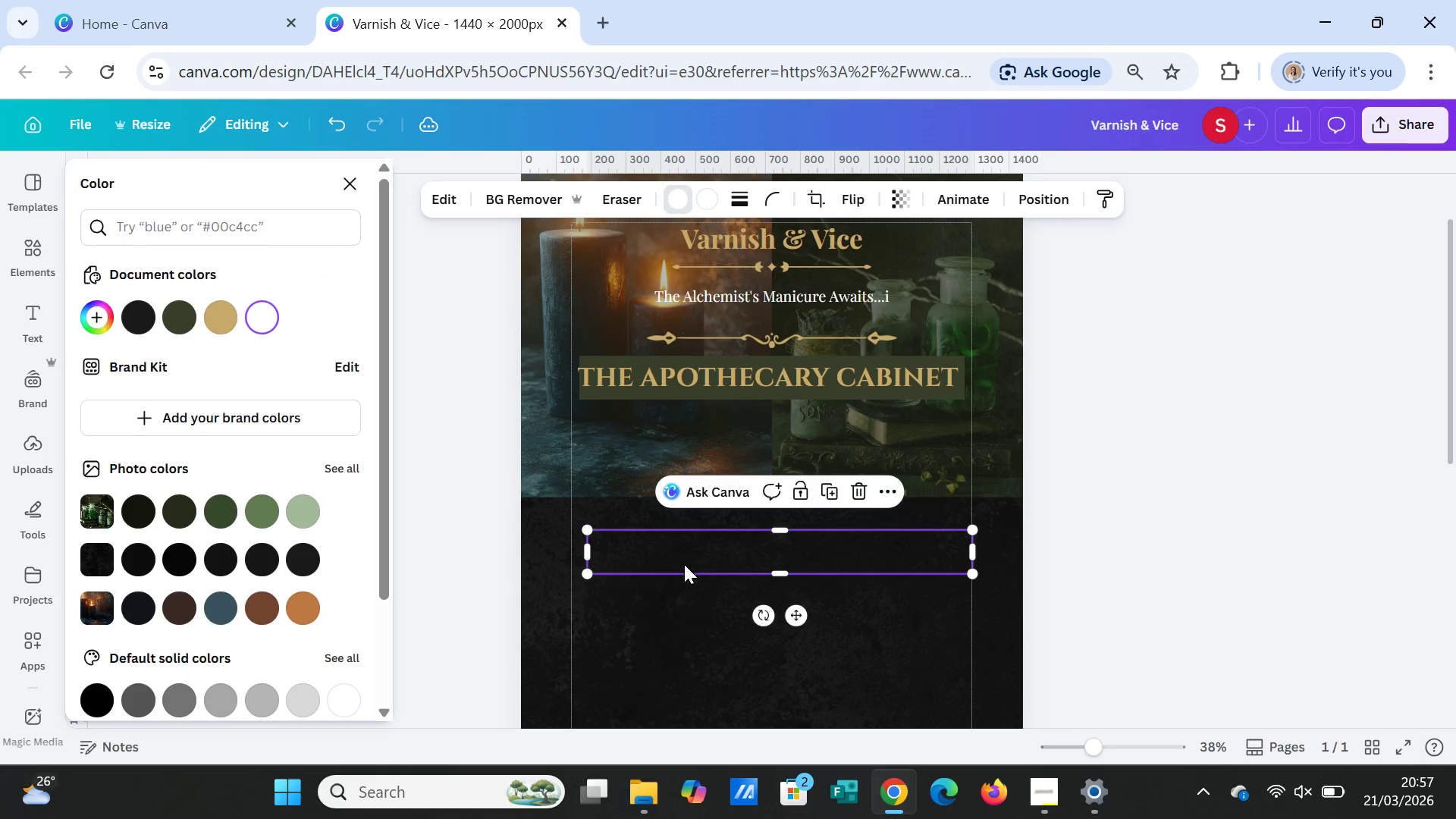 
left_click_drag(start_coordinate=[682, 556], to_coordinate=[678, 563])
 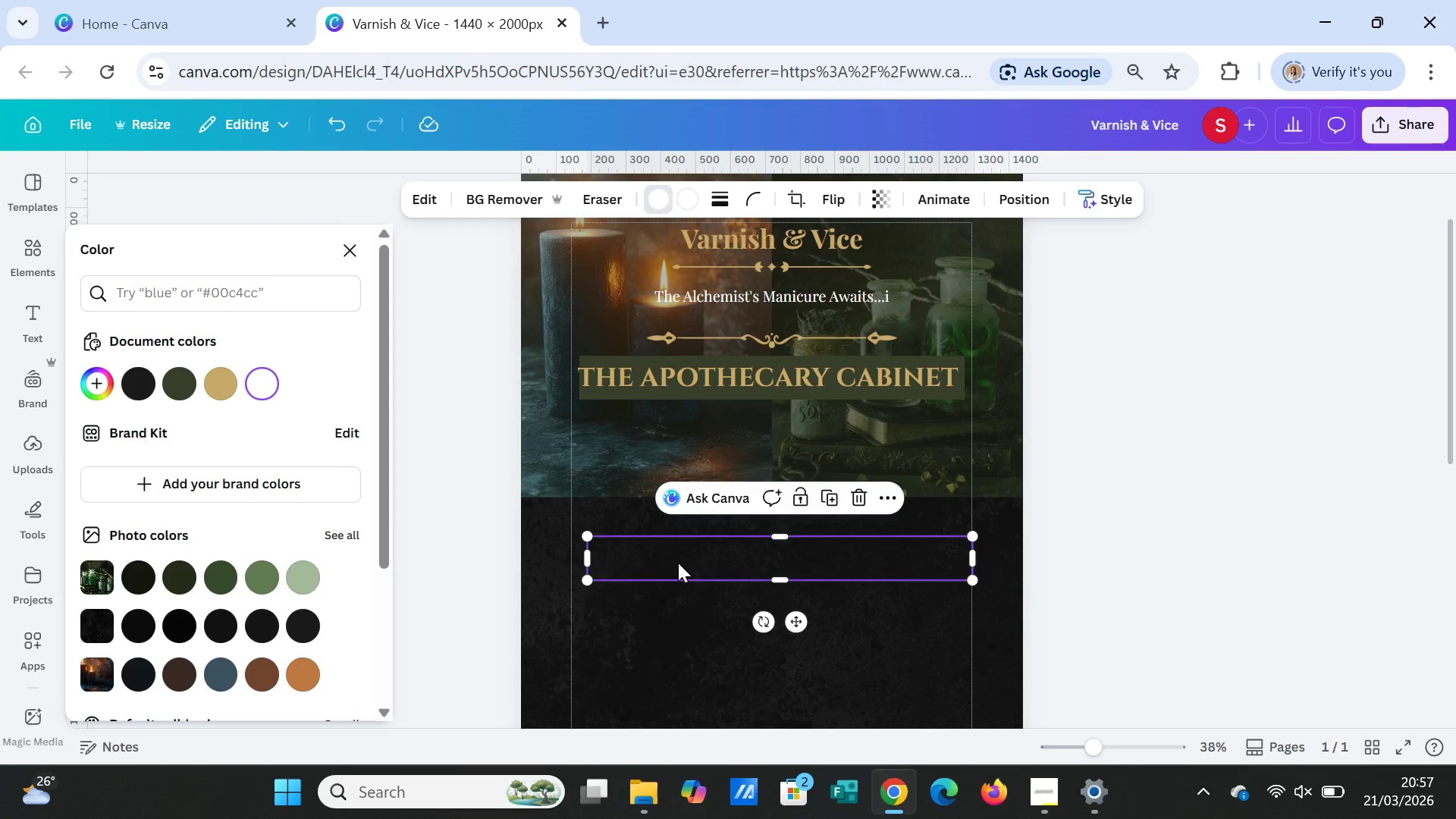 
left_click([678, 563])
 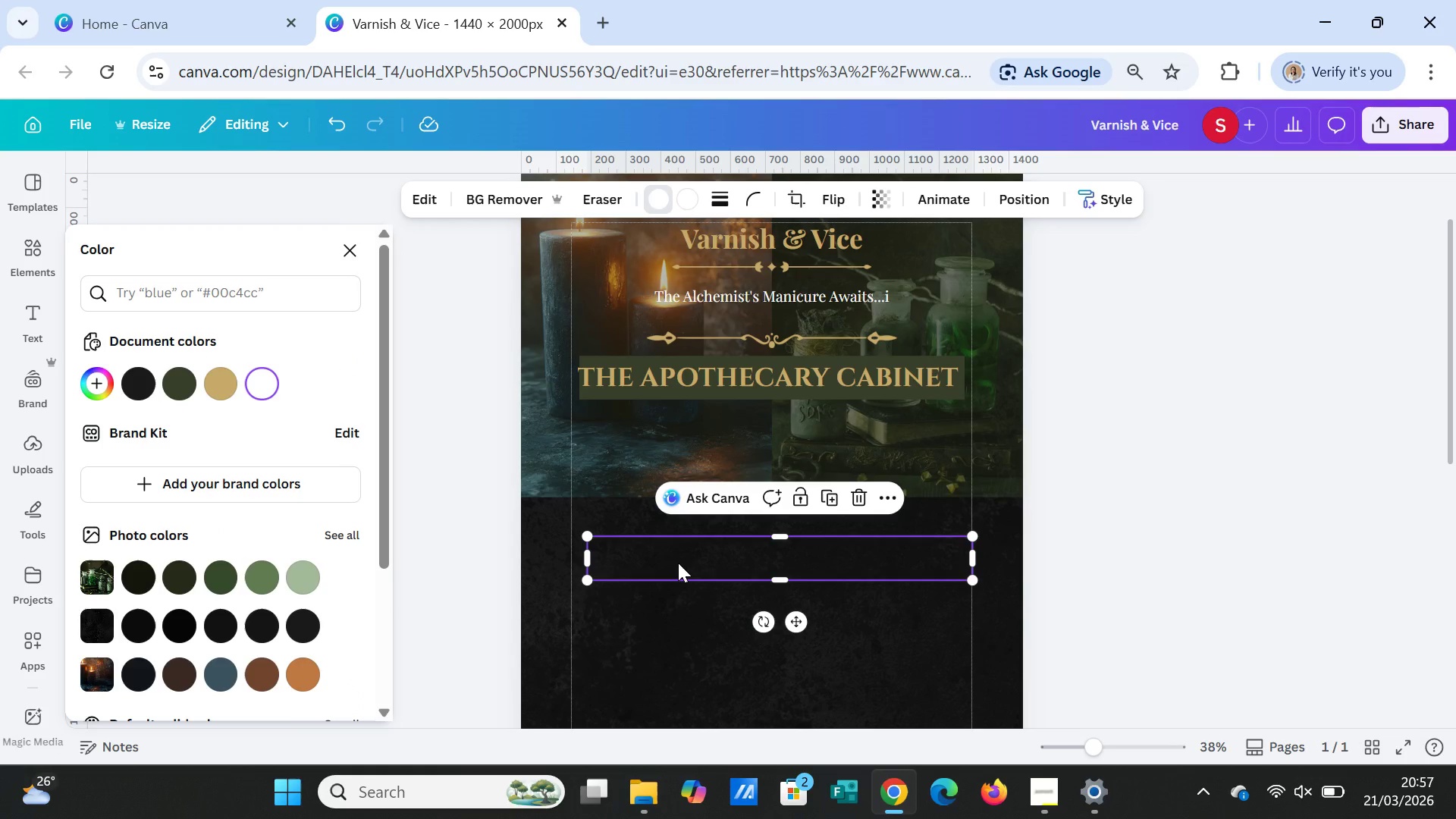 
left_click([678, 563])
 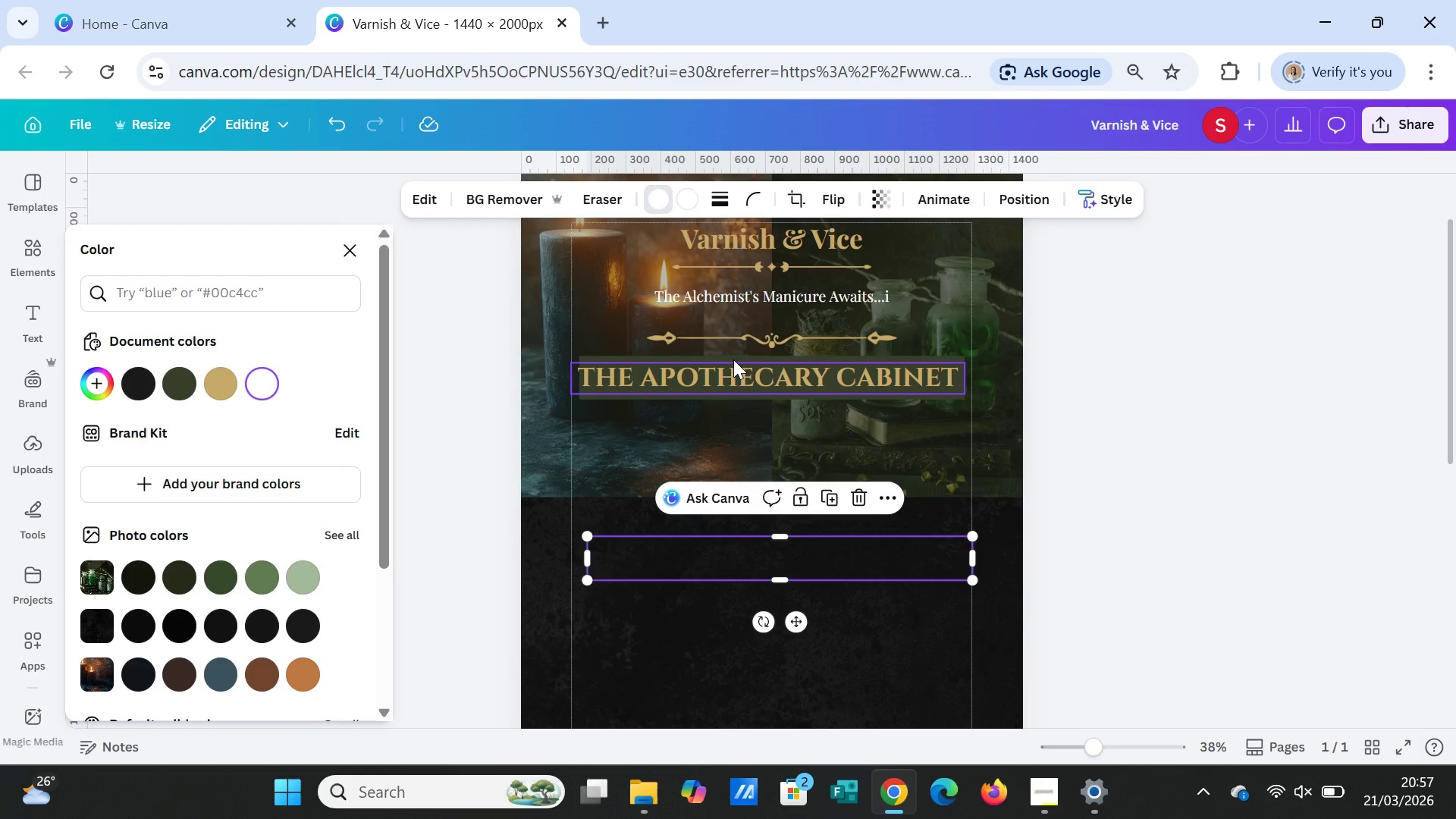 
left_click([735, 357])
 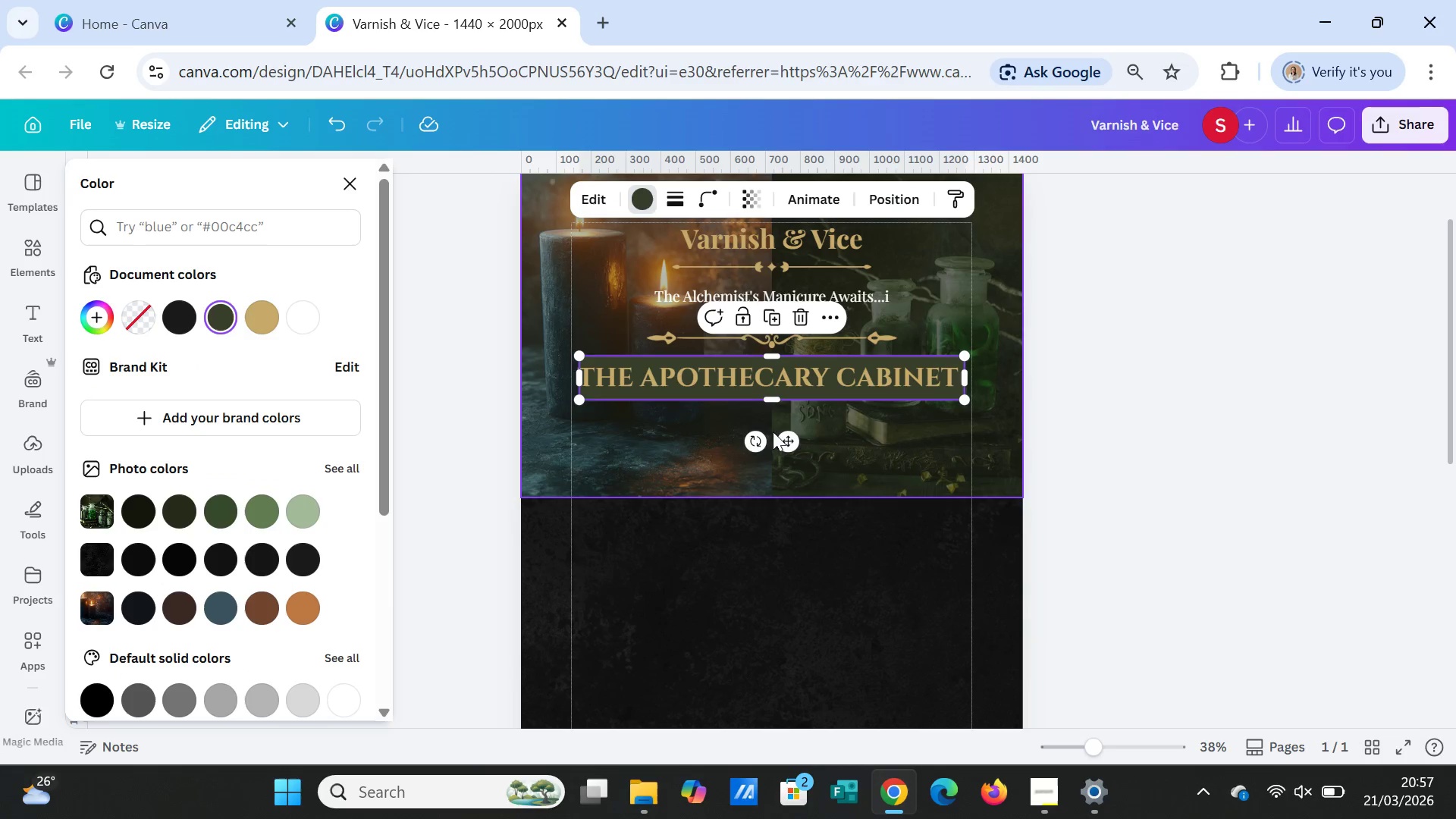 
left_click_drag(start_coordinate=[784, 438], to_coordinate=[779, 435])
 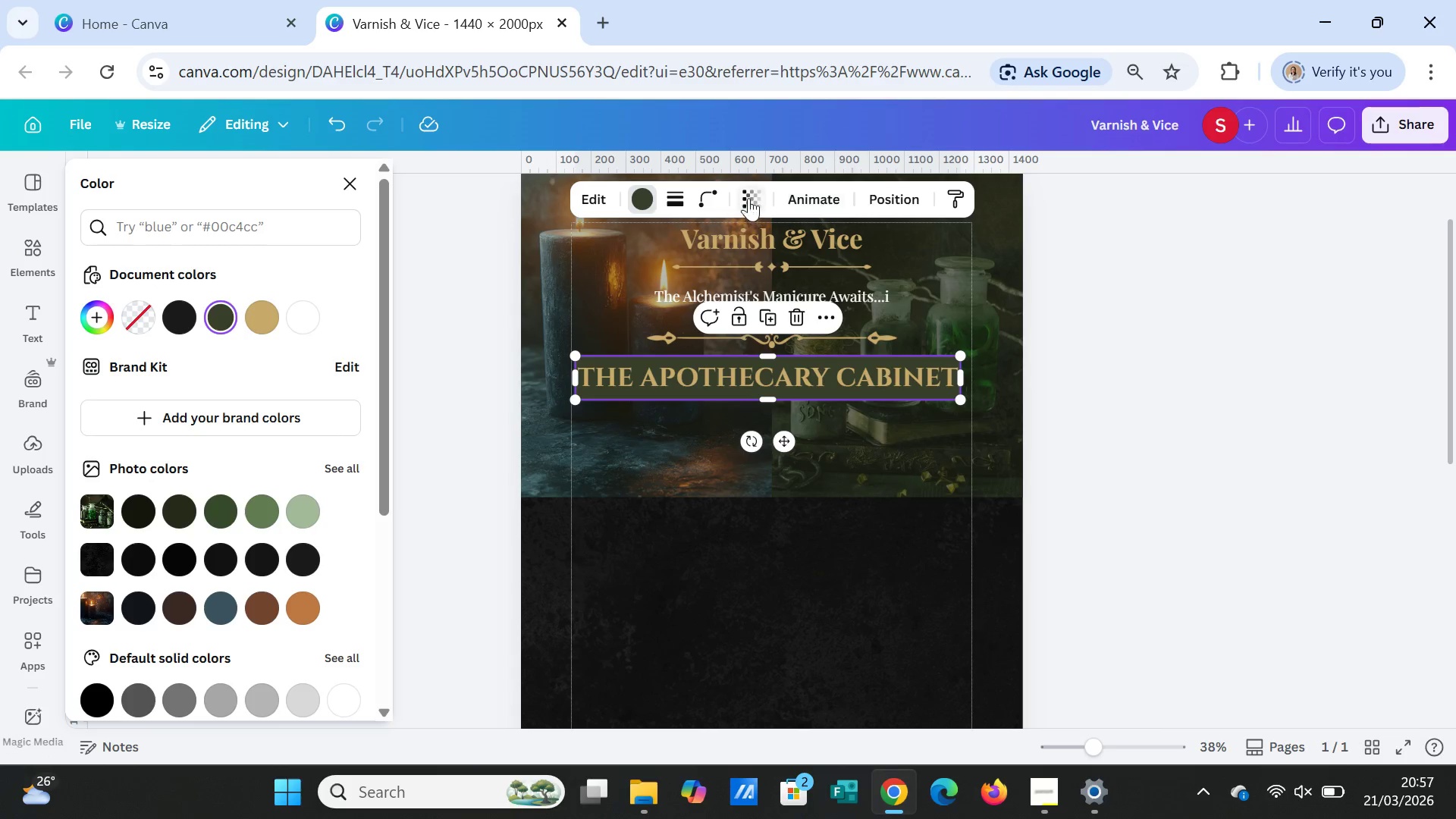 
left_click([748, 195])
 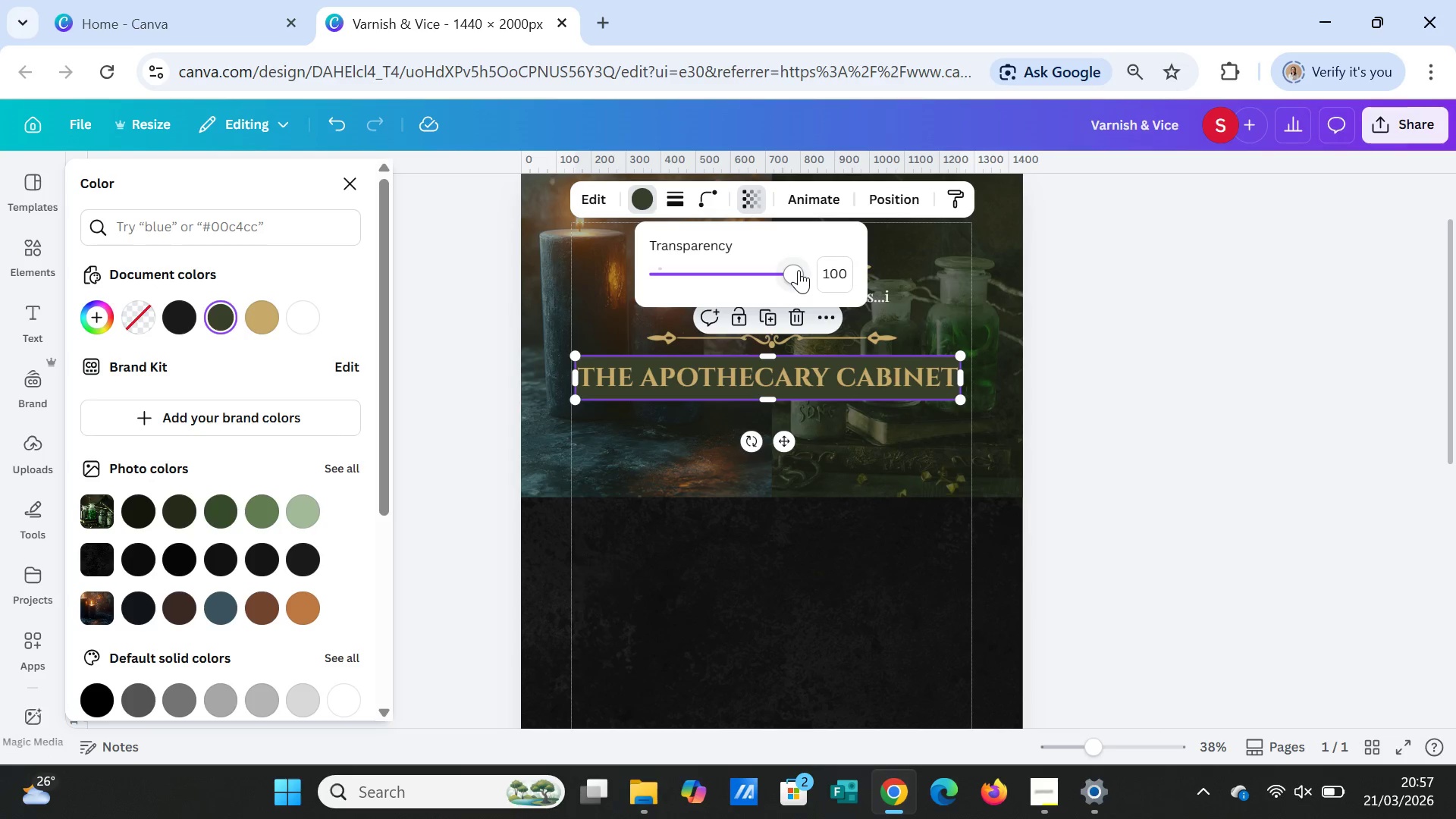 
left_click_drag(start_coordinate=[799, 270], to_coordinate=[701, 273])
 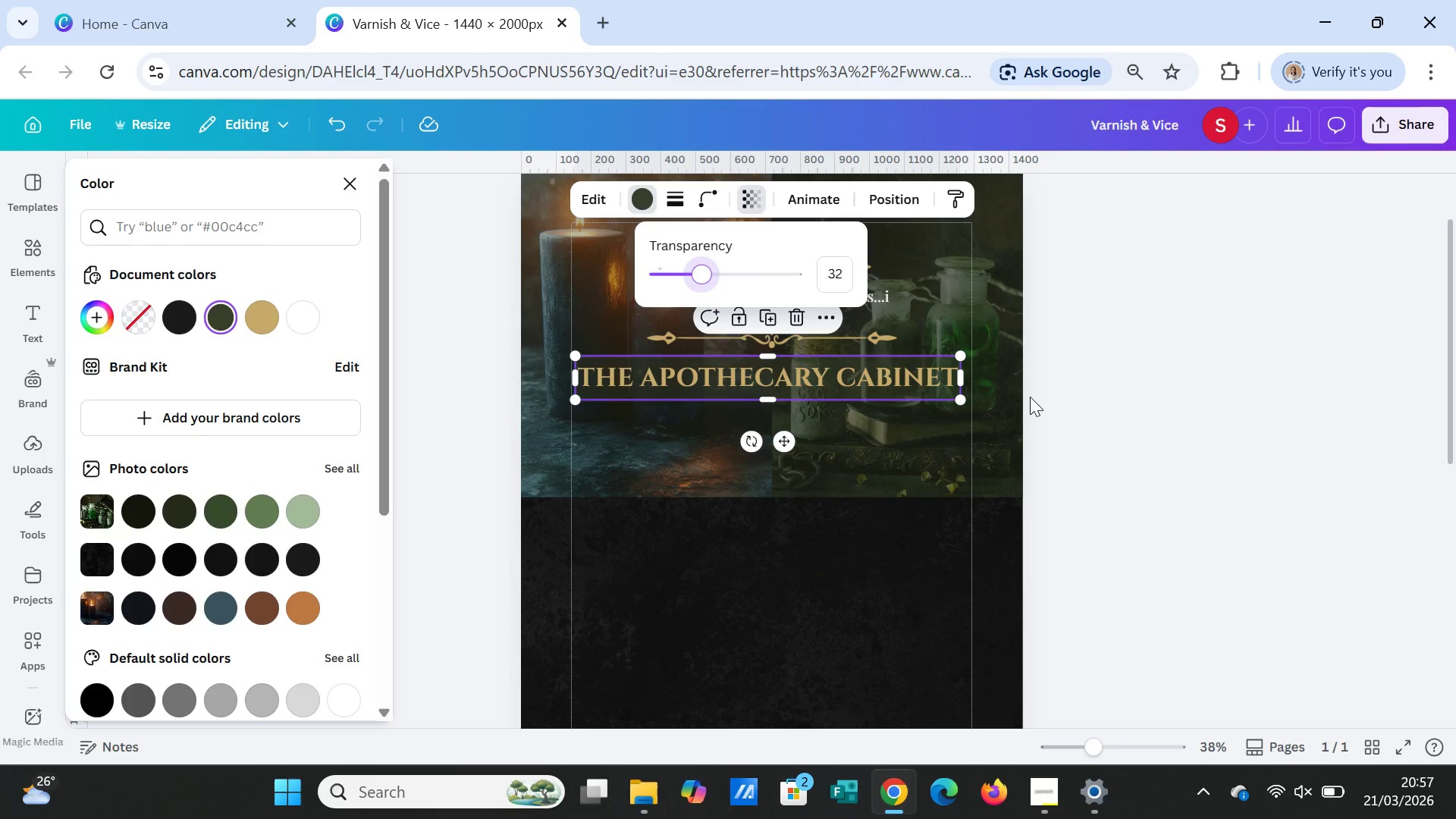 
left_click([1030, 397])
 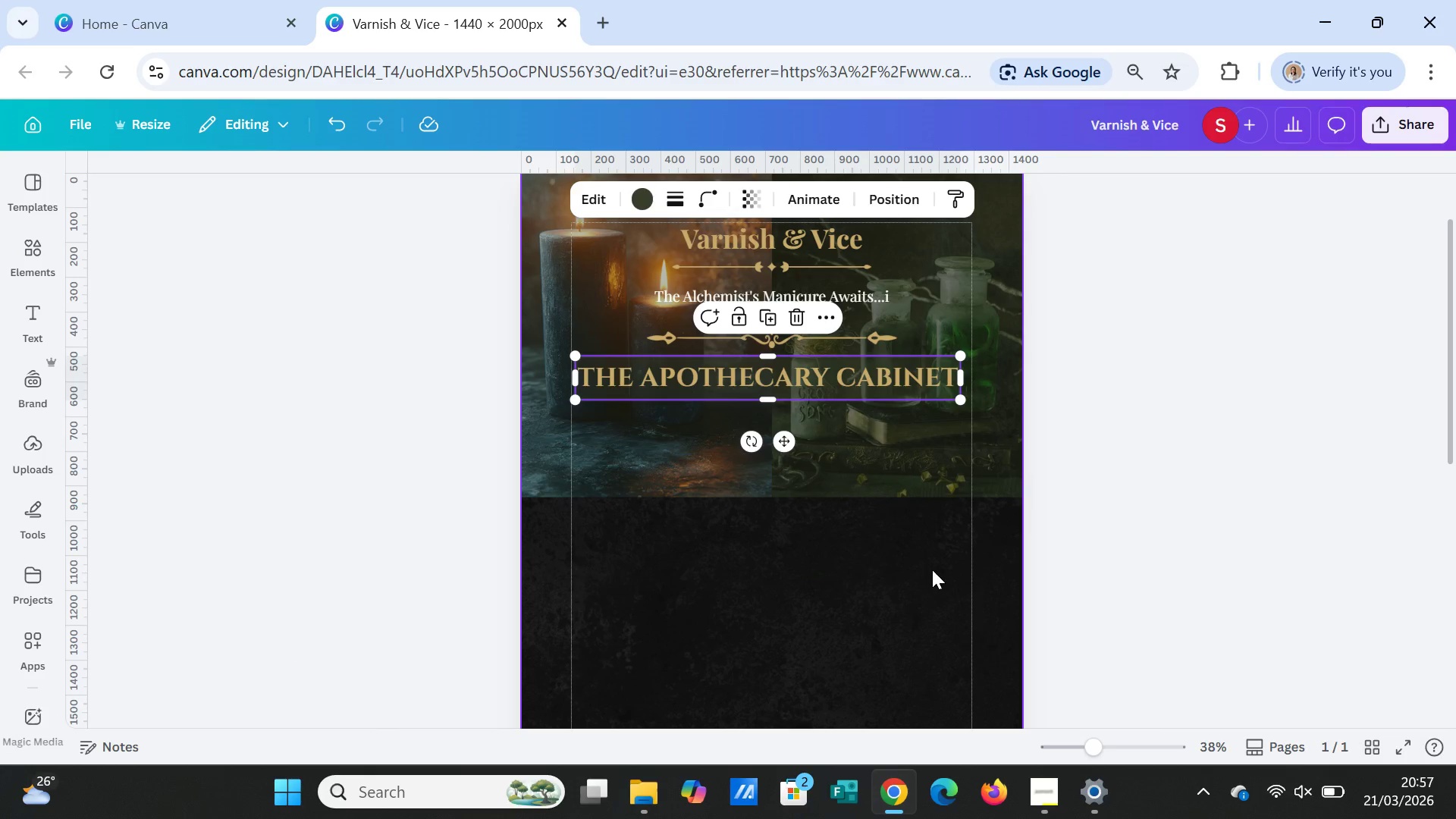 
left_click([856, 595])
 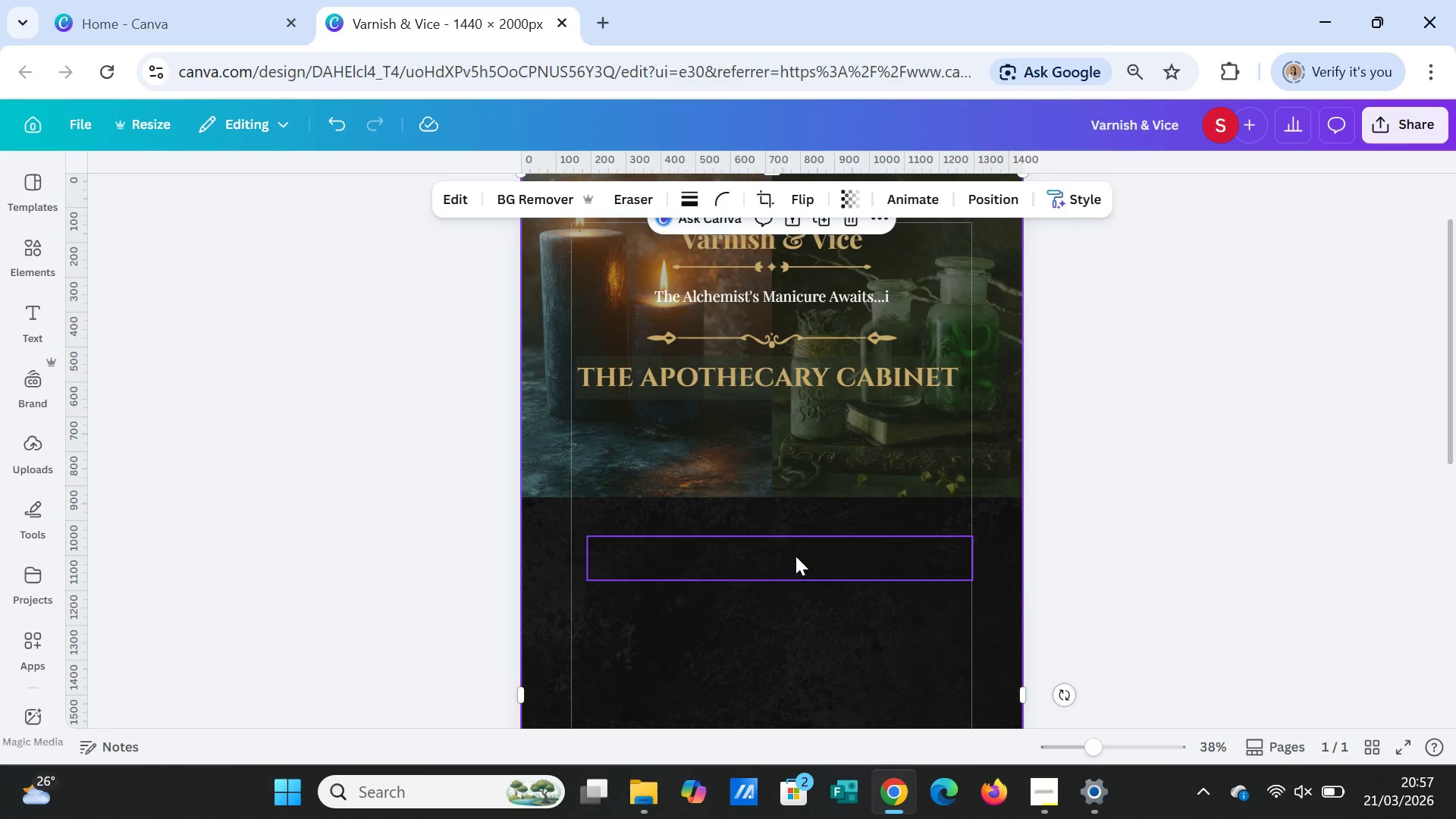 
left_click([795, 554])
 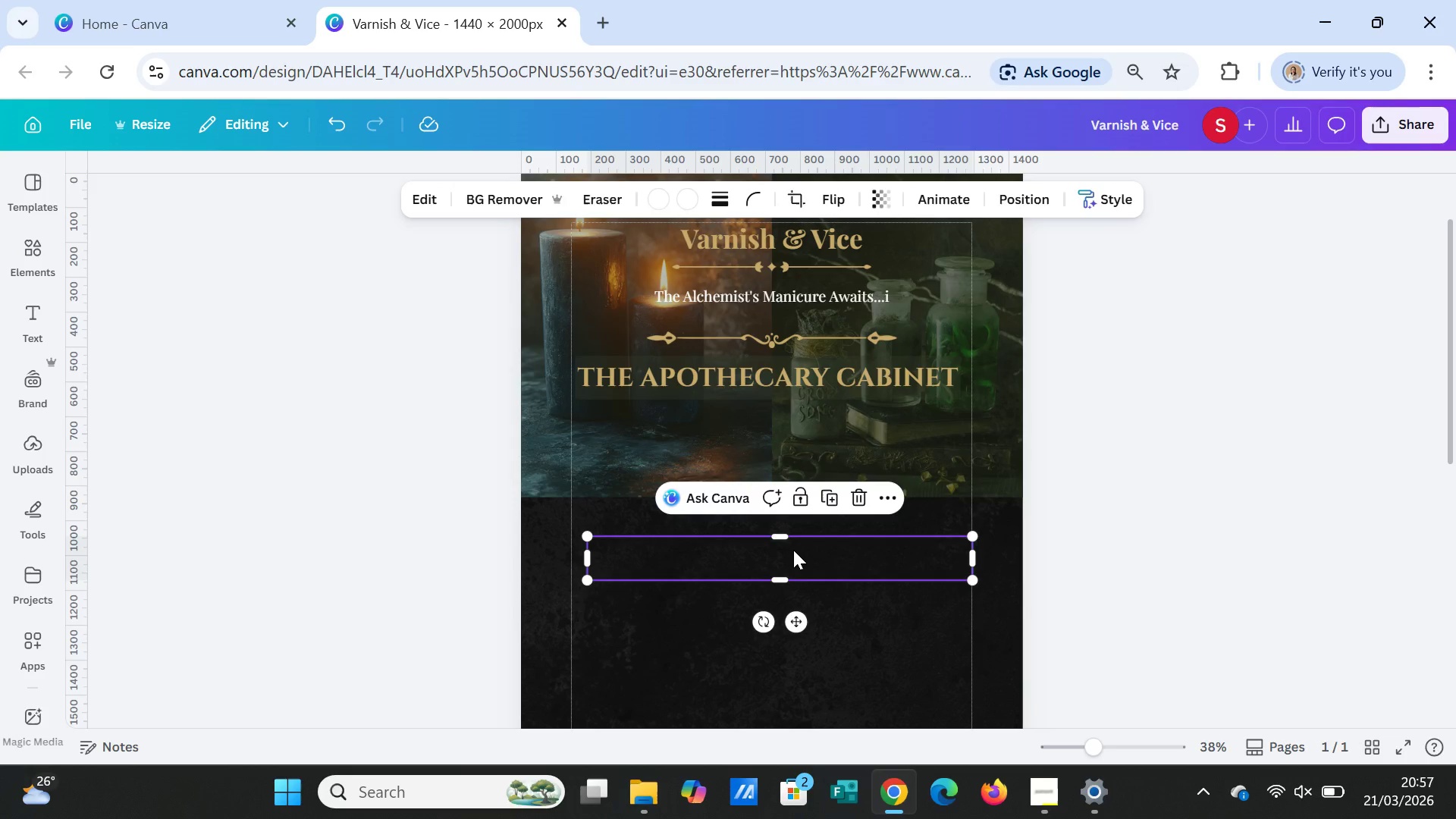 
key(Delete)
 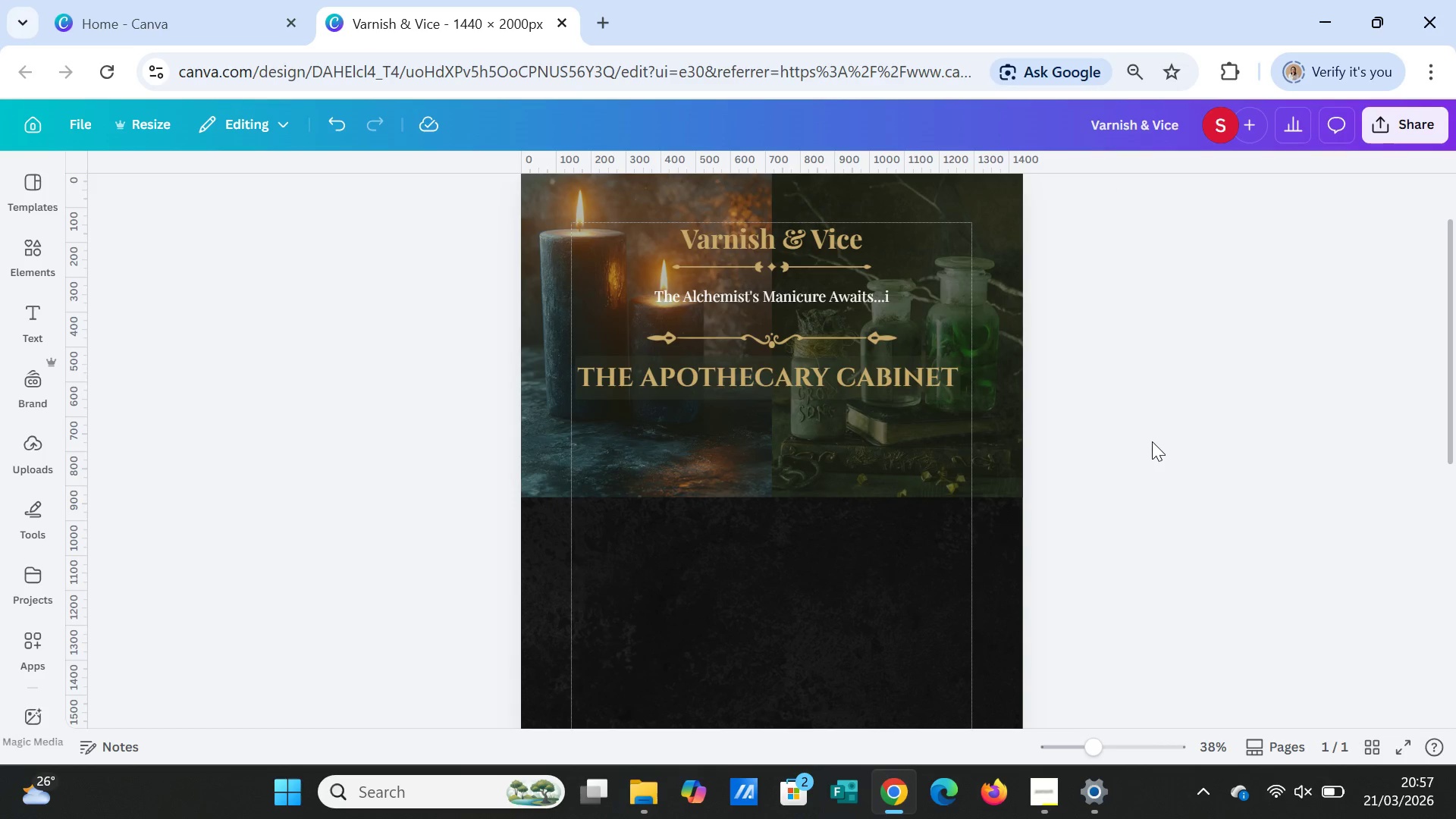 
left_click([1152, 441])
 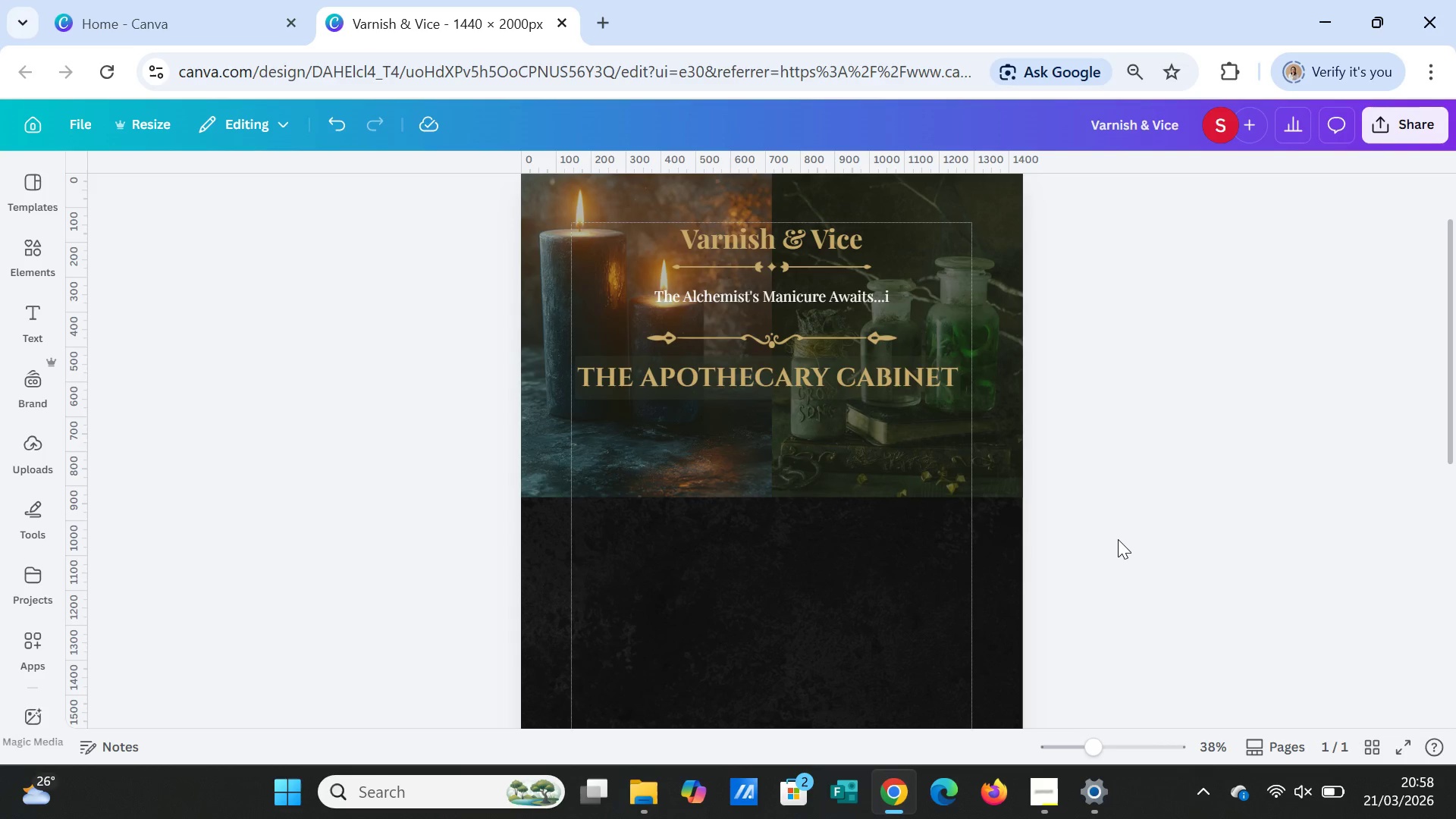 
wait(16.7)
 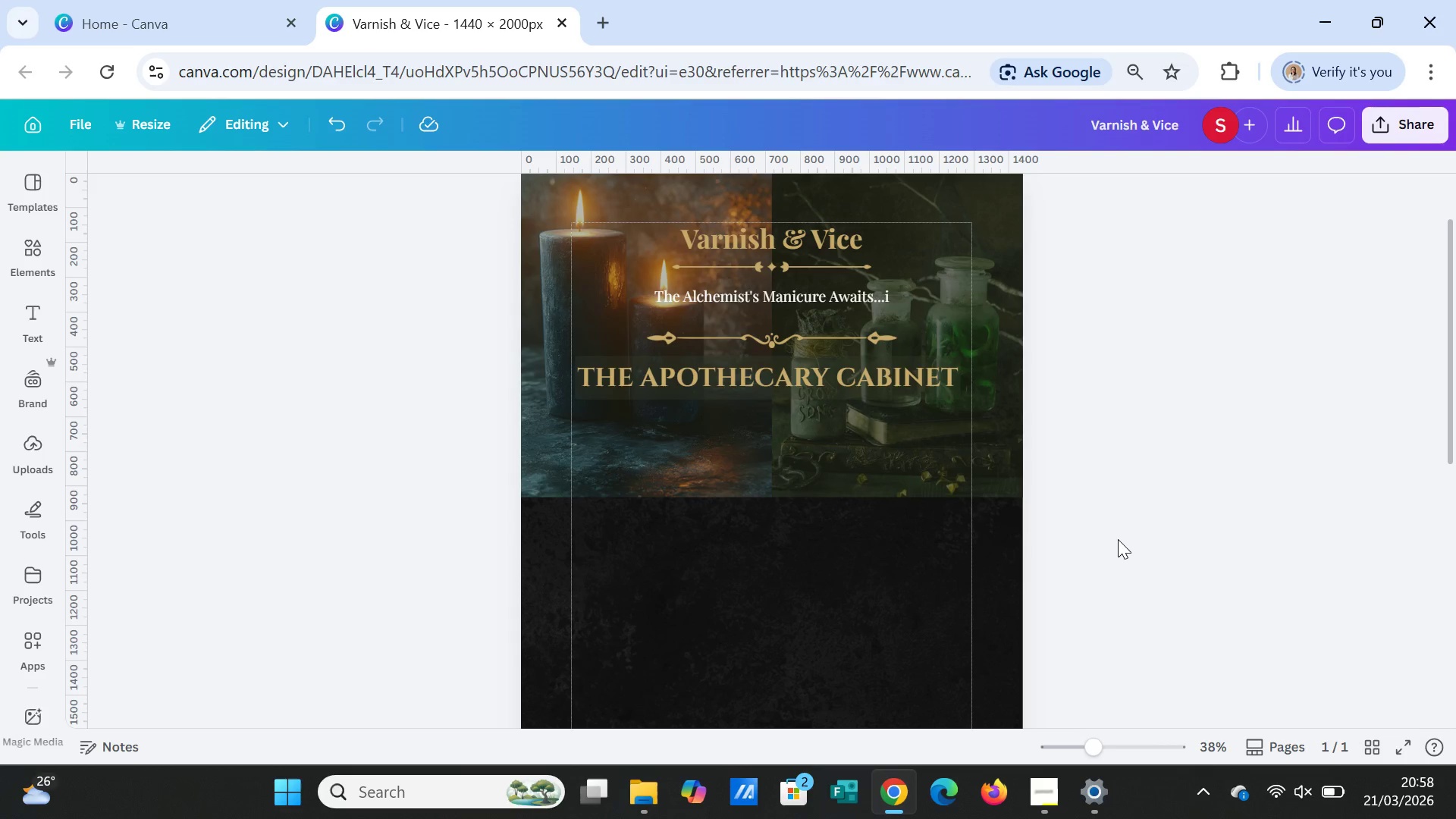 
left_click([807, 340])
 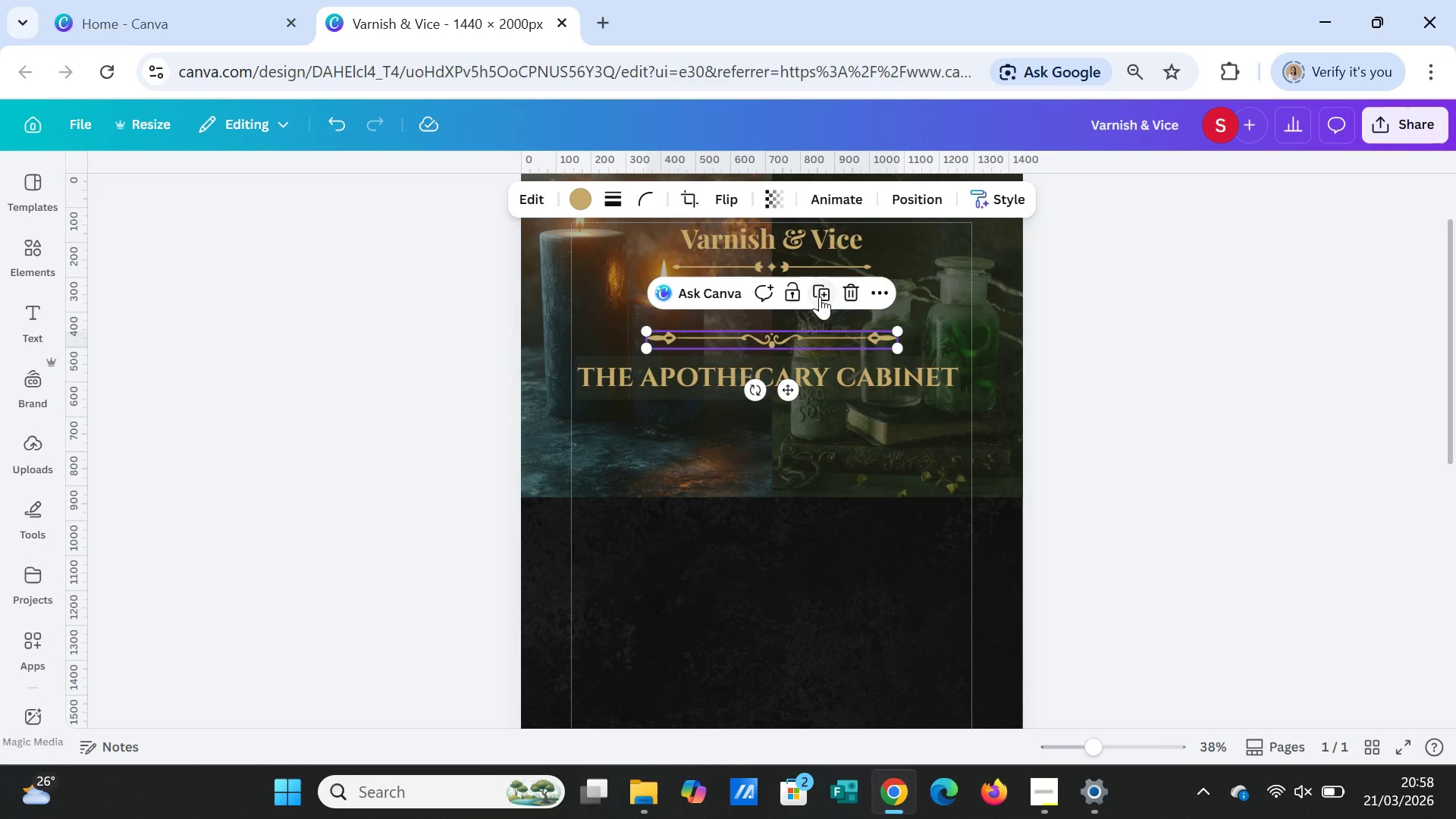 
left_click([820, 294])
 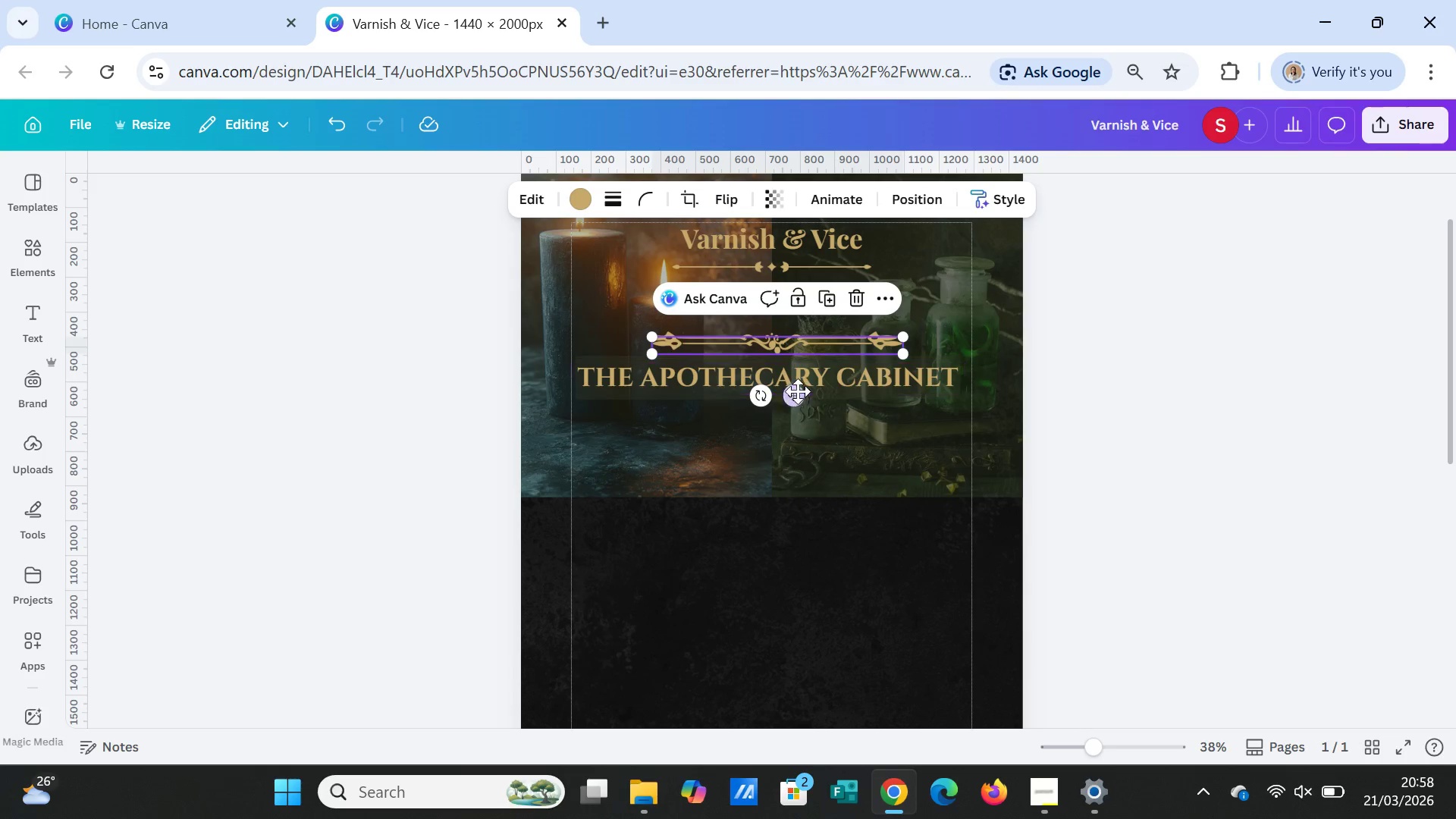 
left_click_drag(start_coordinate=[797, 391], to_coordinate=[793, 464])
 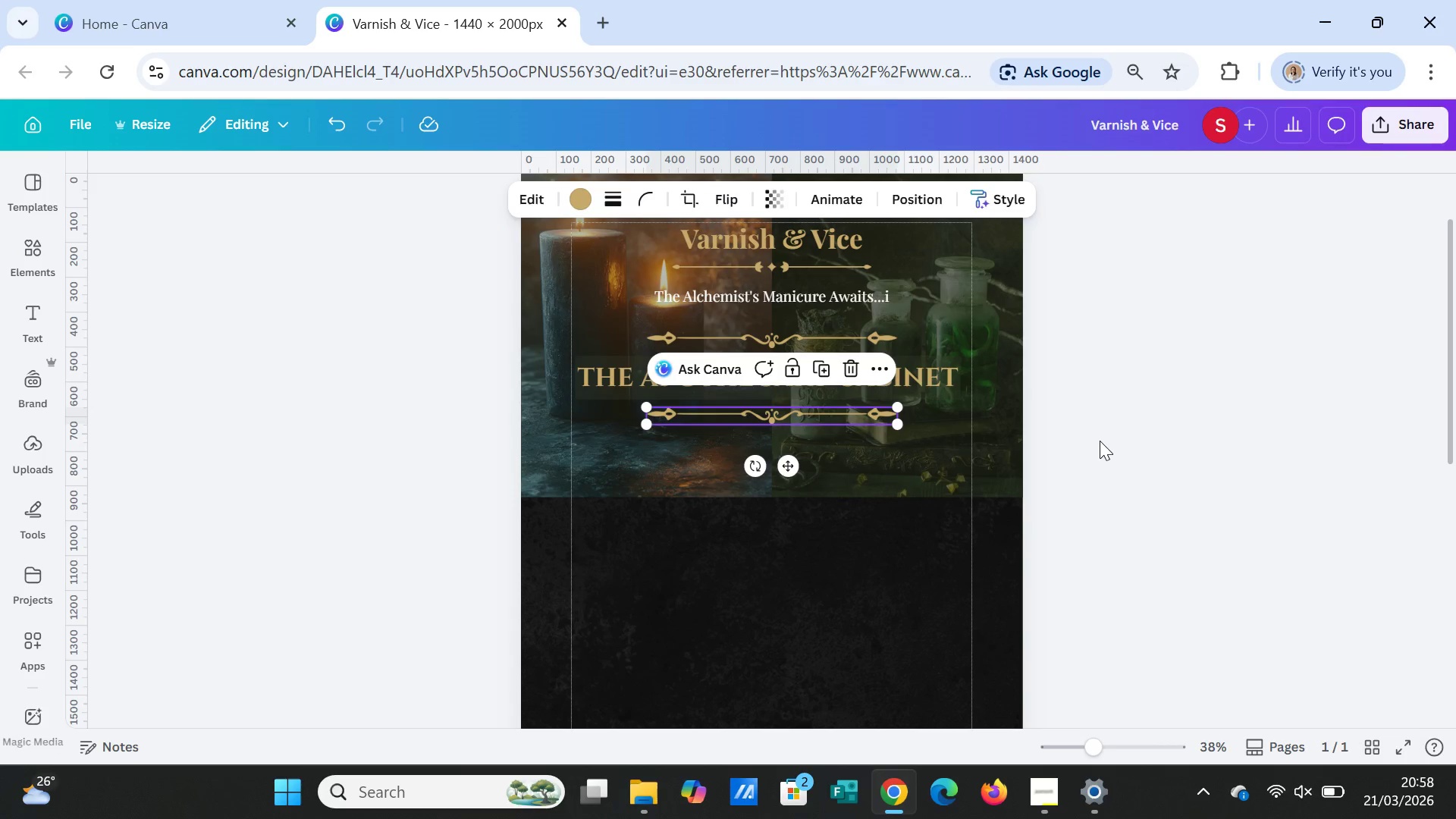 
left_click([1100, 441])
 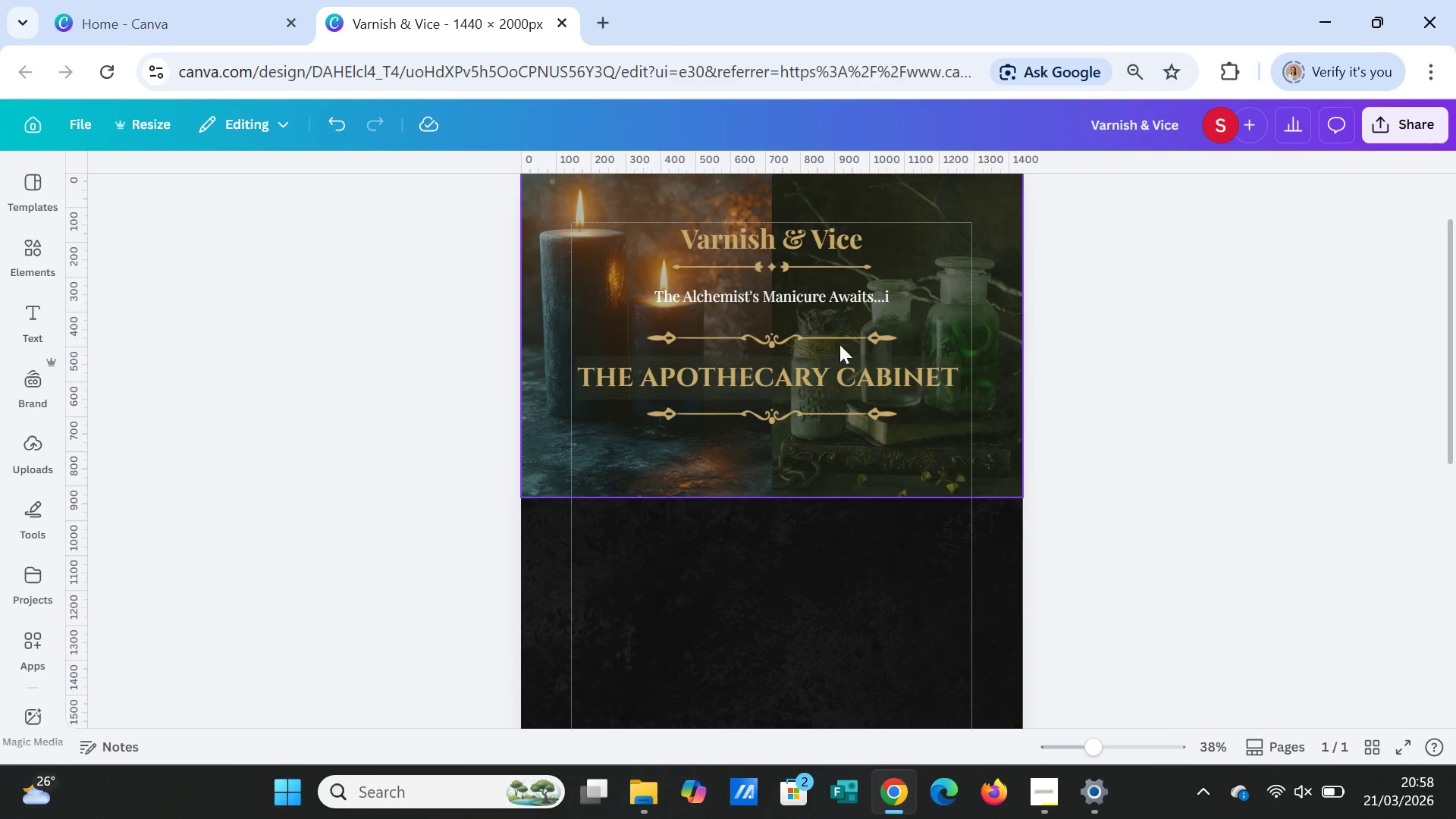 
left_click([786, 254])
 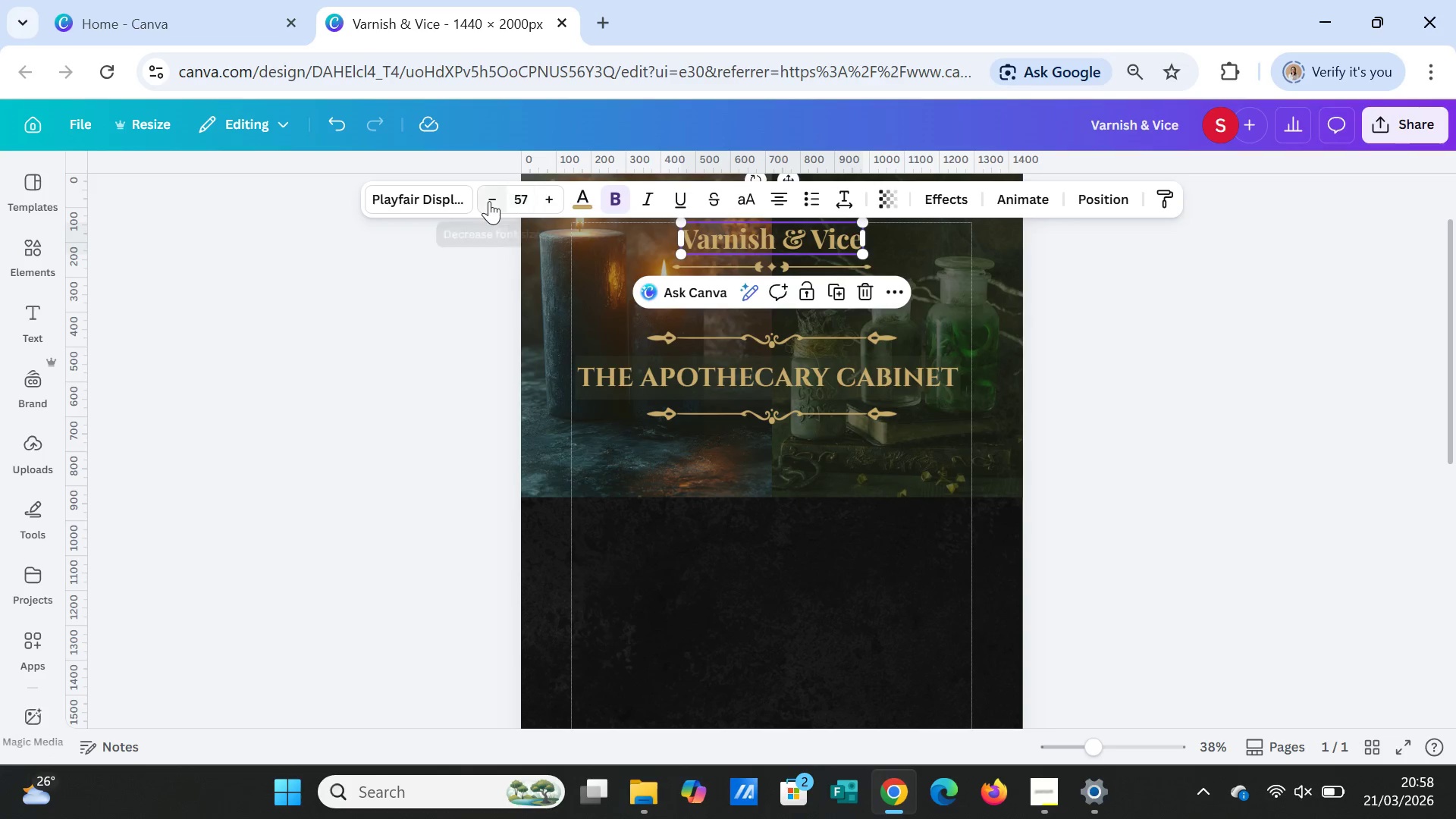 
double_click([489, 201])
 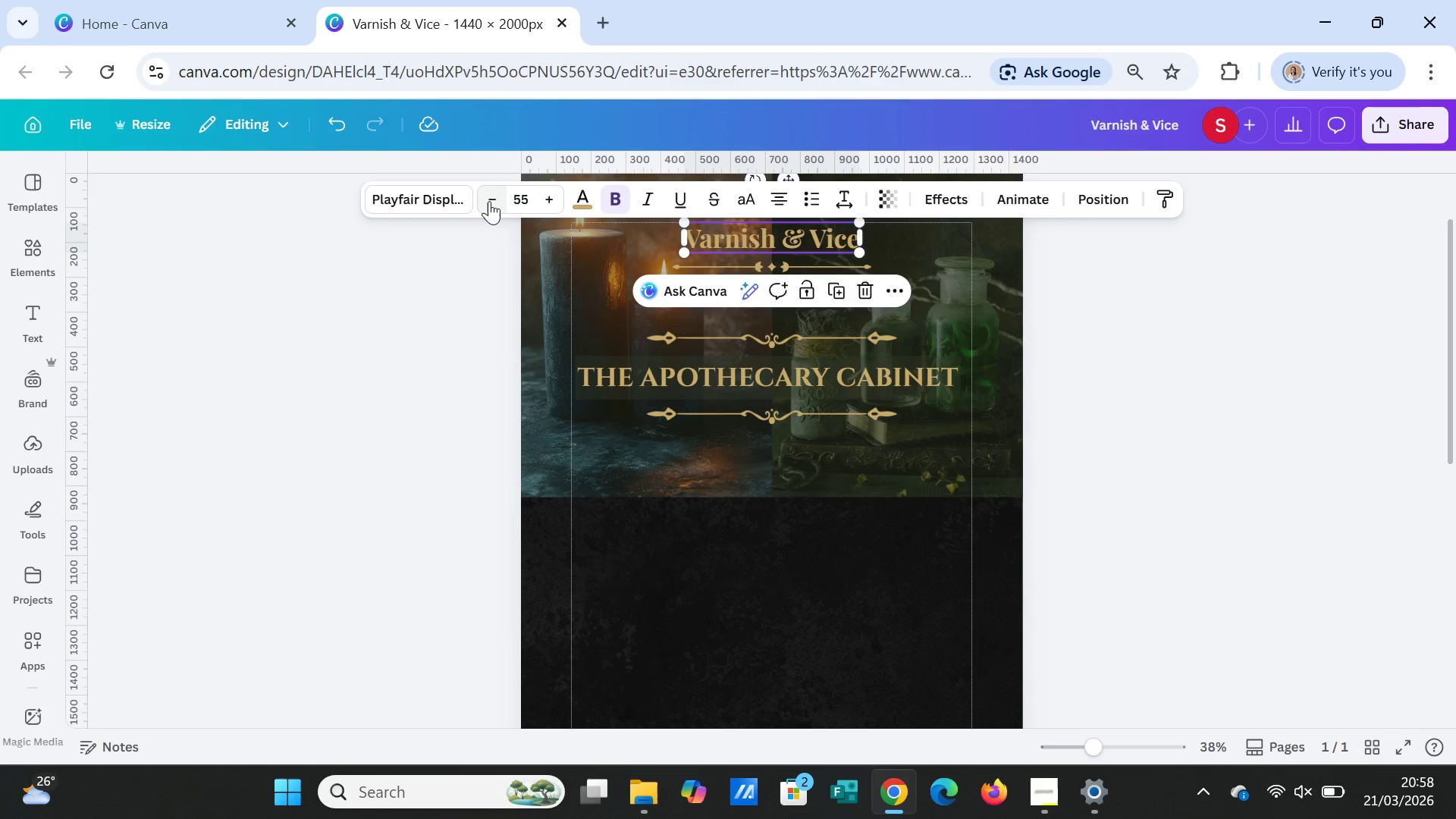 
triple_click([489, 201])
 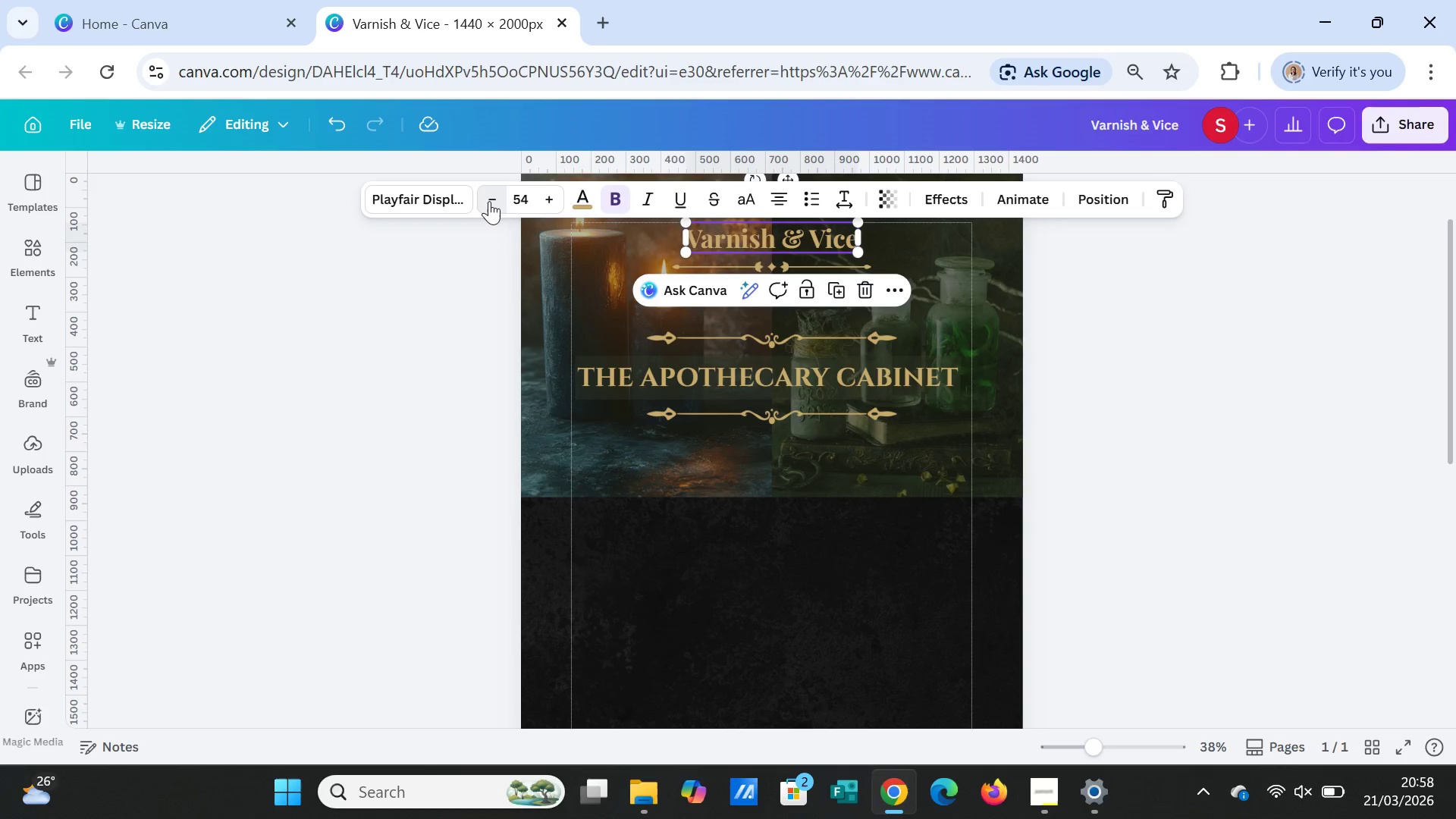 
triple_click([489, 201])
 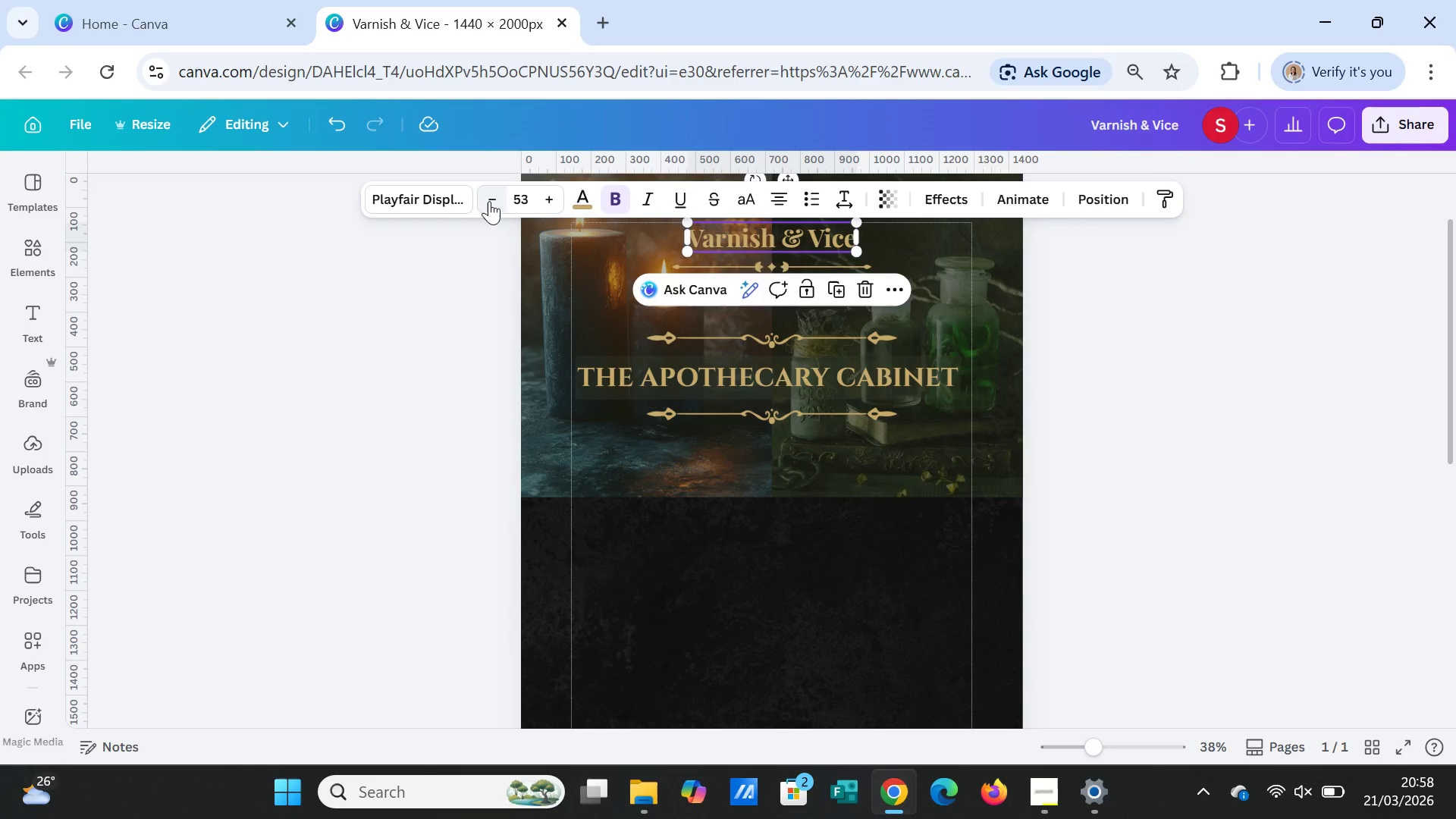 
triple_click([489, 201])
 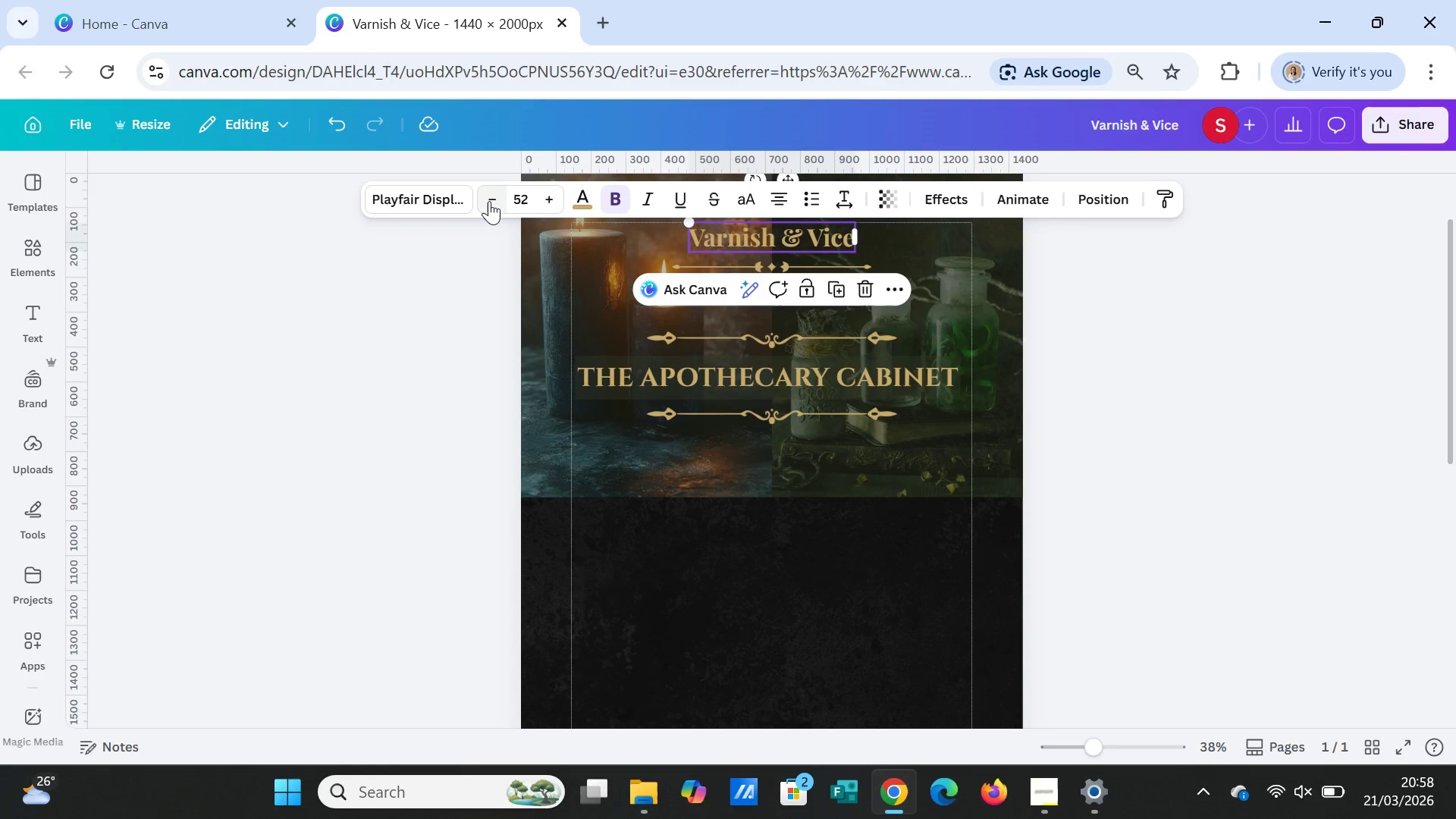 
triple_click([489, 201])
 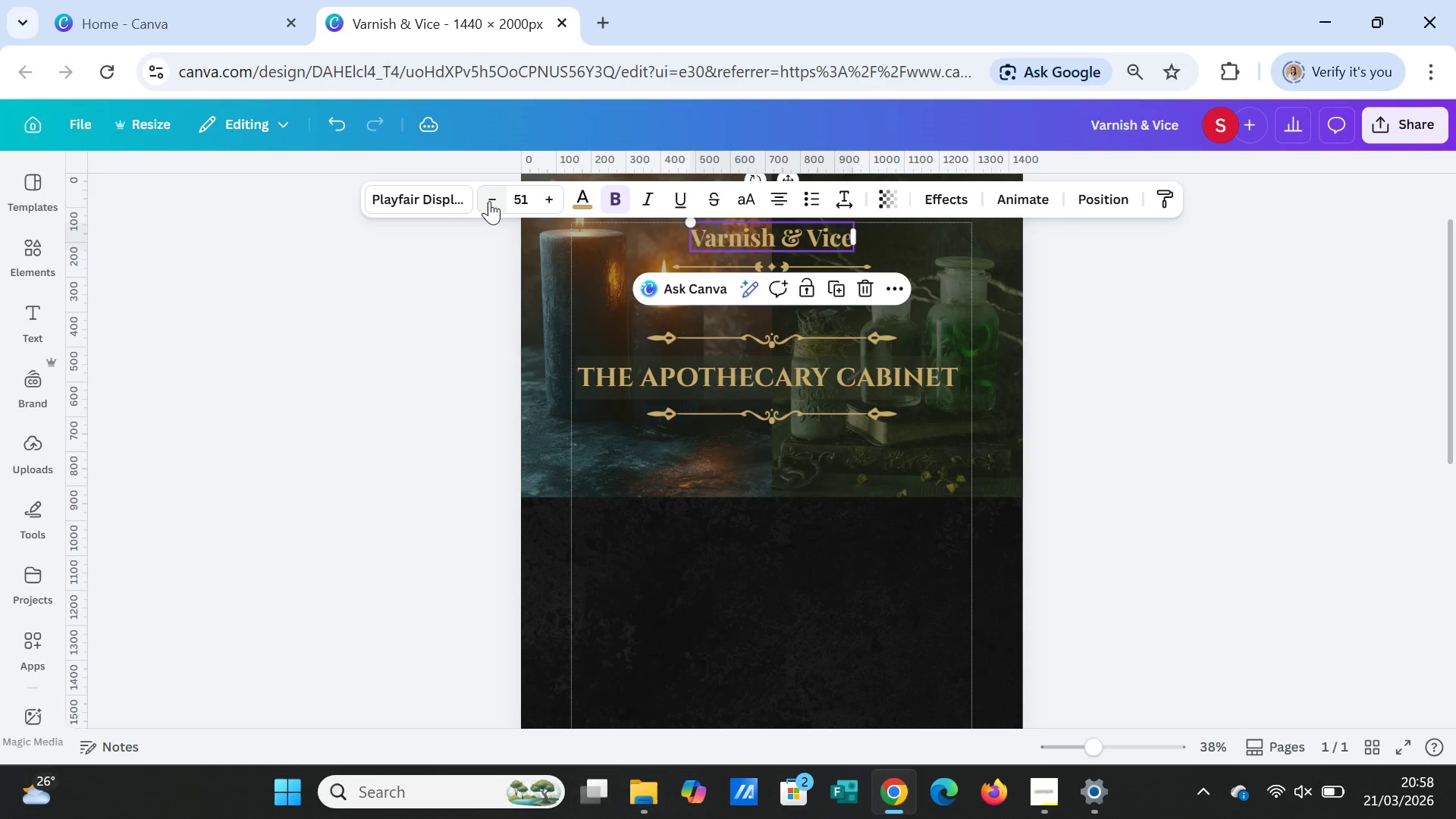 
triple_click([489, 201])
 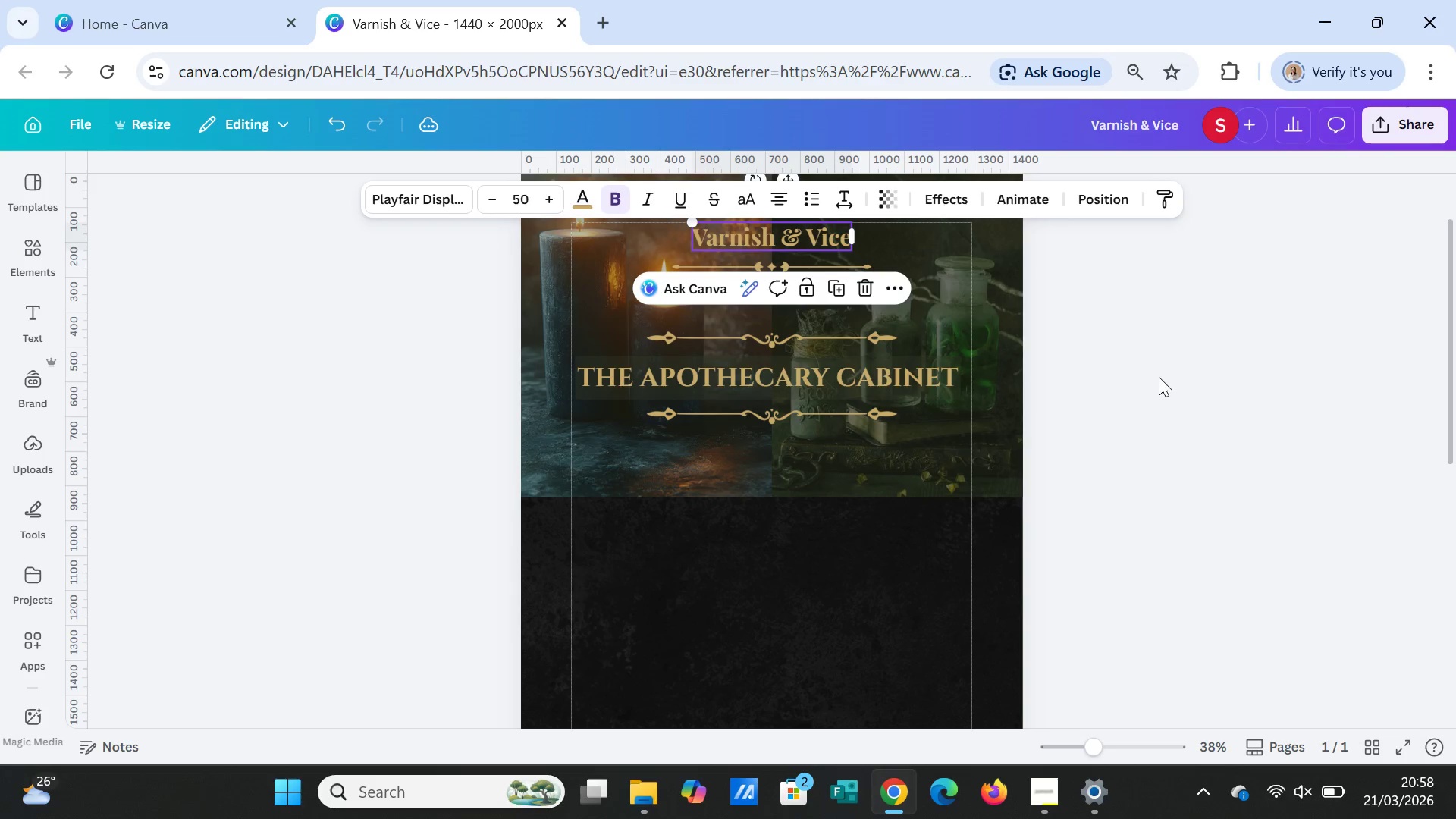 
left_click([1159, 377])
 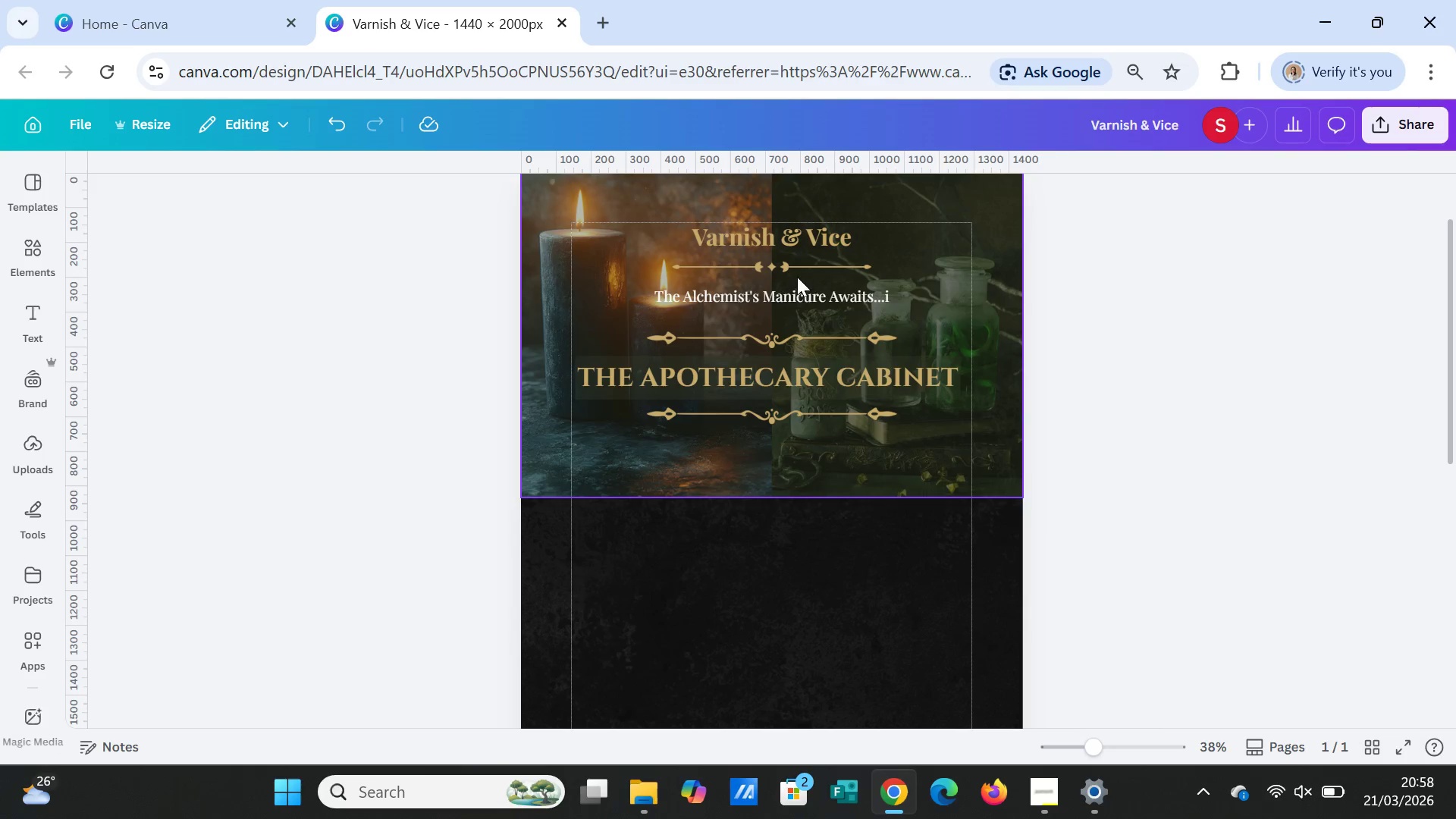 
left_click([798, 274])
 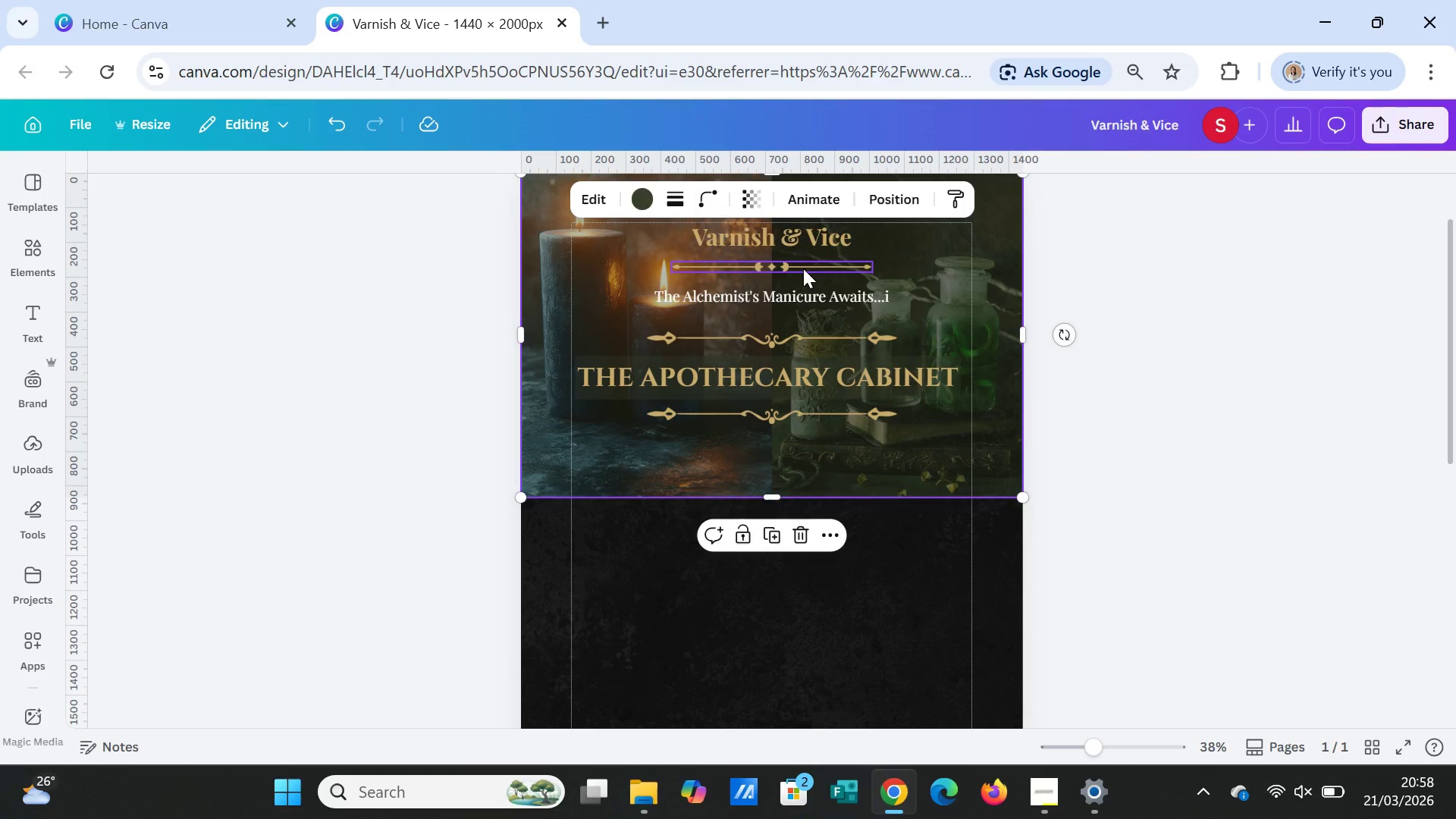 
left_click([803, 268])
 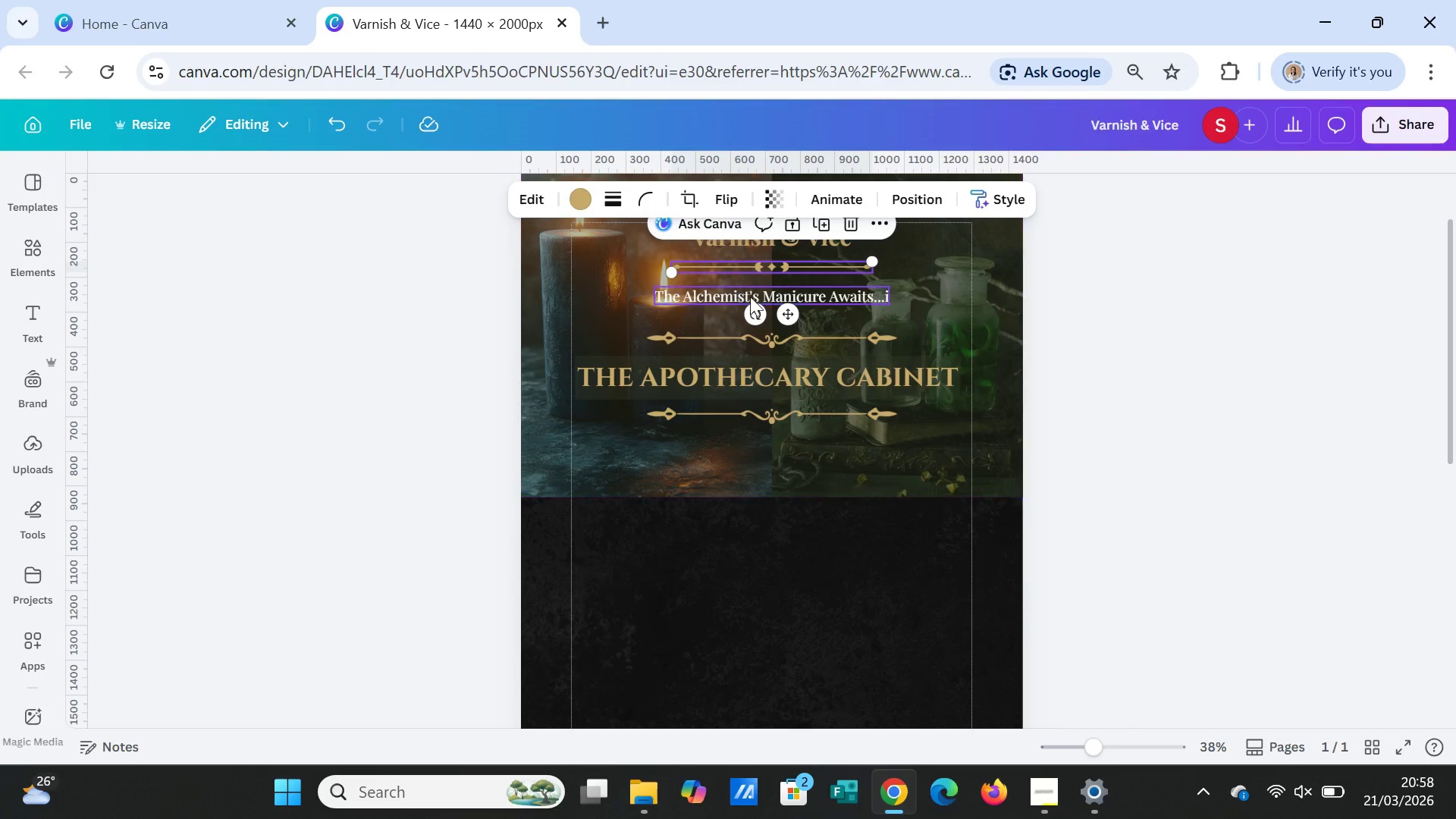 
left_click([774, 297])
 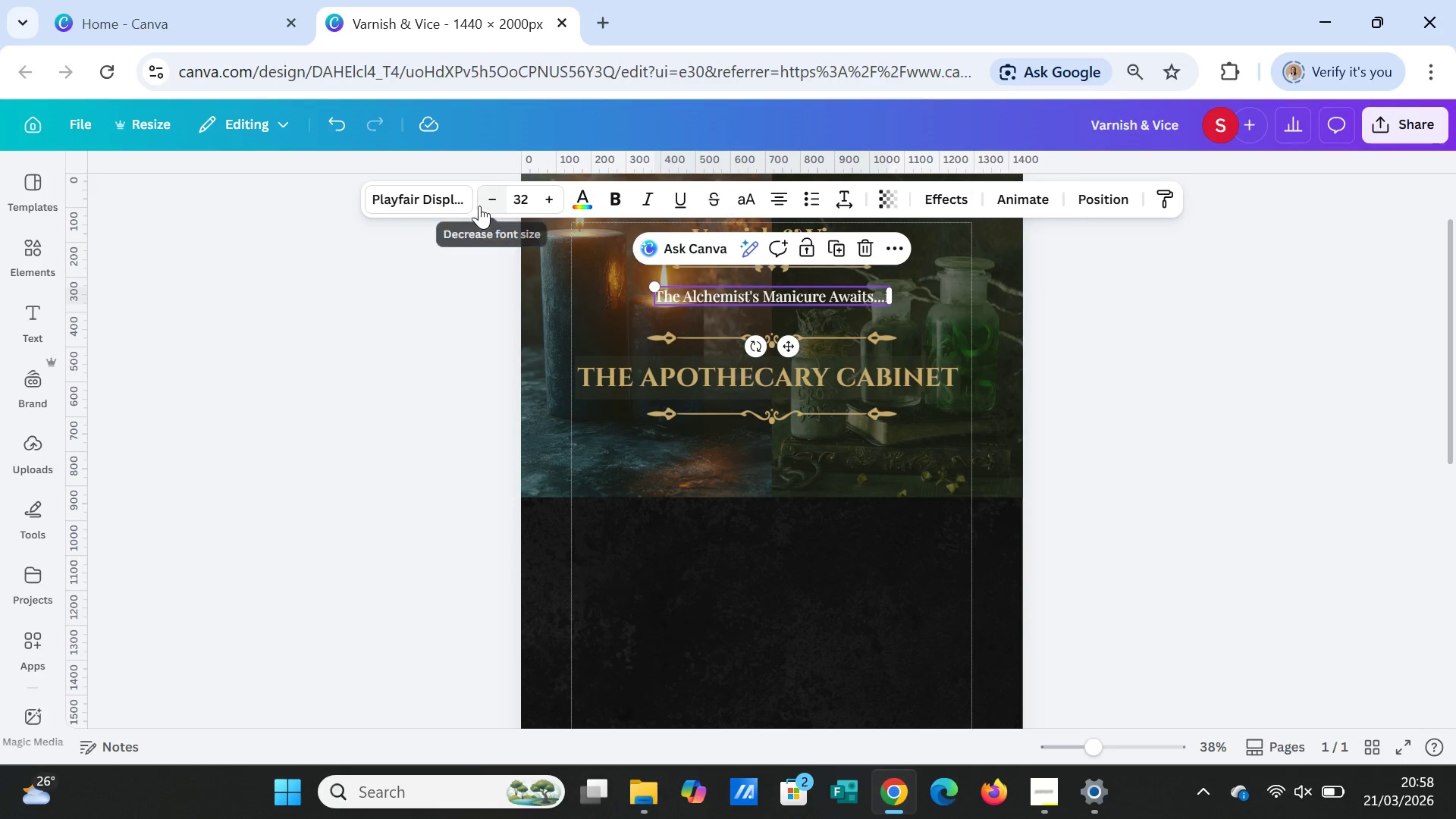 
left_click([480, 203])
 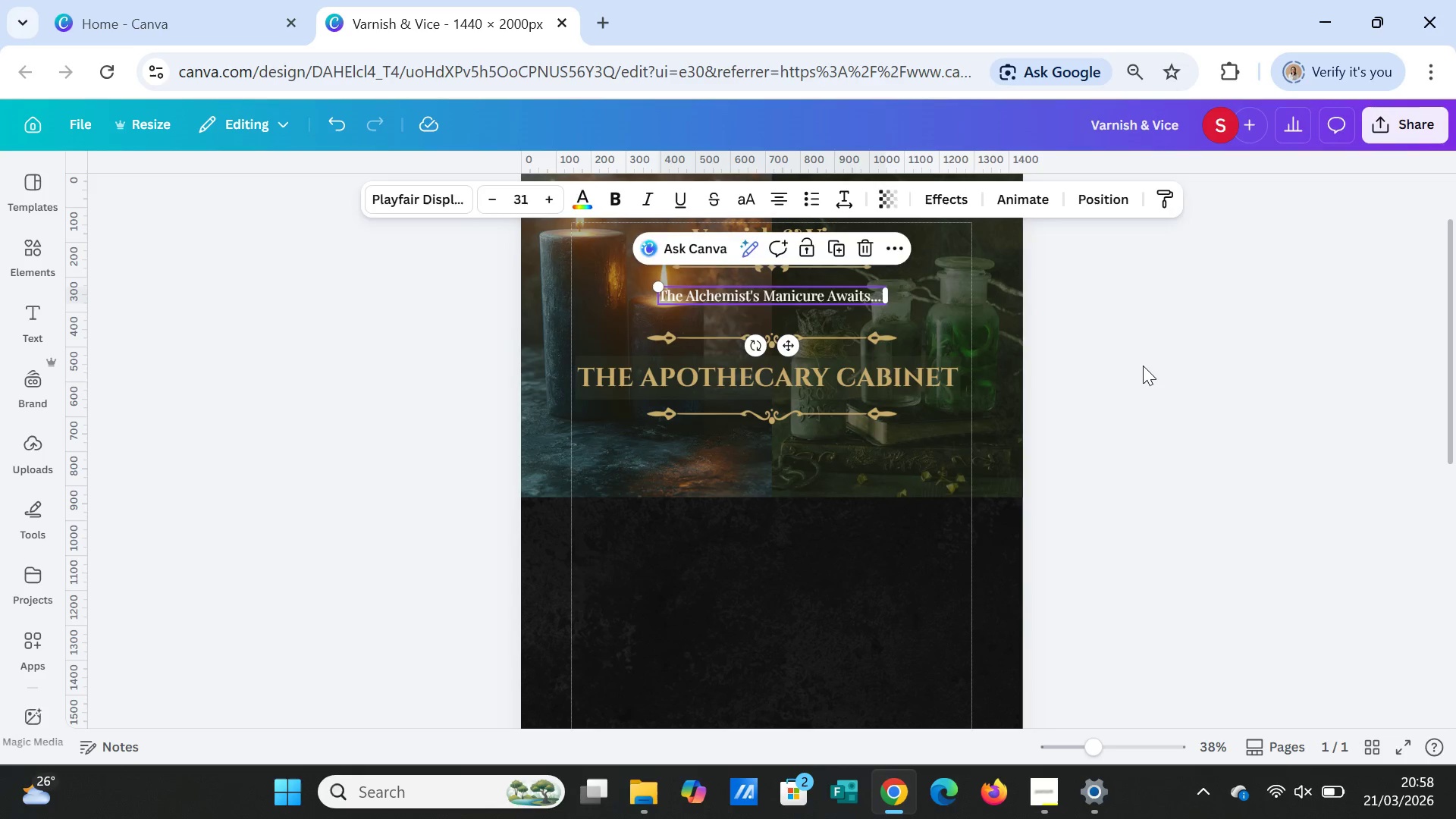 
left_click([1143, 366])
 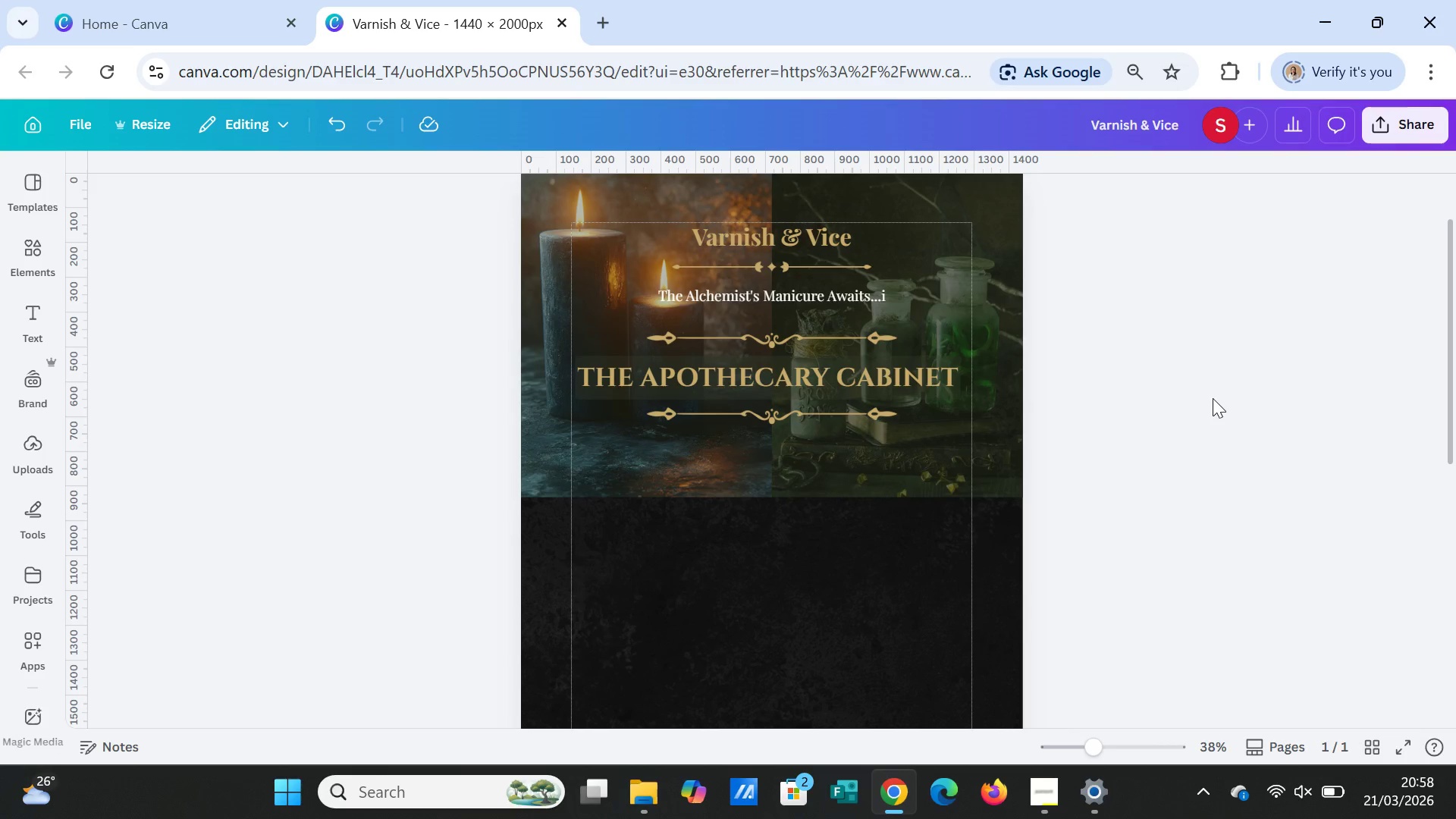 
wait(14.02)
 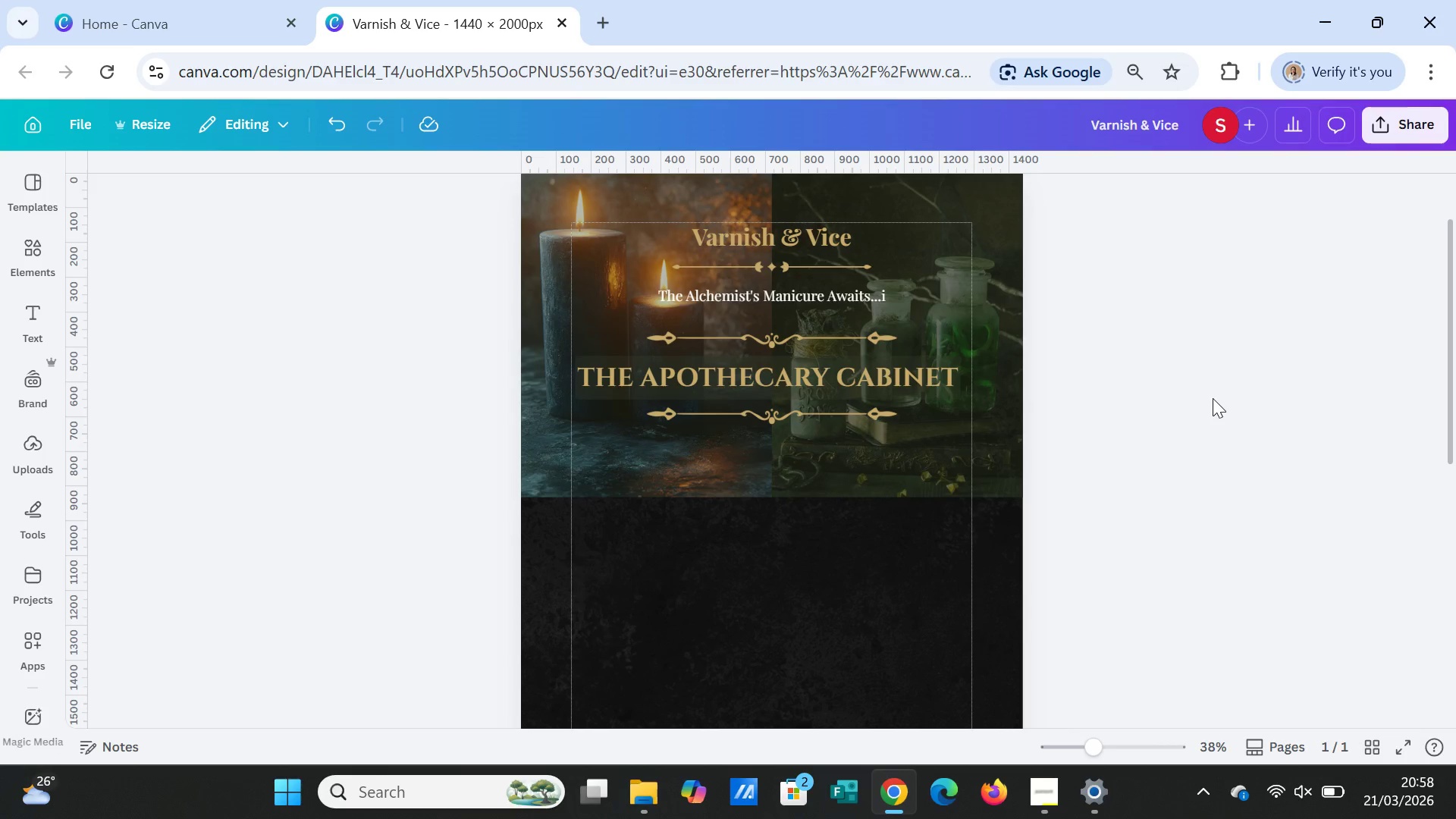 
left_click([792, 491])
 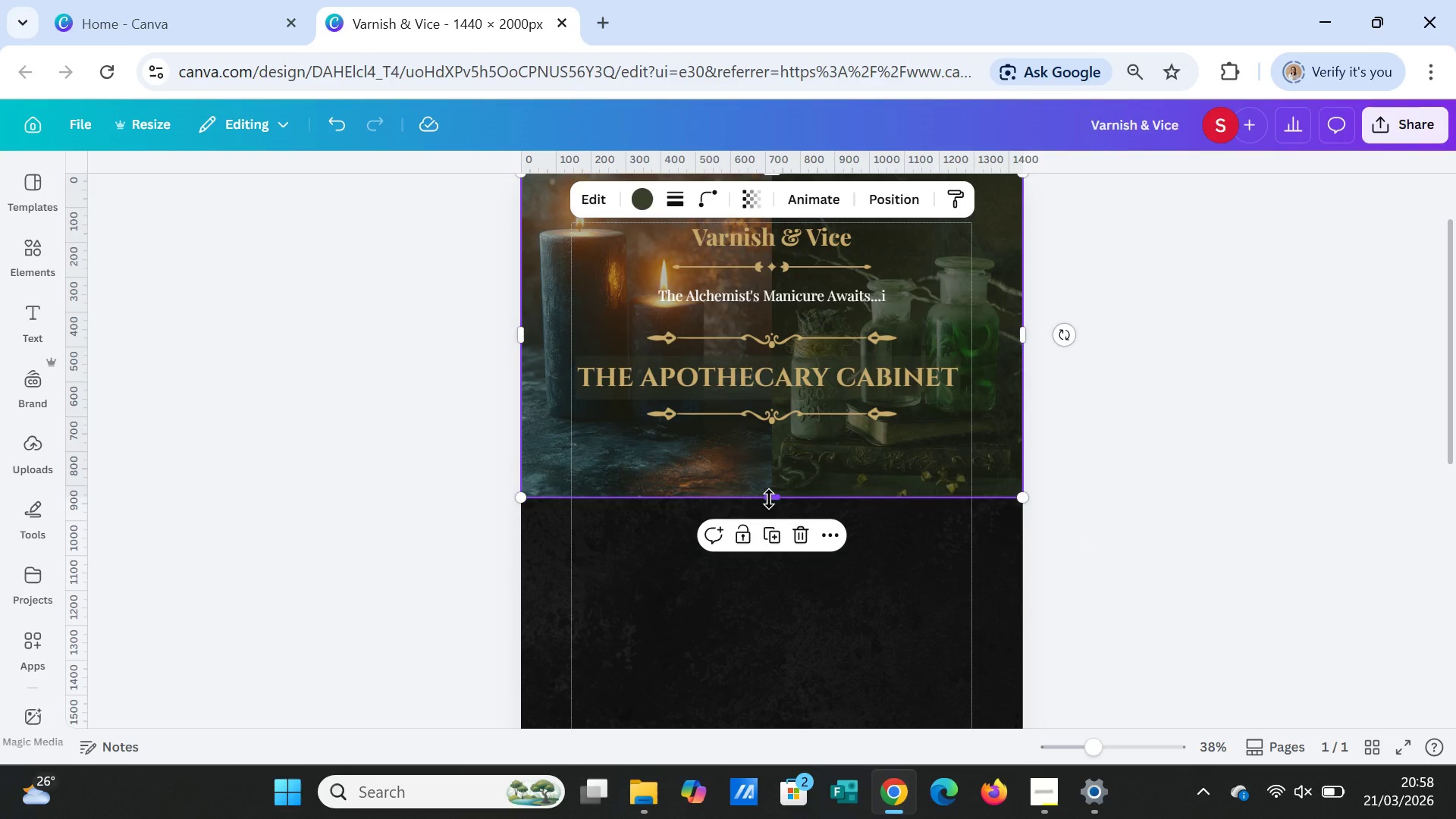 
left_click_drag(start_coordinate=[769, 499], to_coordinate=[768, 470])
 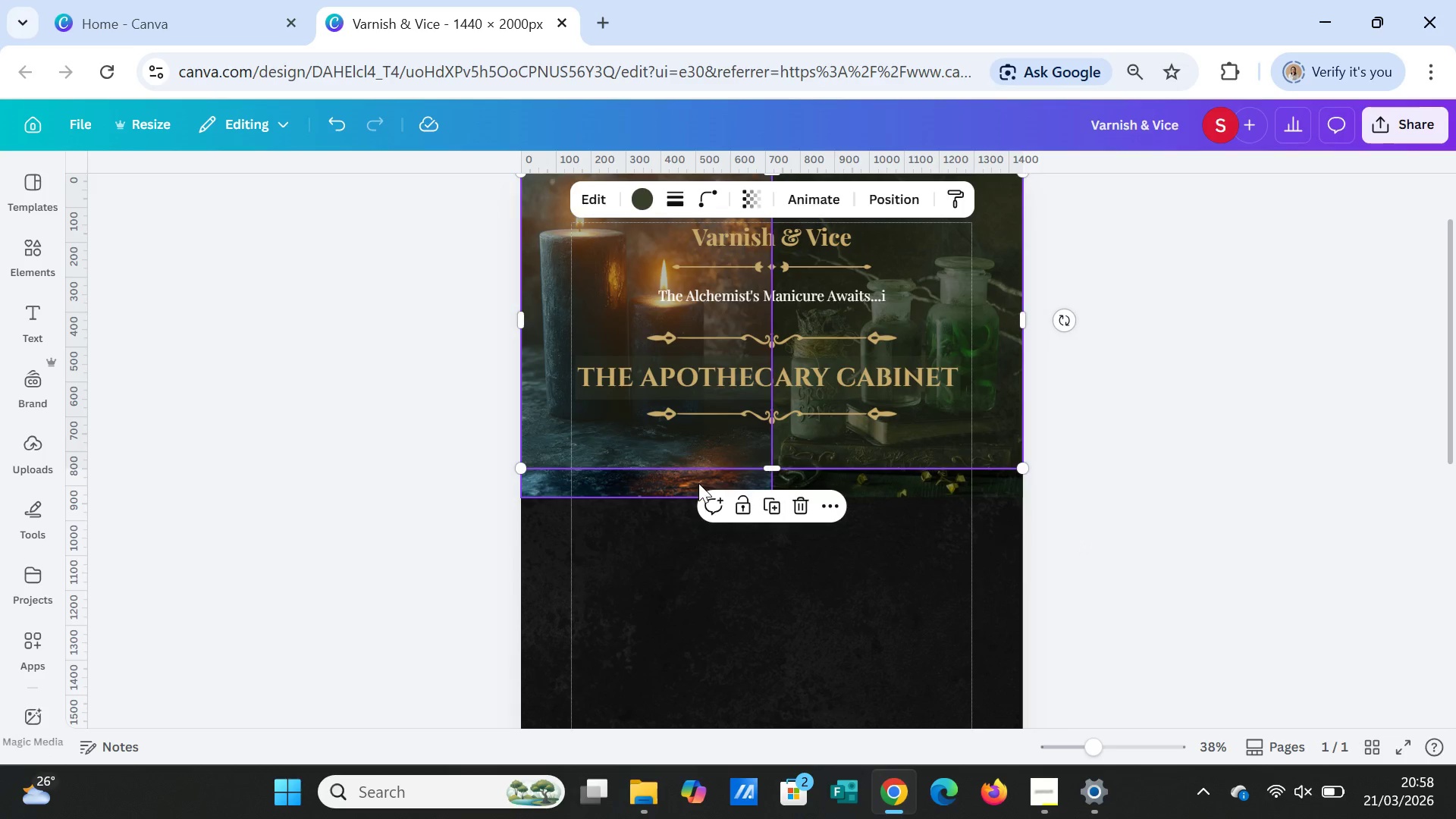 
left_click([698, 483])
 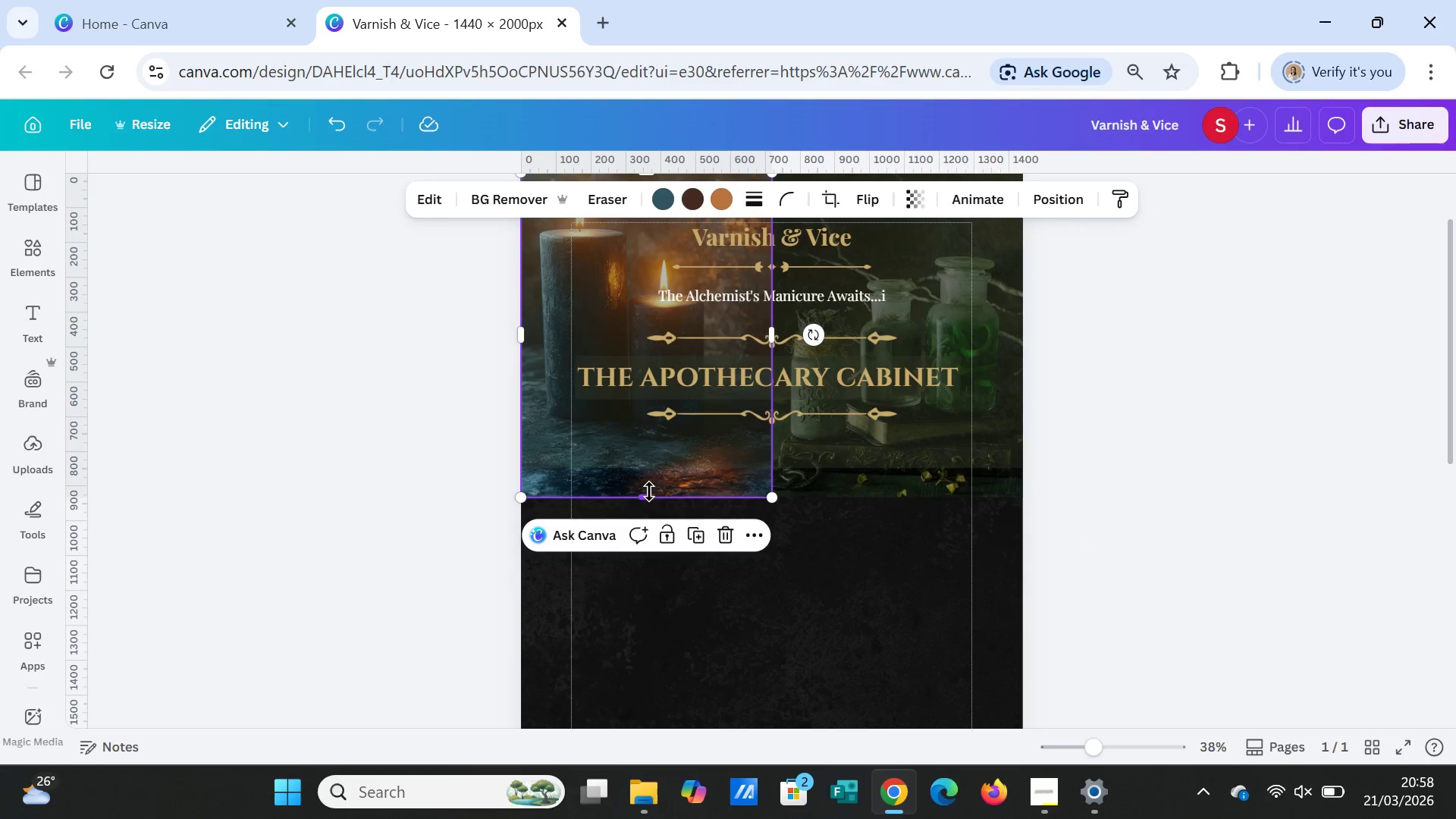 
left_click_drag(start_coordinate=[649, 491], to_coordinate=[648, 512])
 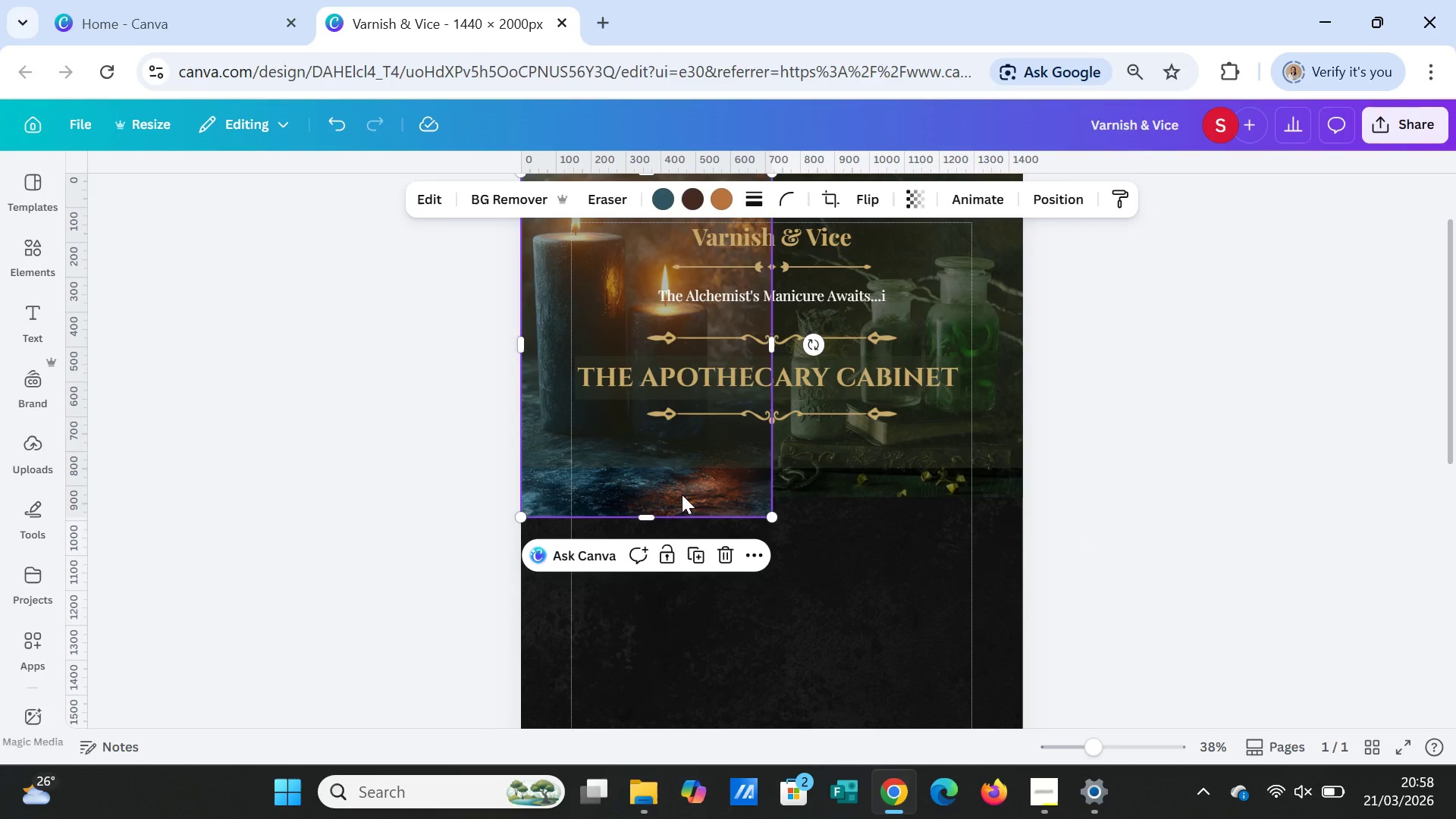 
double_click([682, 494])
 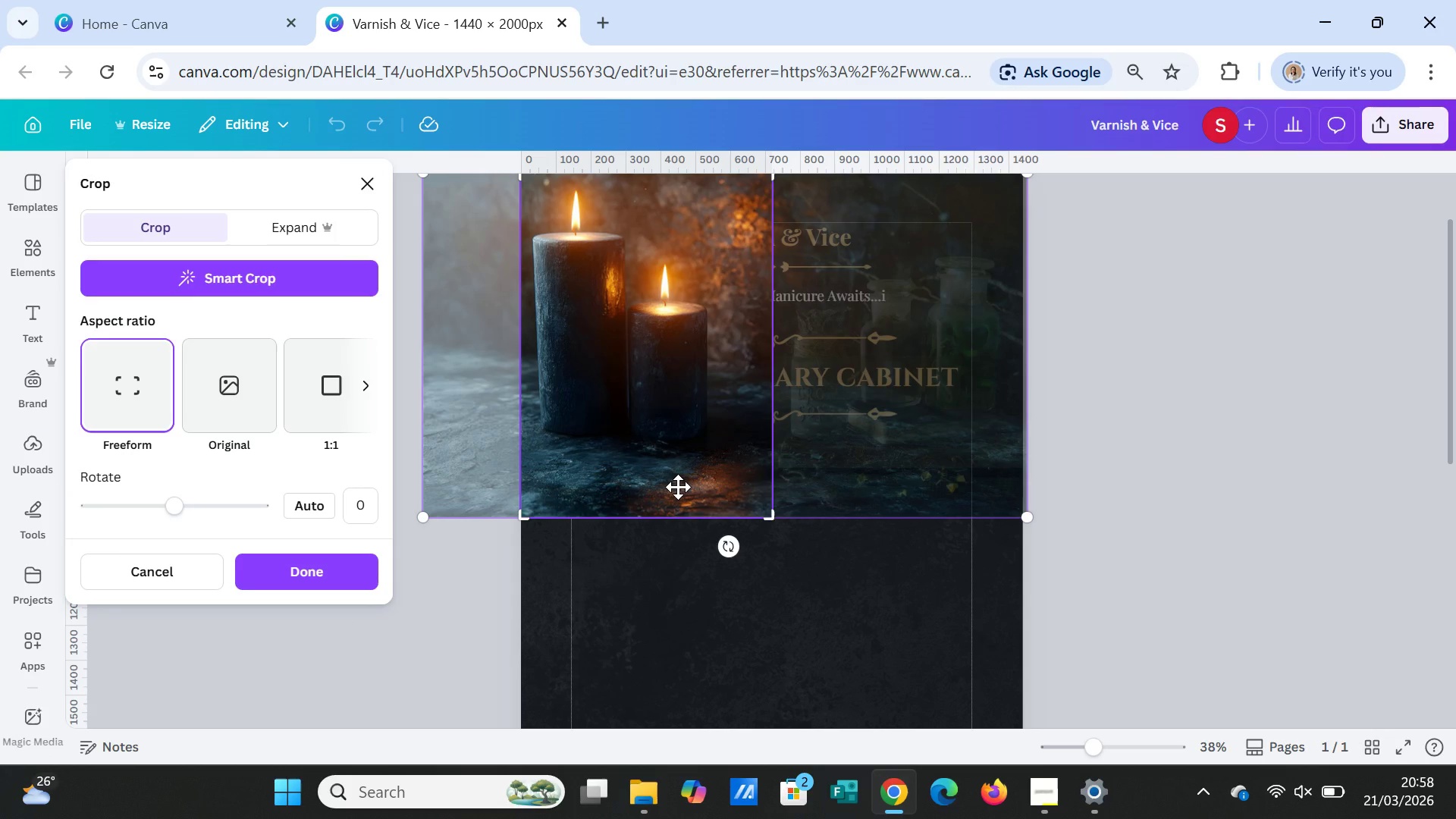 
left_click_drag(start_coordinate=[678, 487], to_coordinate=[717, 496])
 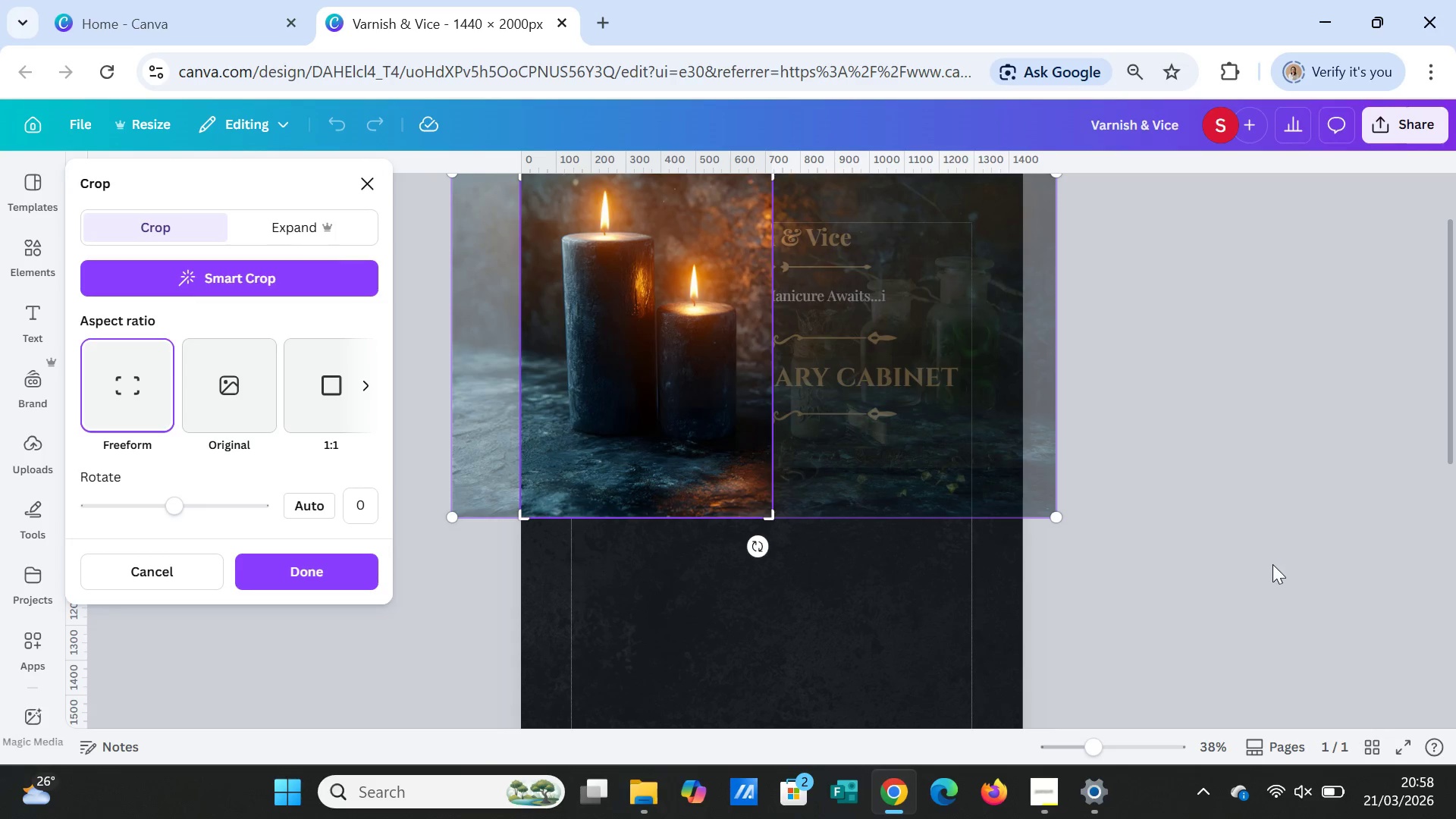 
left_click([1272, 564])
 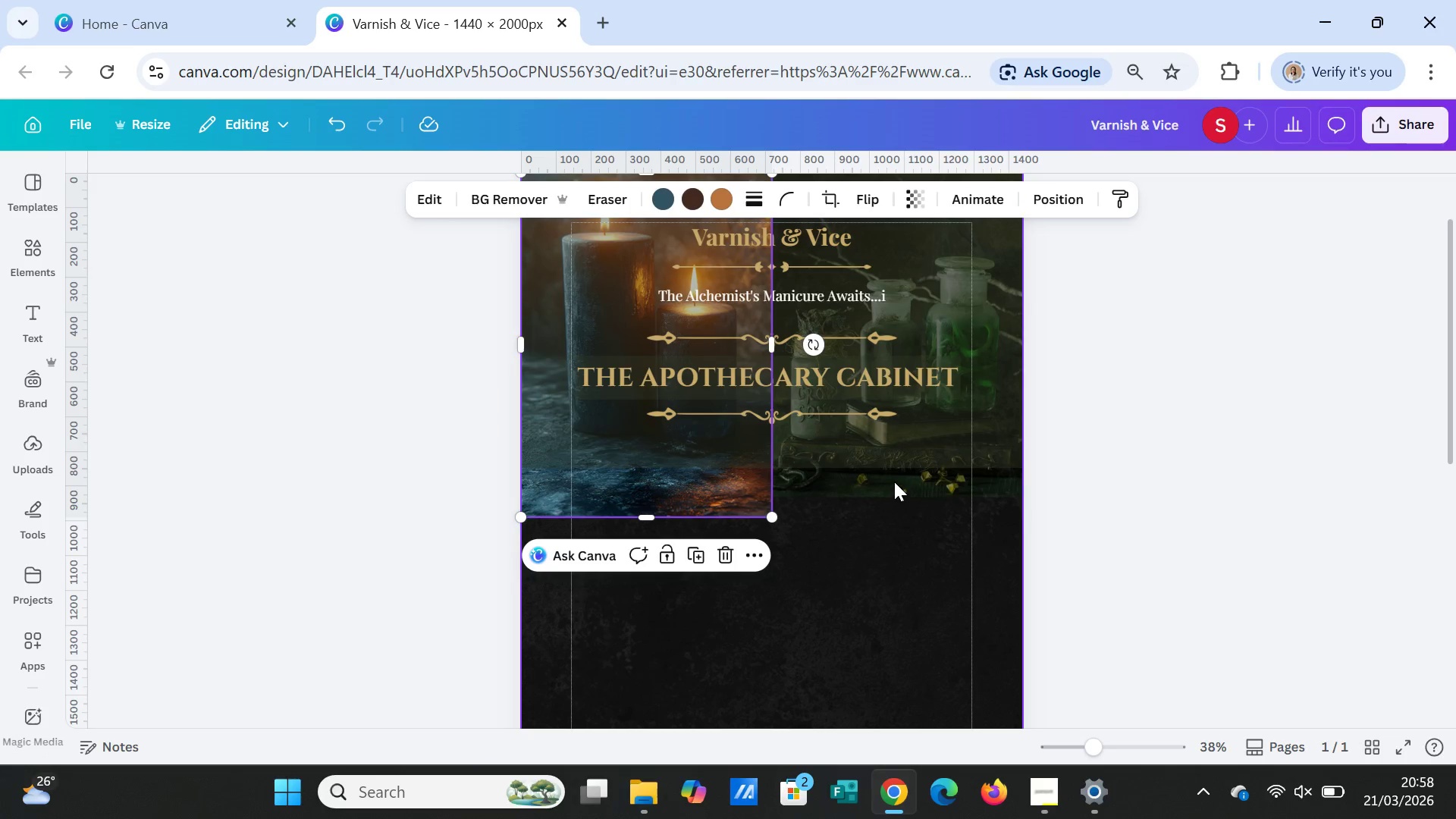 
left_click([894, 482])
 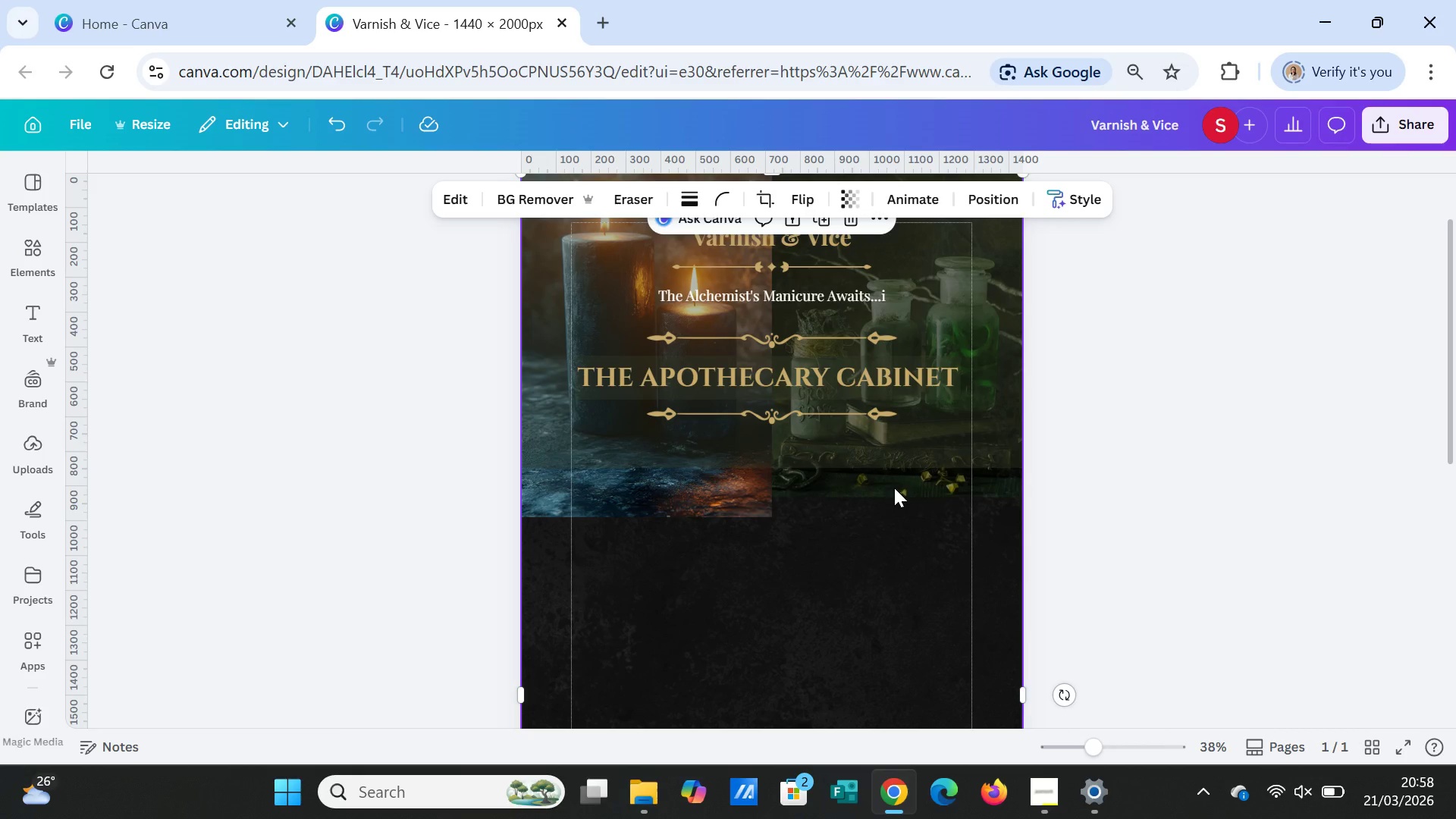 
left_click([894, 488])
 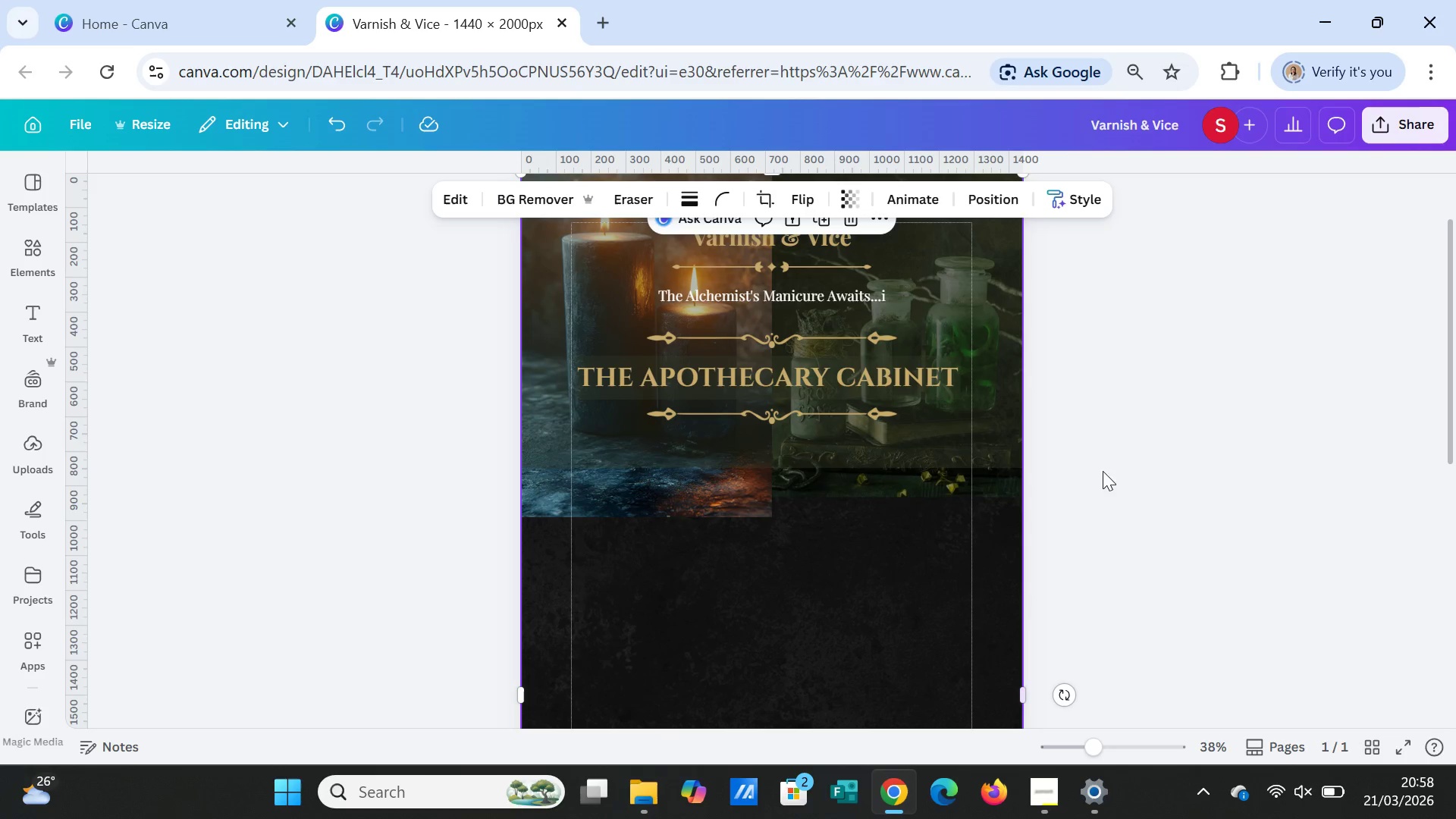 
double_click([1119, 469])
 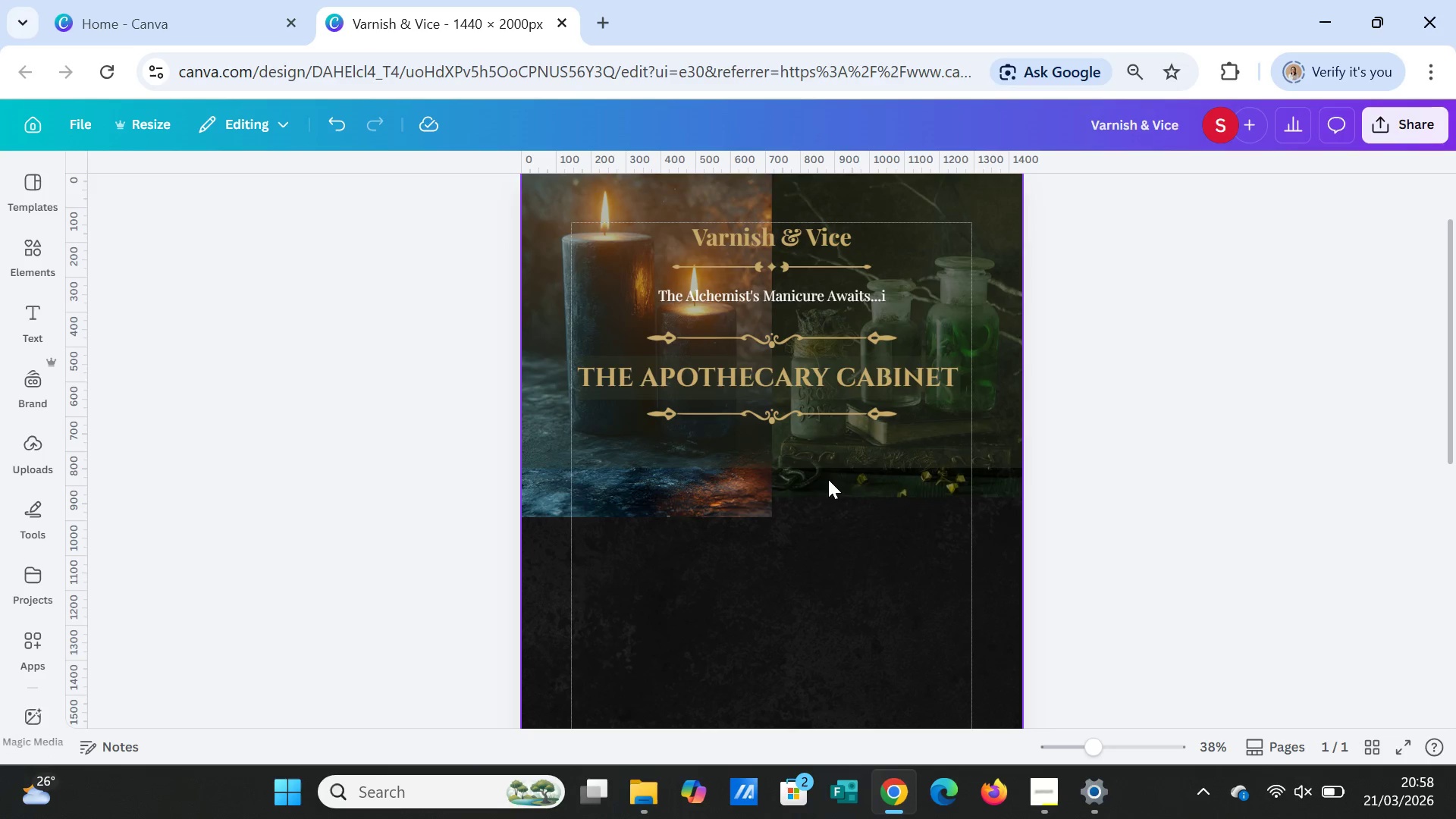 
left_click([828, 479])
 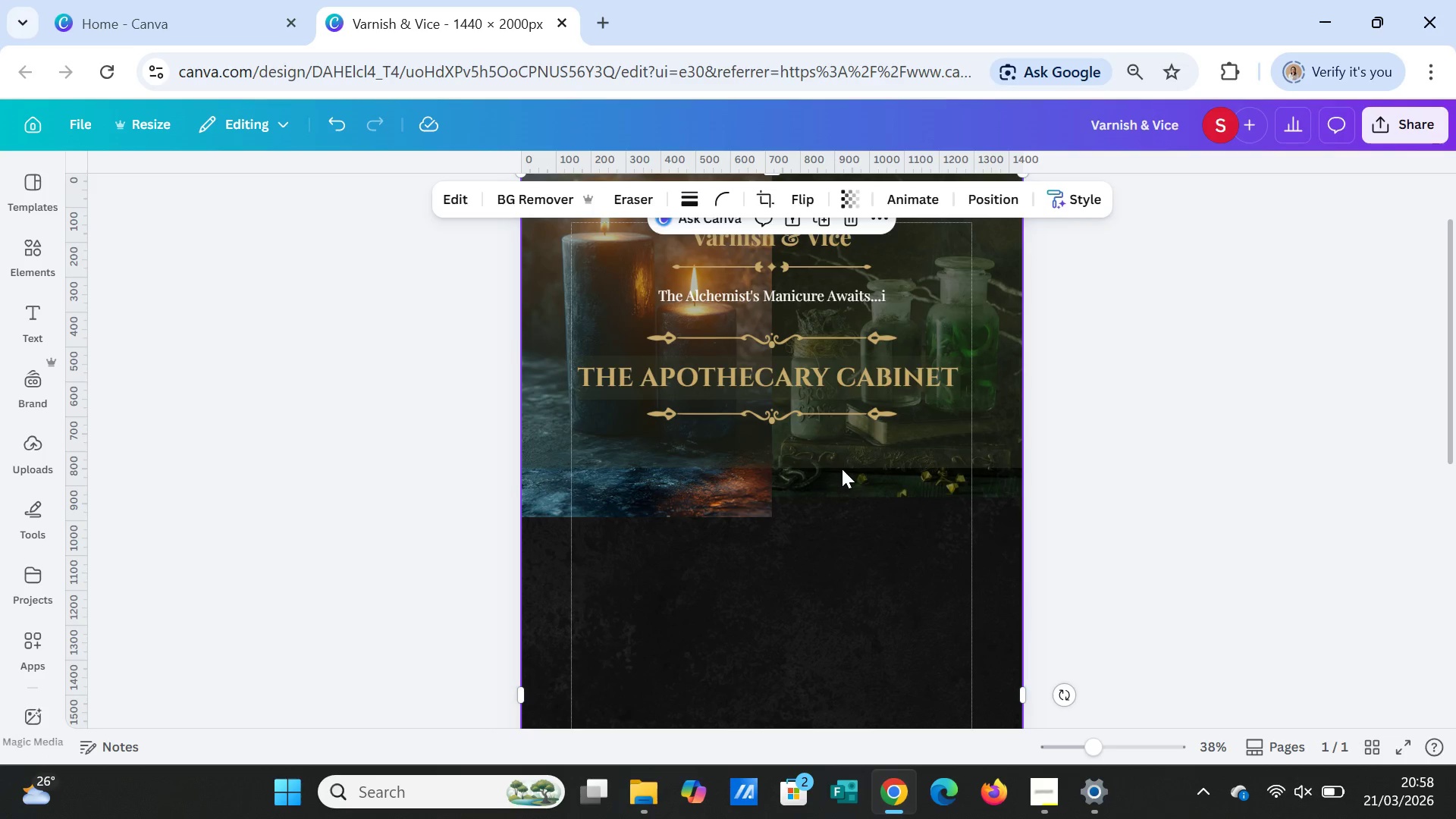 
left_click([842, 469])
 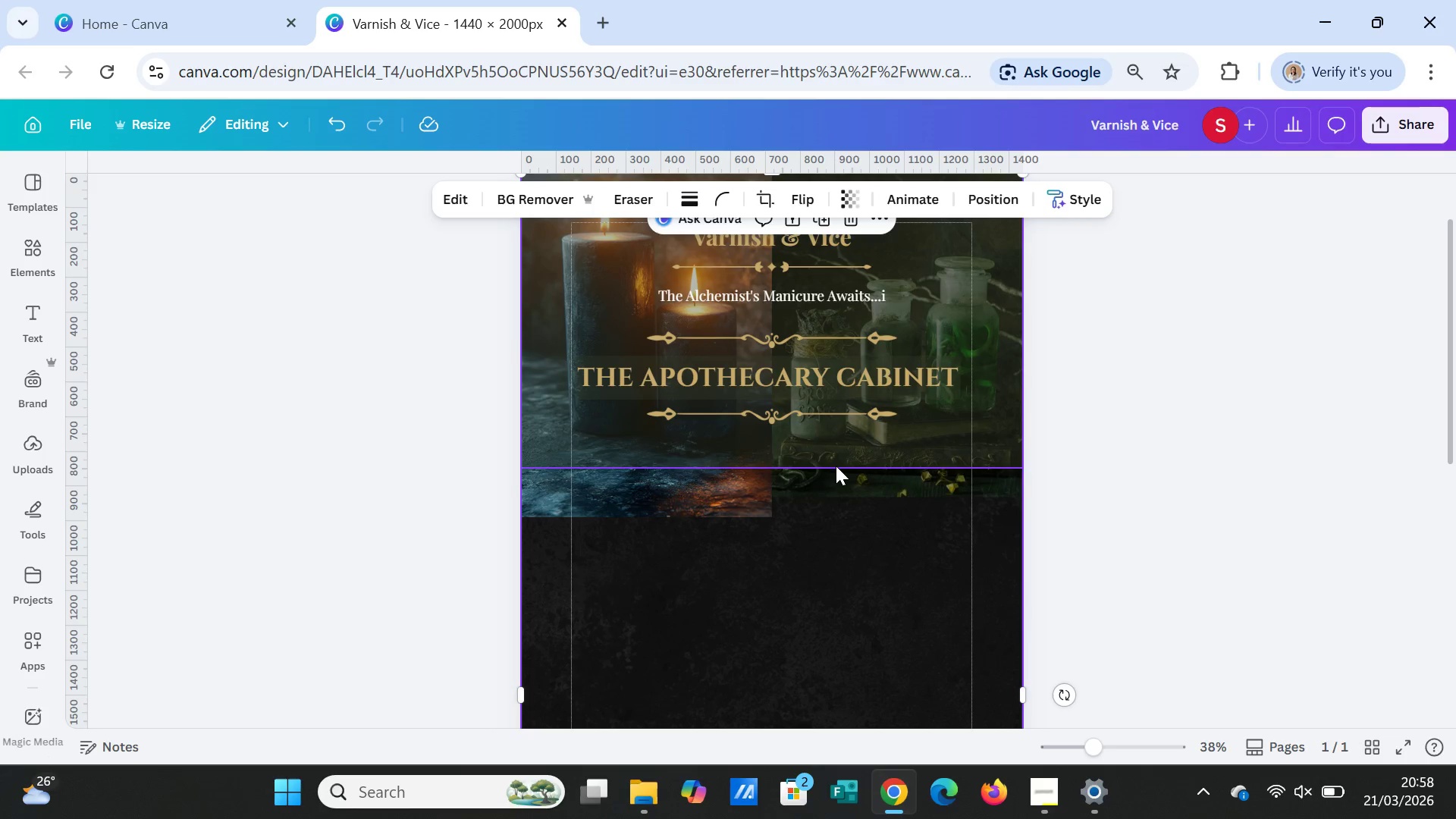 
left_click([836, 466])
 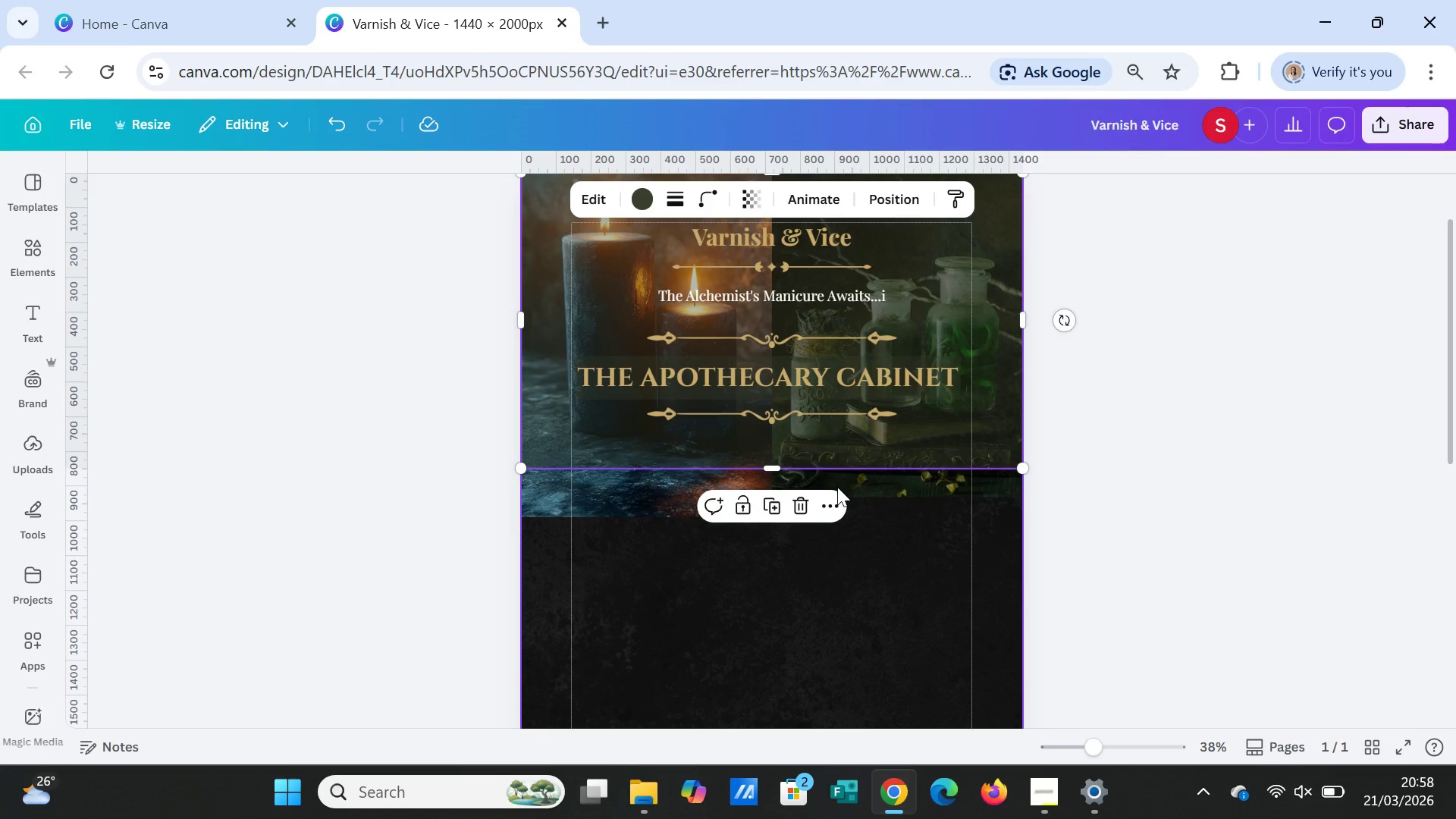 
left_click([837, 487])
 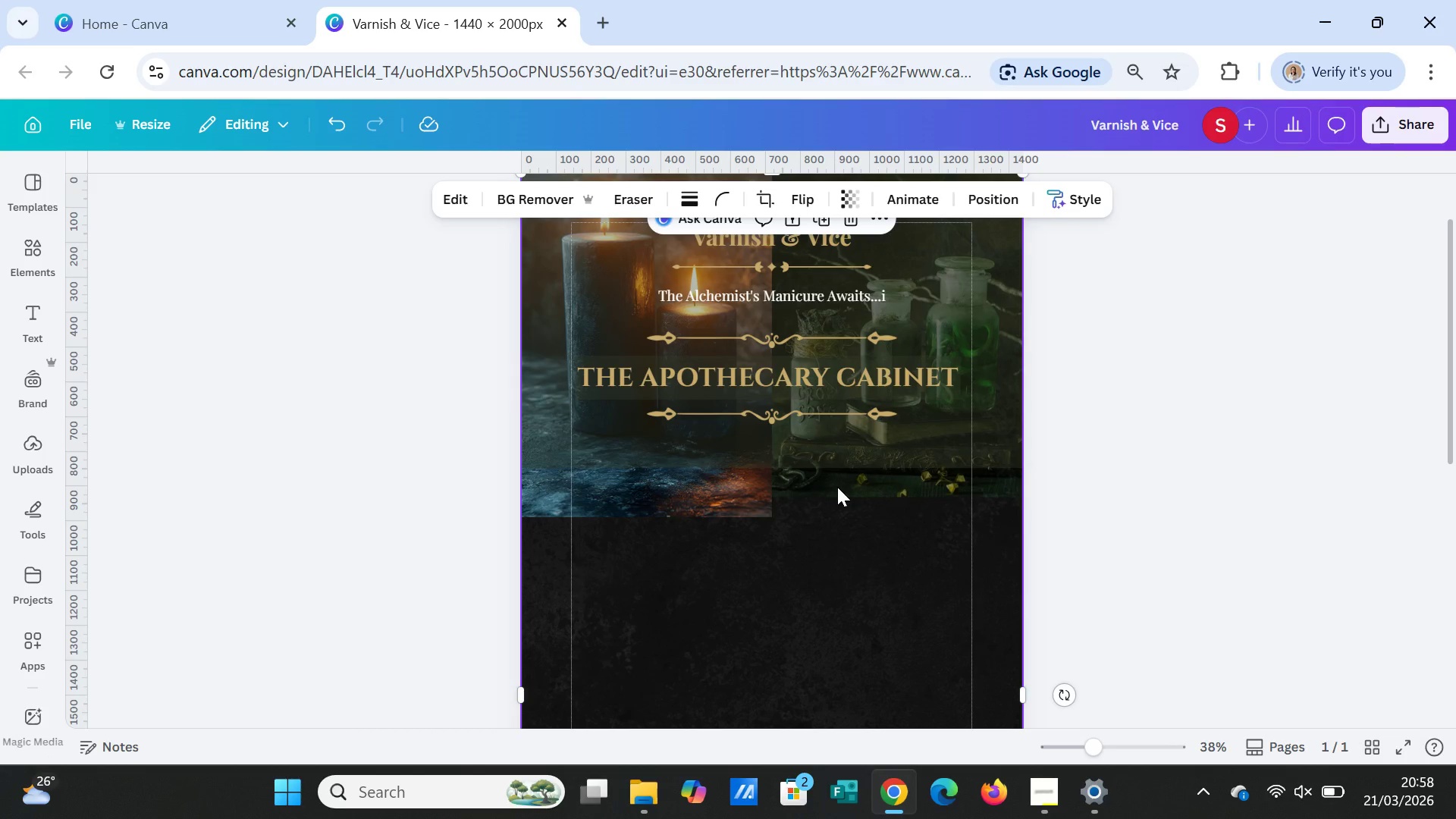 
left_click([837, 487])
 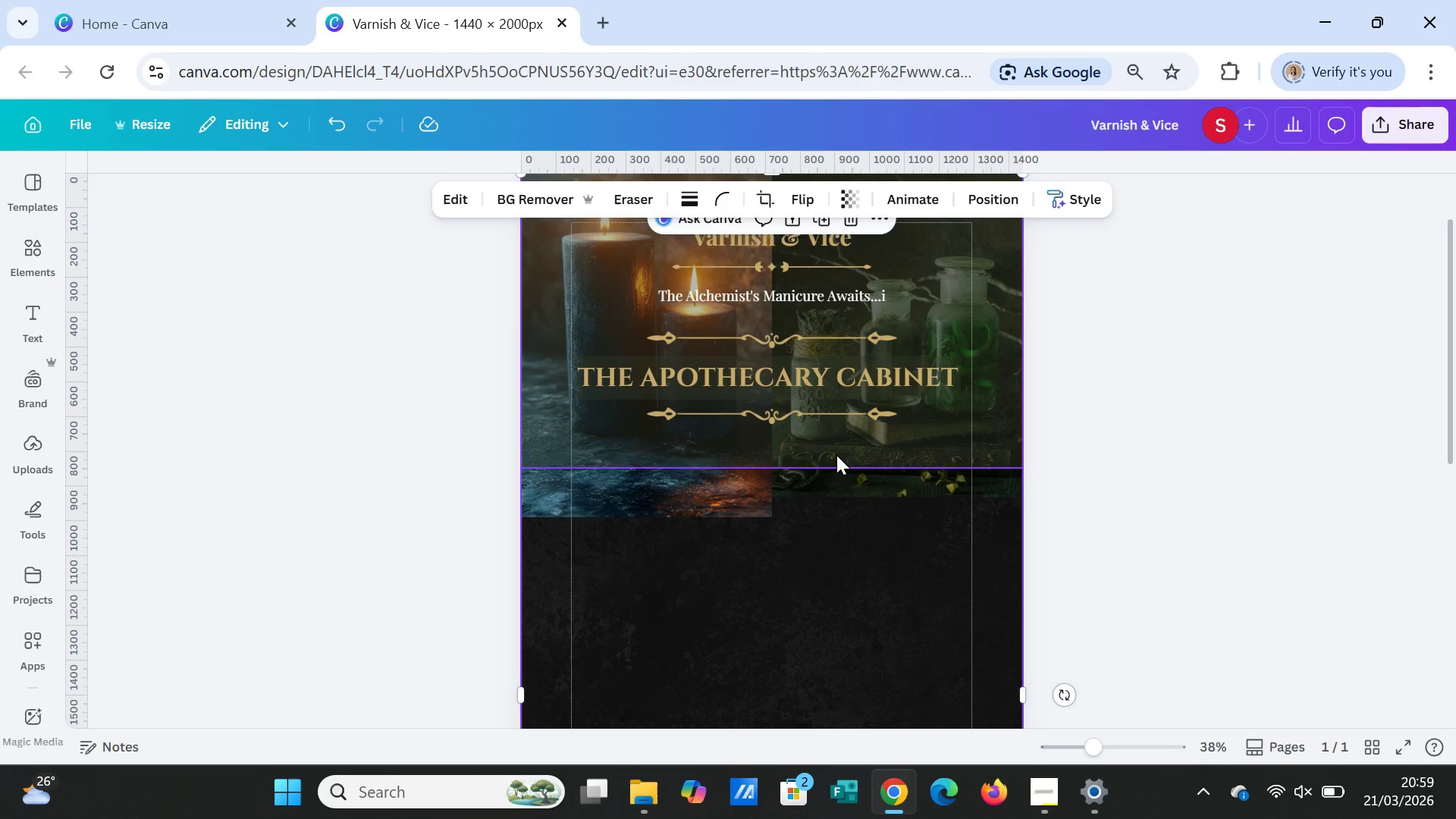 
left_click([836, 455])
 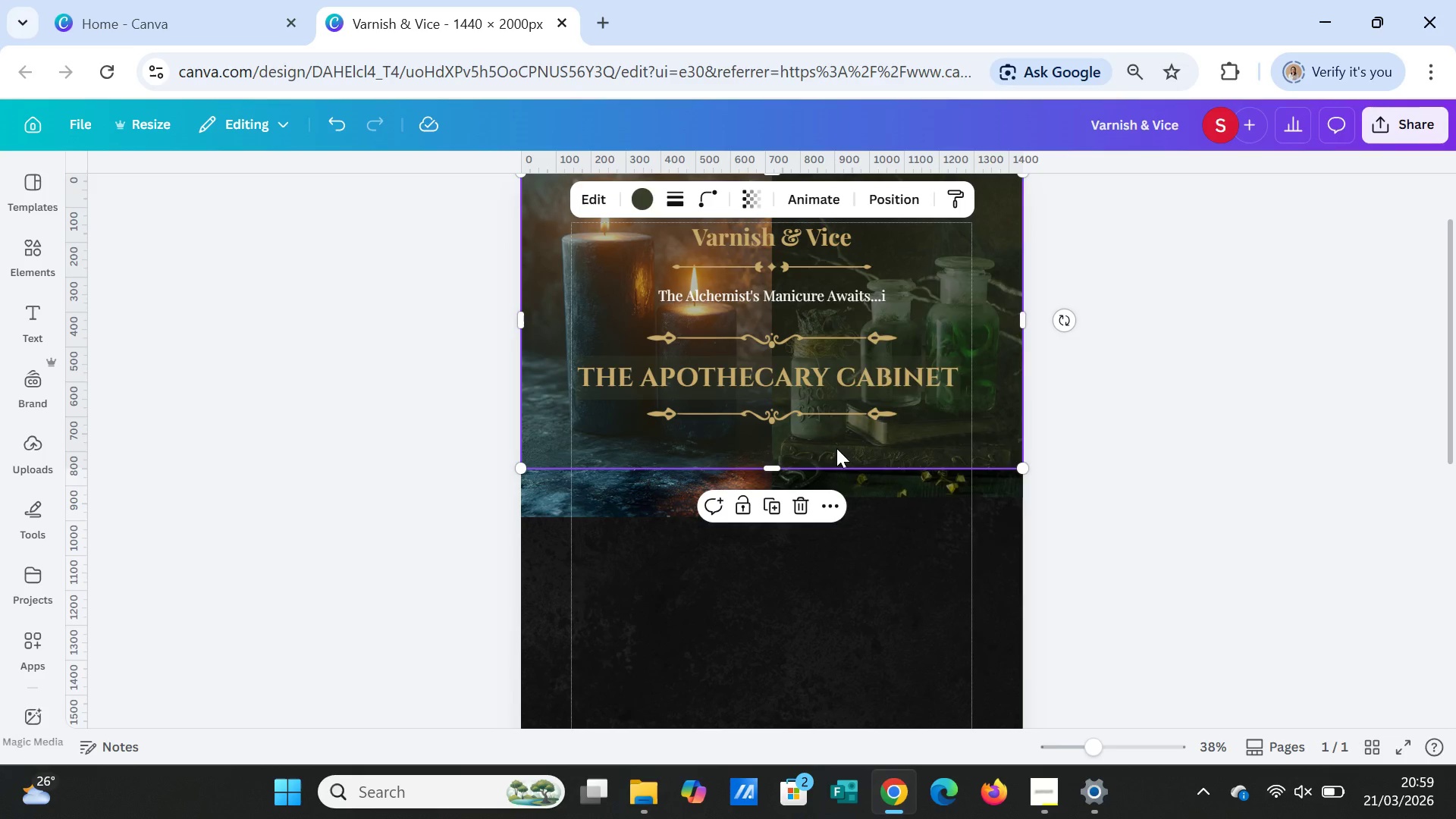 
right_click([836, 448])
 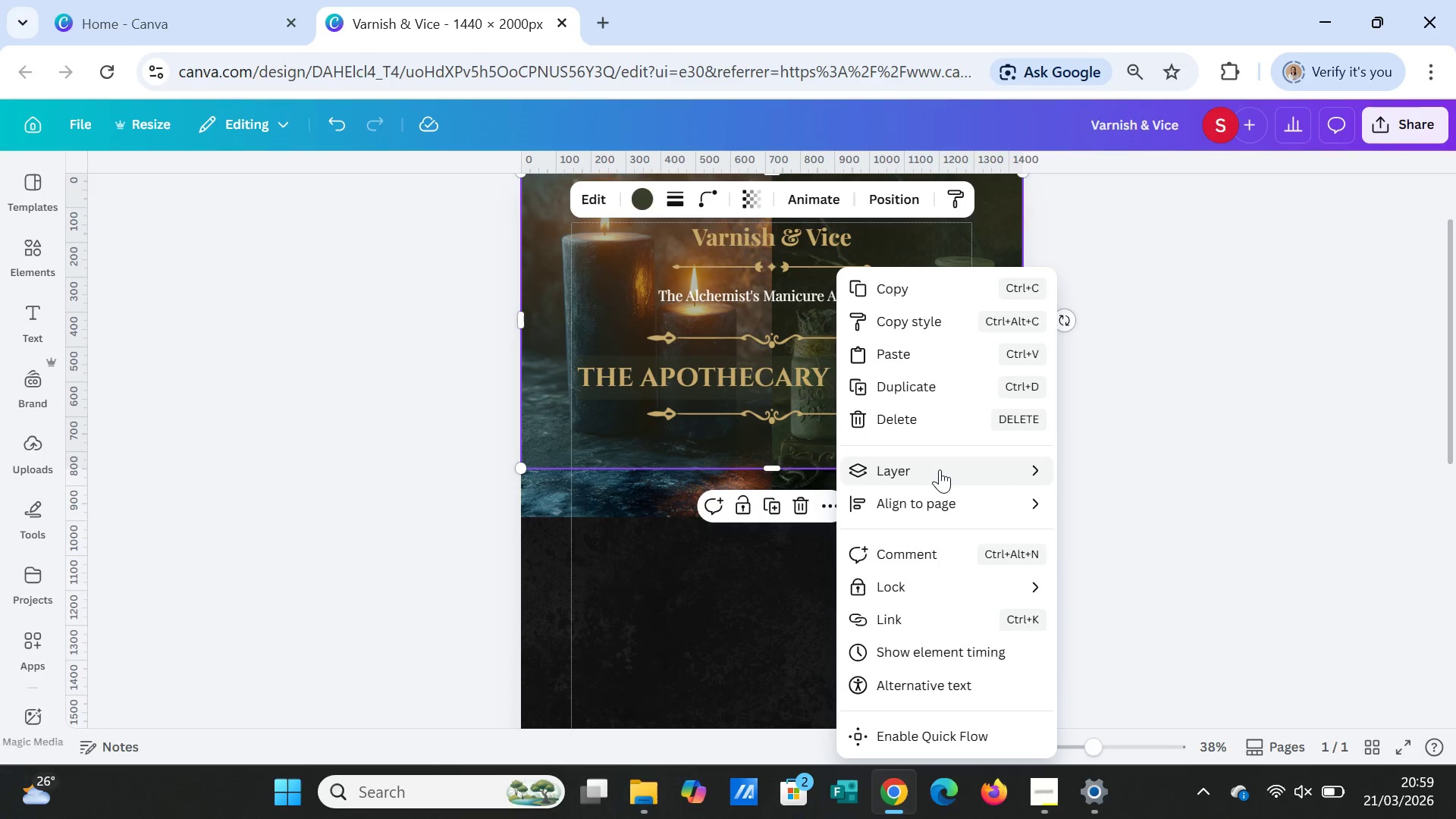 
left_click([940, 469])
 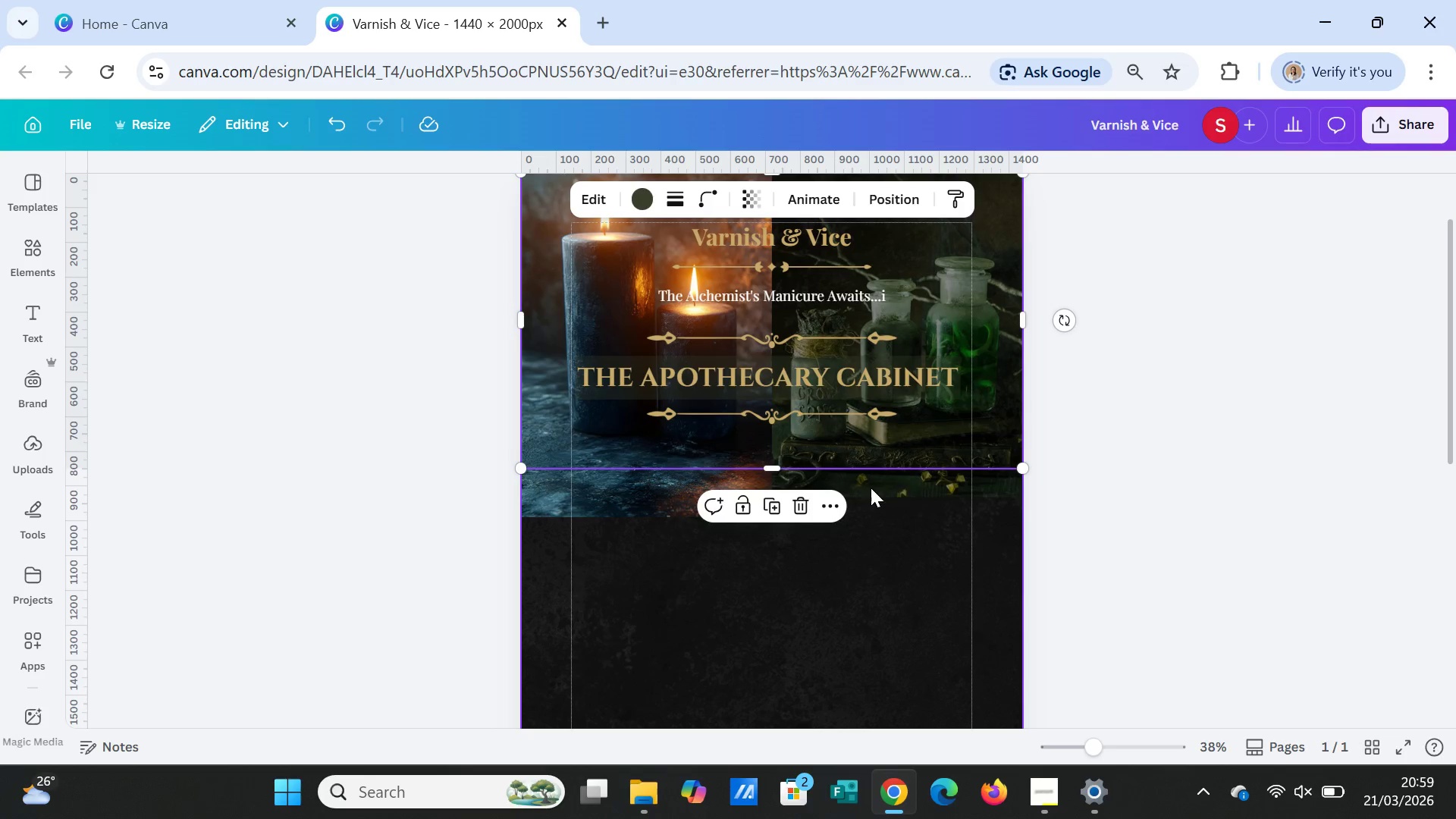 
left_click([870, 486])
 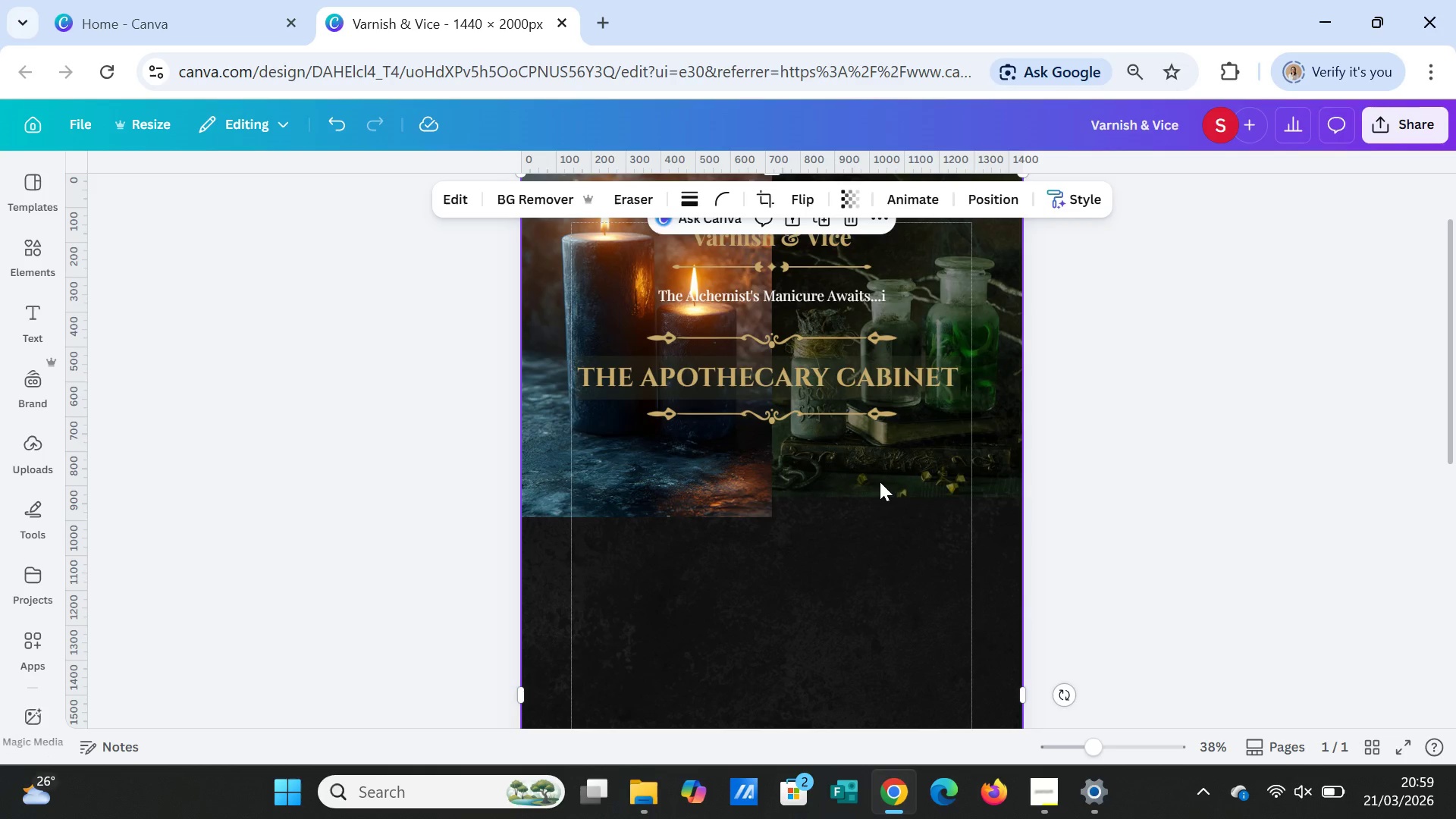 
left_click([880, 482])
 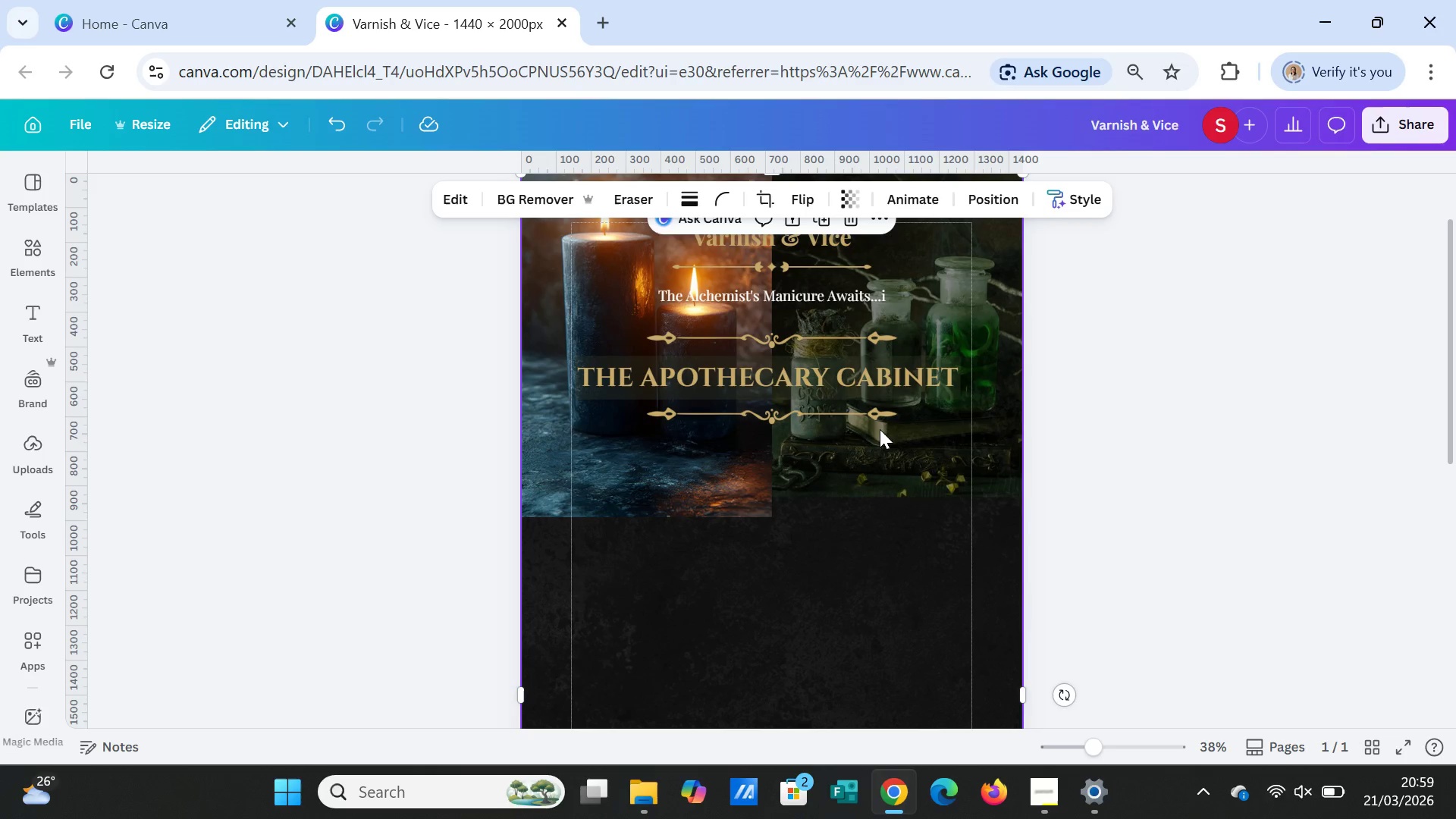 
left_click([880, 429])
 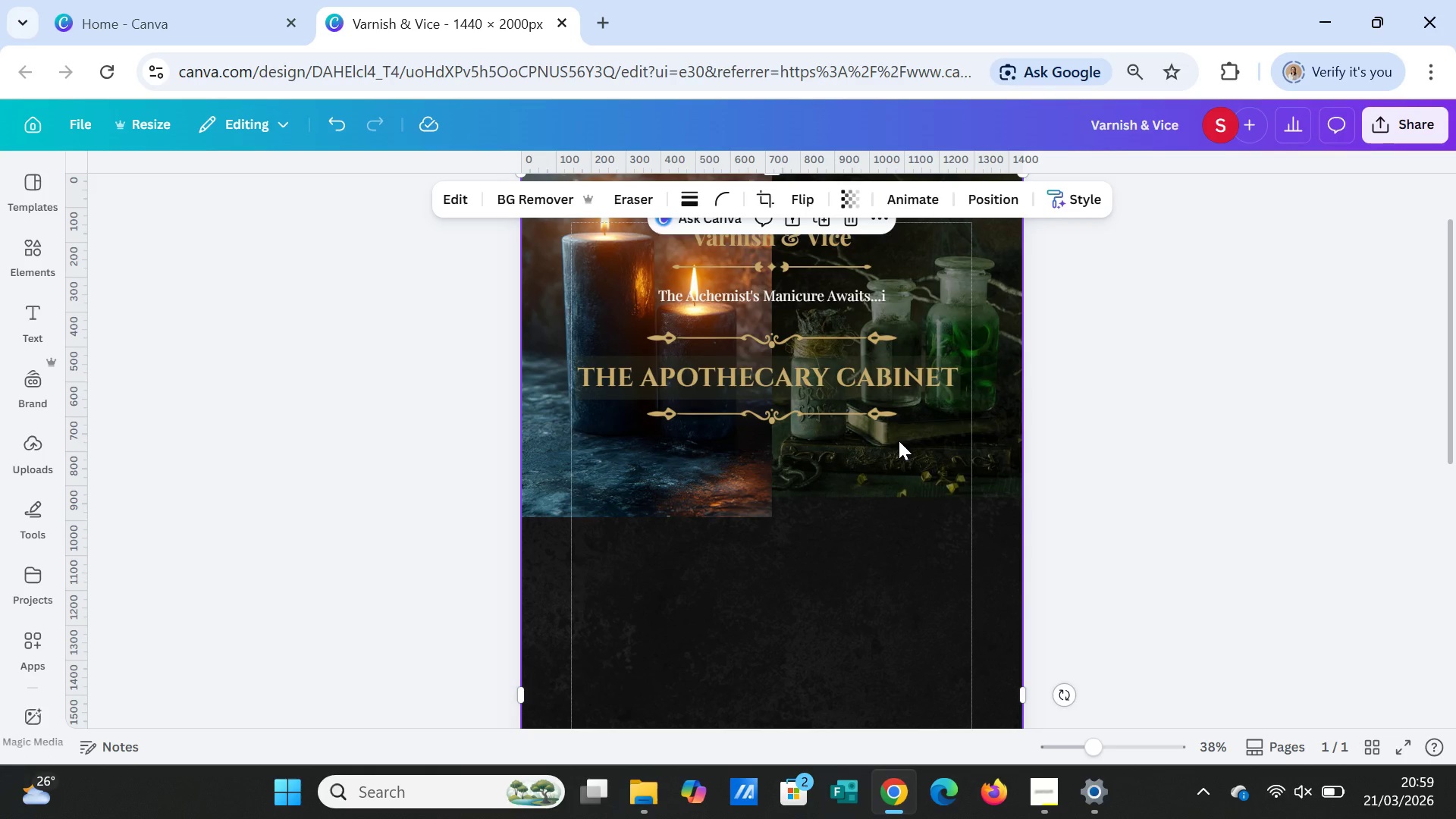 
left_click([899, 441])
 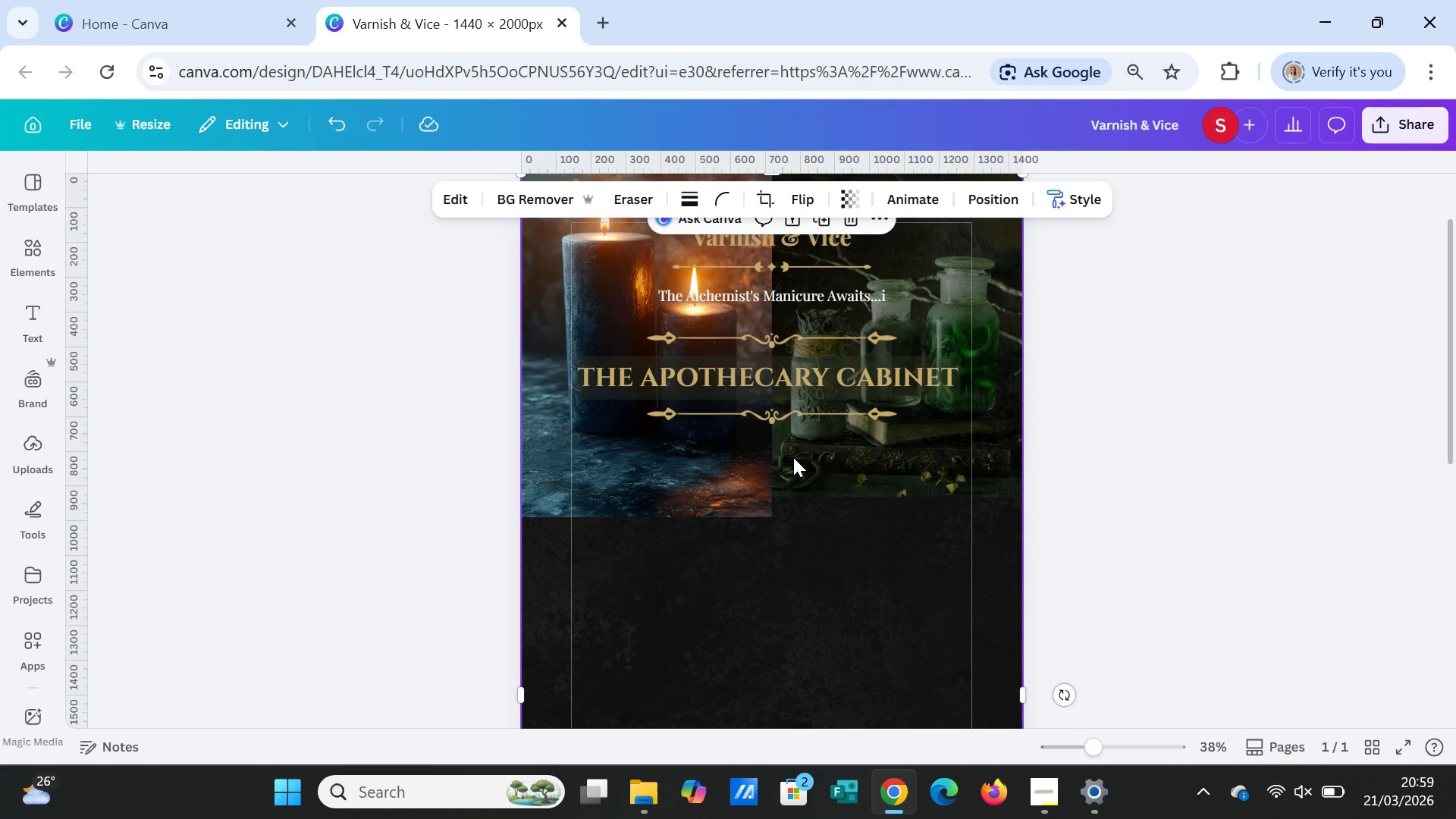 
double_click([830, 492])
 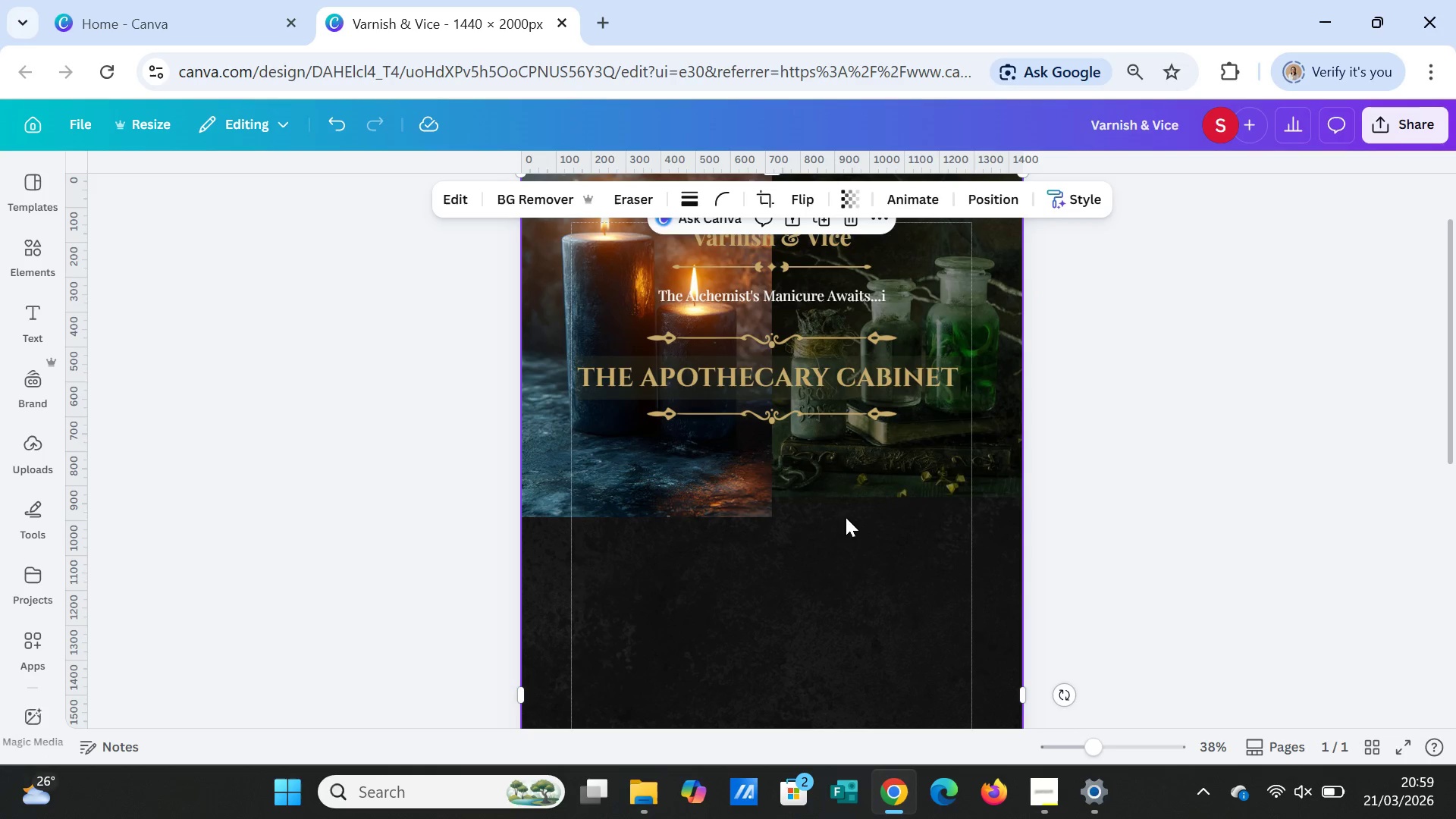 
triple_click([846, 517])
 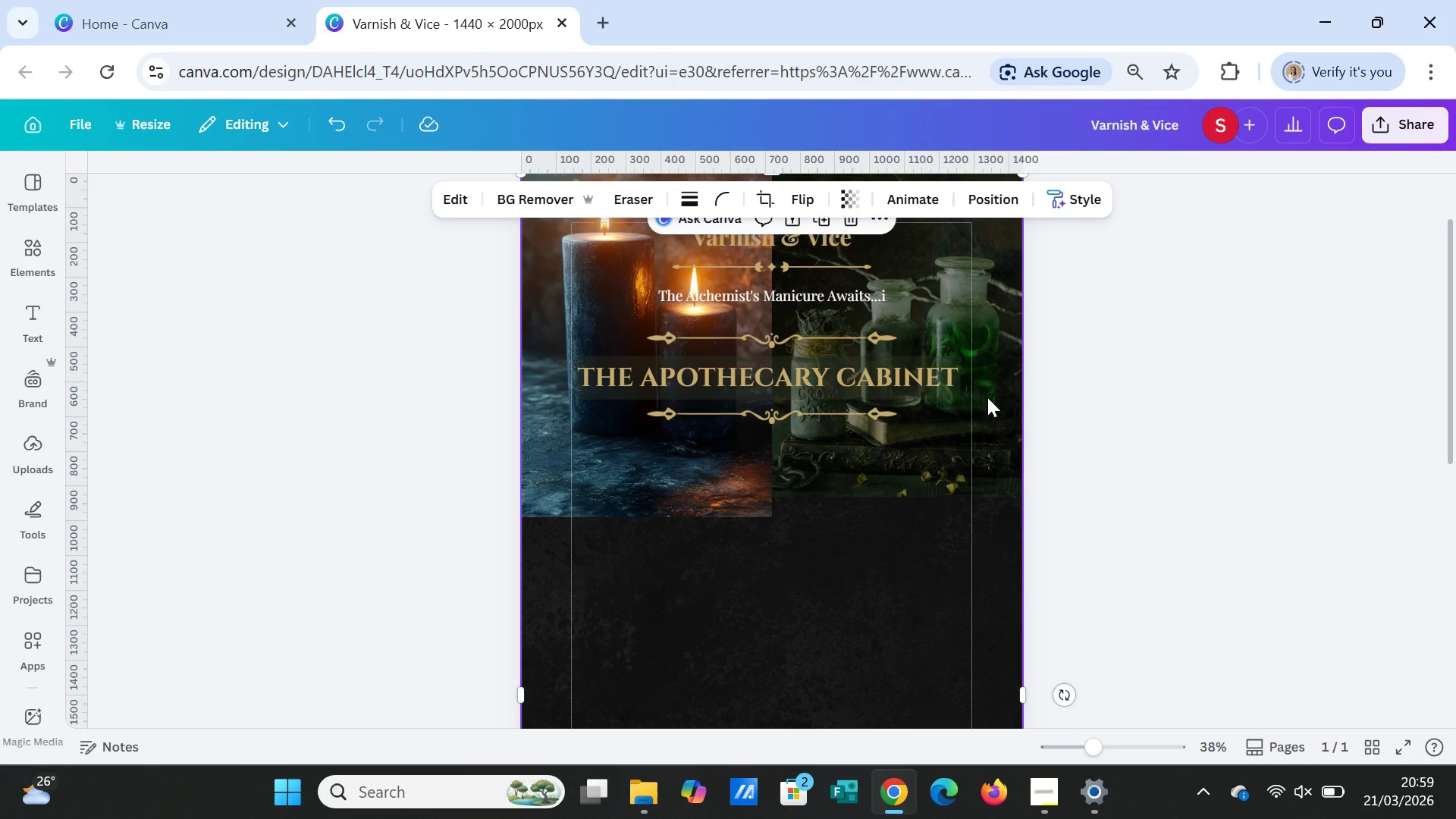 
double_click([987, 397])
 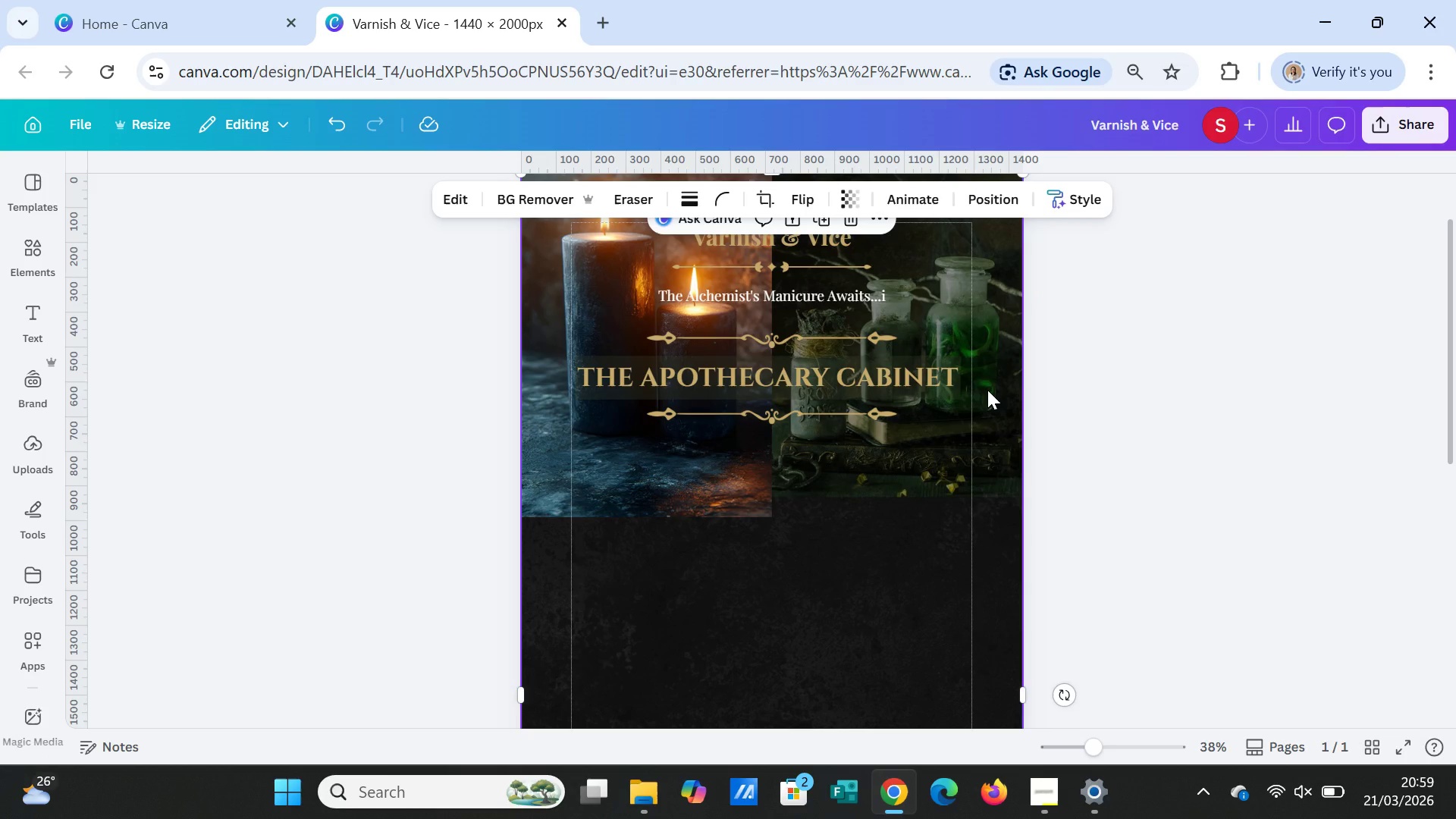 
right_click([987, 390])
 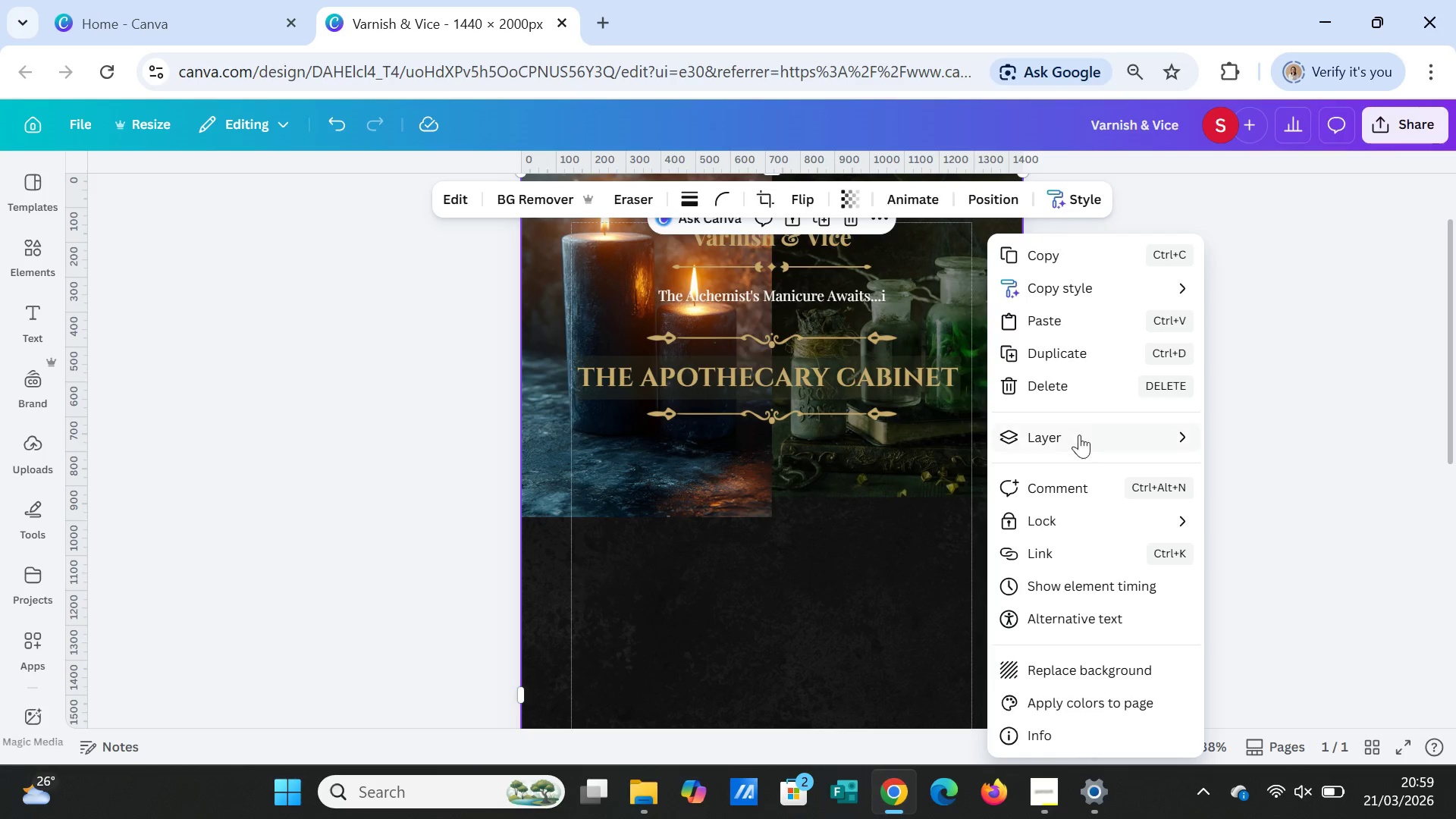 
left_click([1079, 427])
 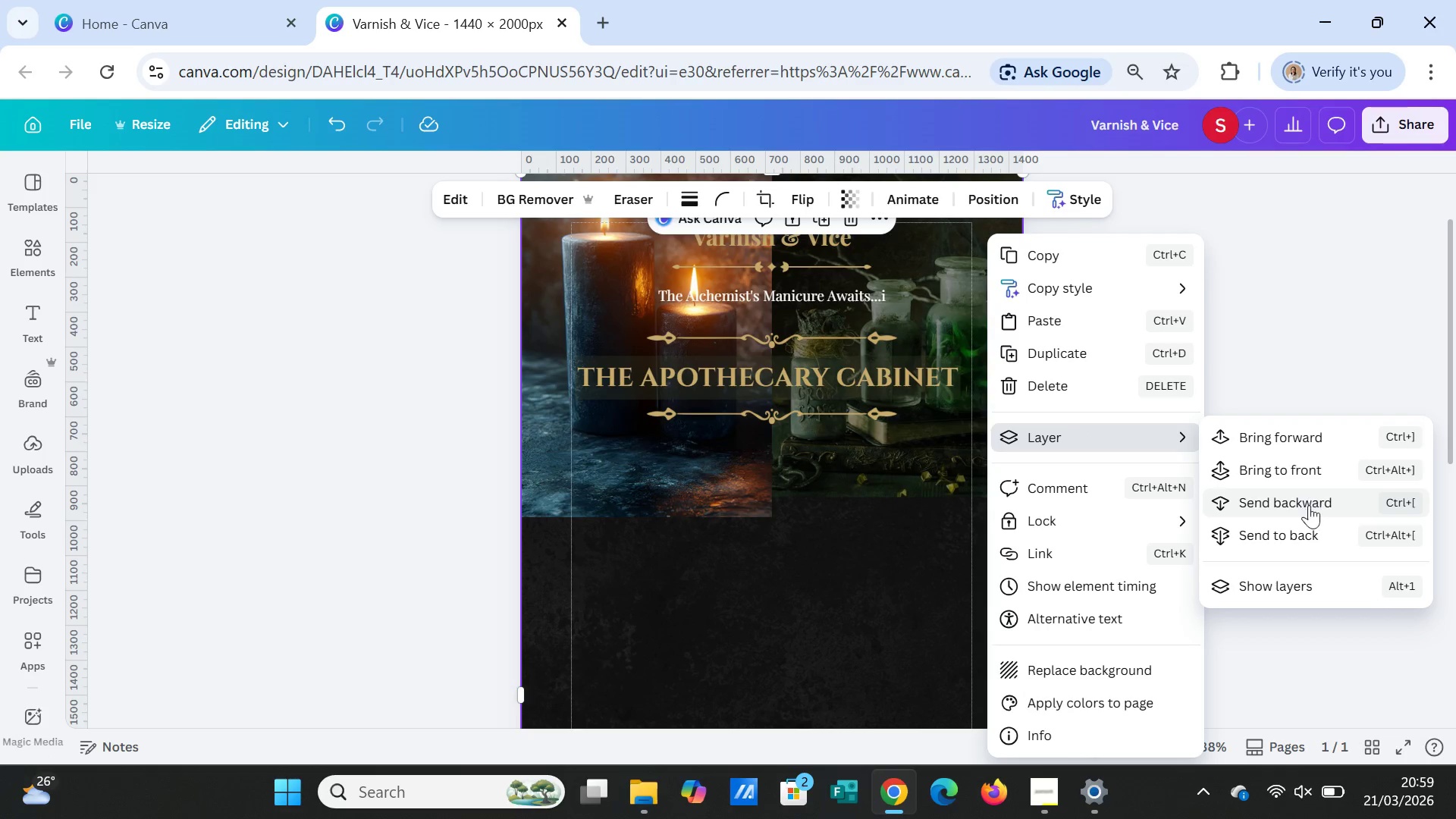 
left_click([1305, 505])
 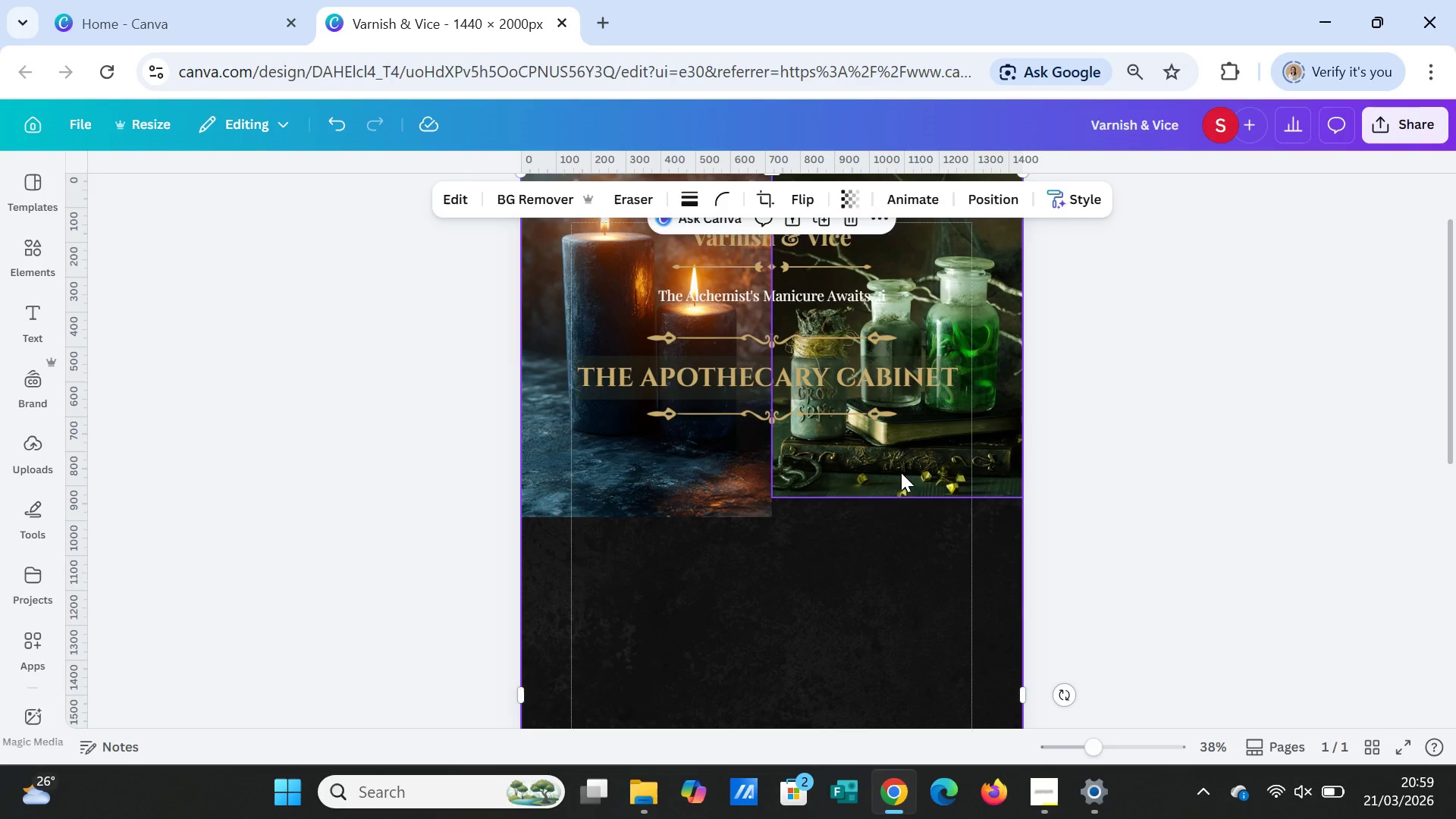 
left_click([901, 472])
 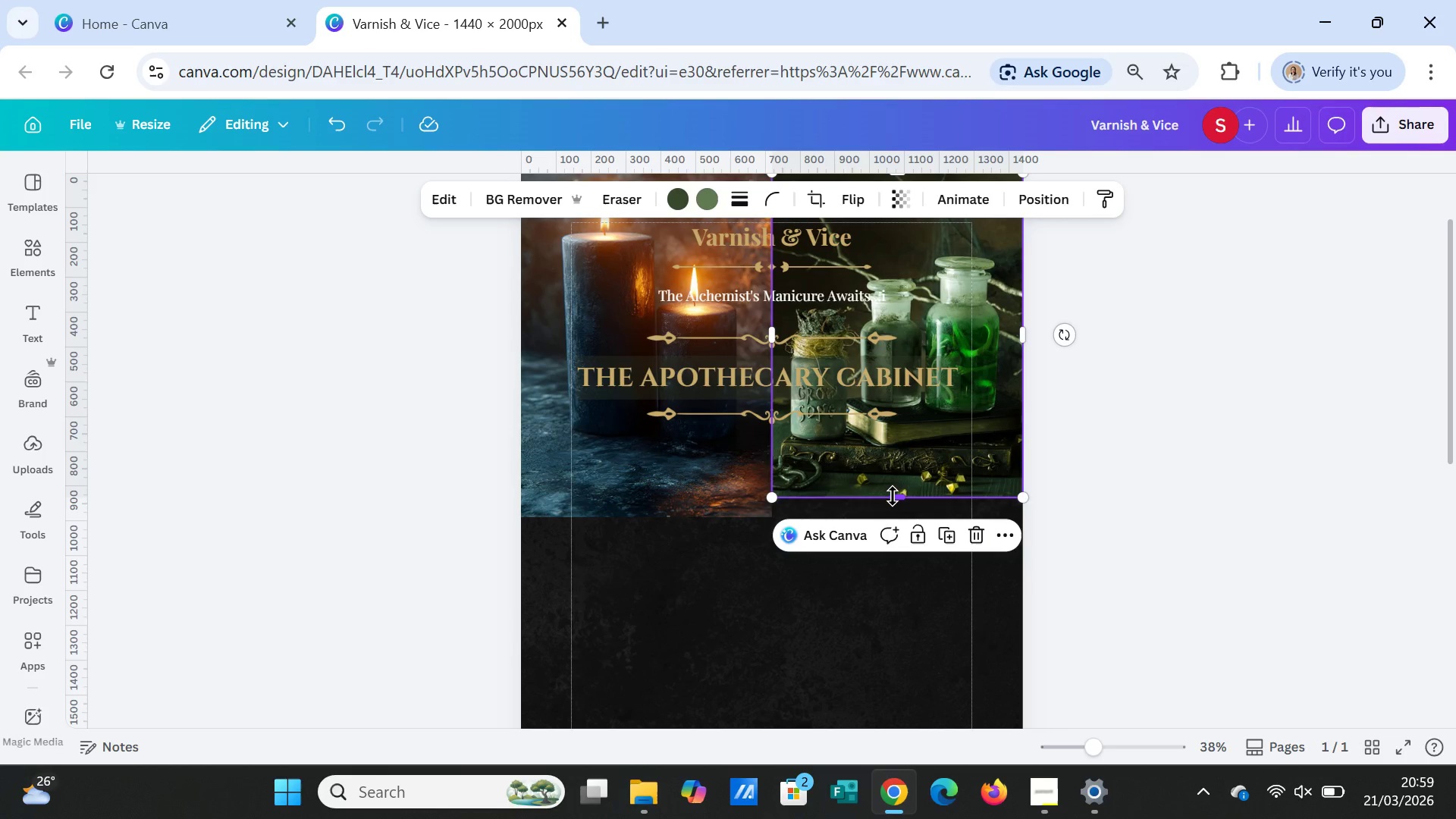 
left_click_drag(start_coordinate=[893, 496], to_coordinate=[891, 513])
 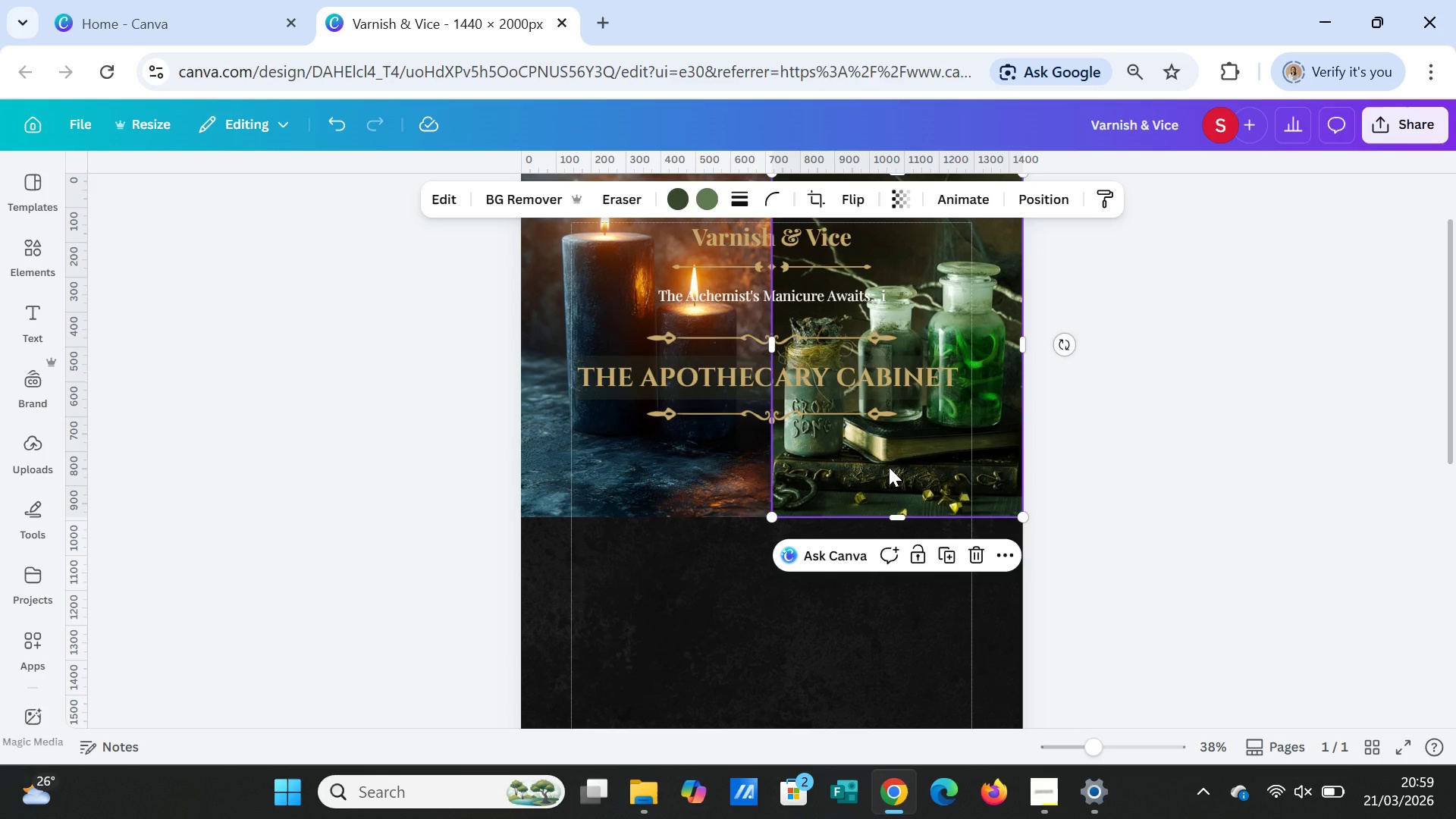 
double_click([889, 467])
 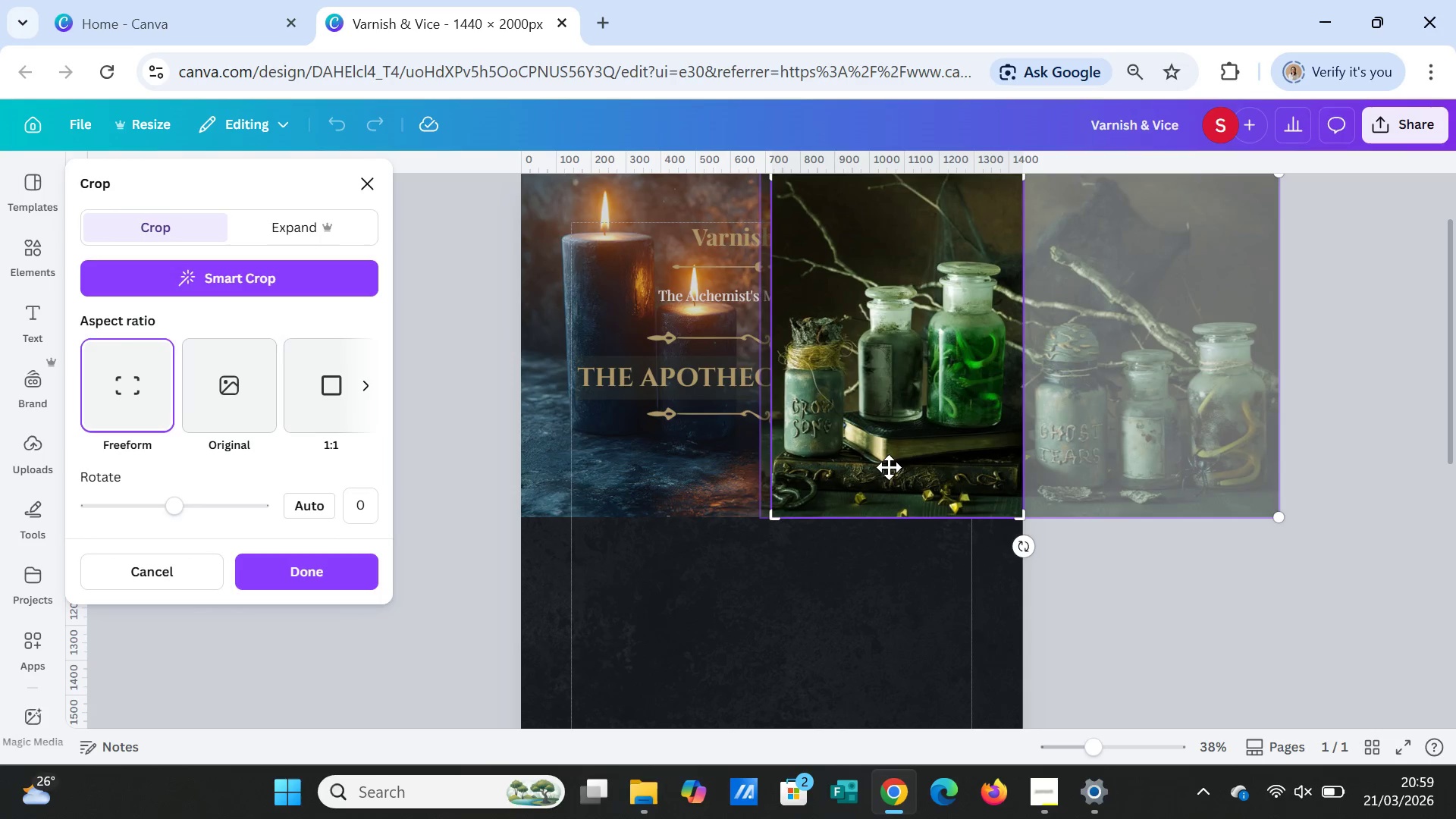 
left_click_drag(start_coordinate=[889, 467], to_coordinate=[901, 468])
 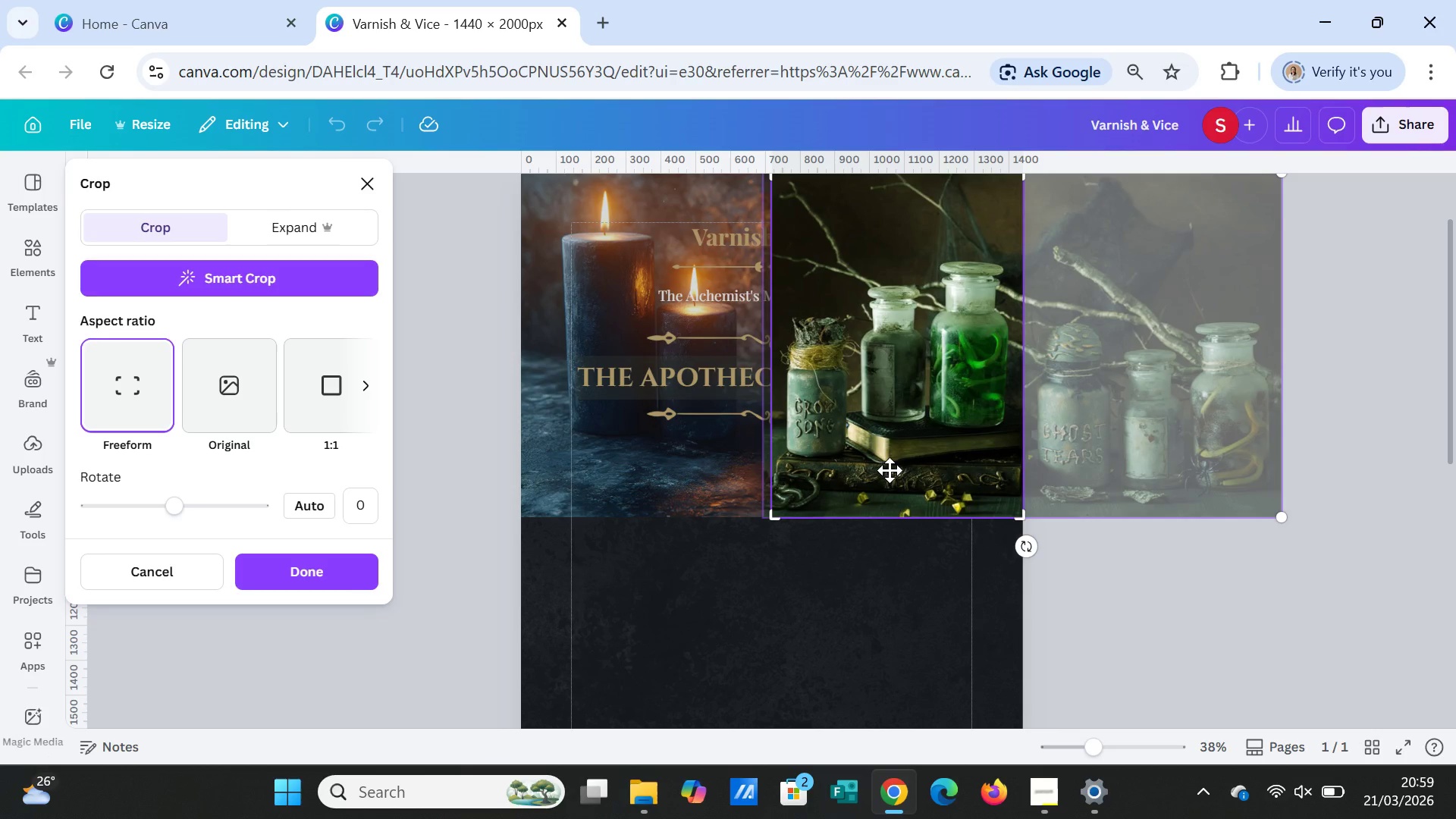 
left_click_drag(start_coordinate=[890, 470], to_coordinate=[878, 469])
 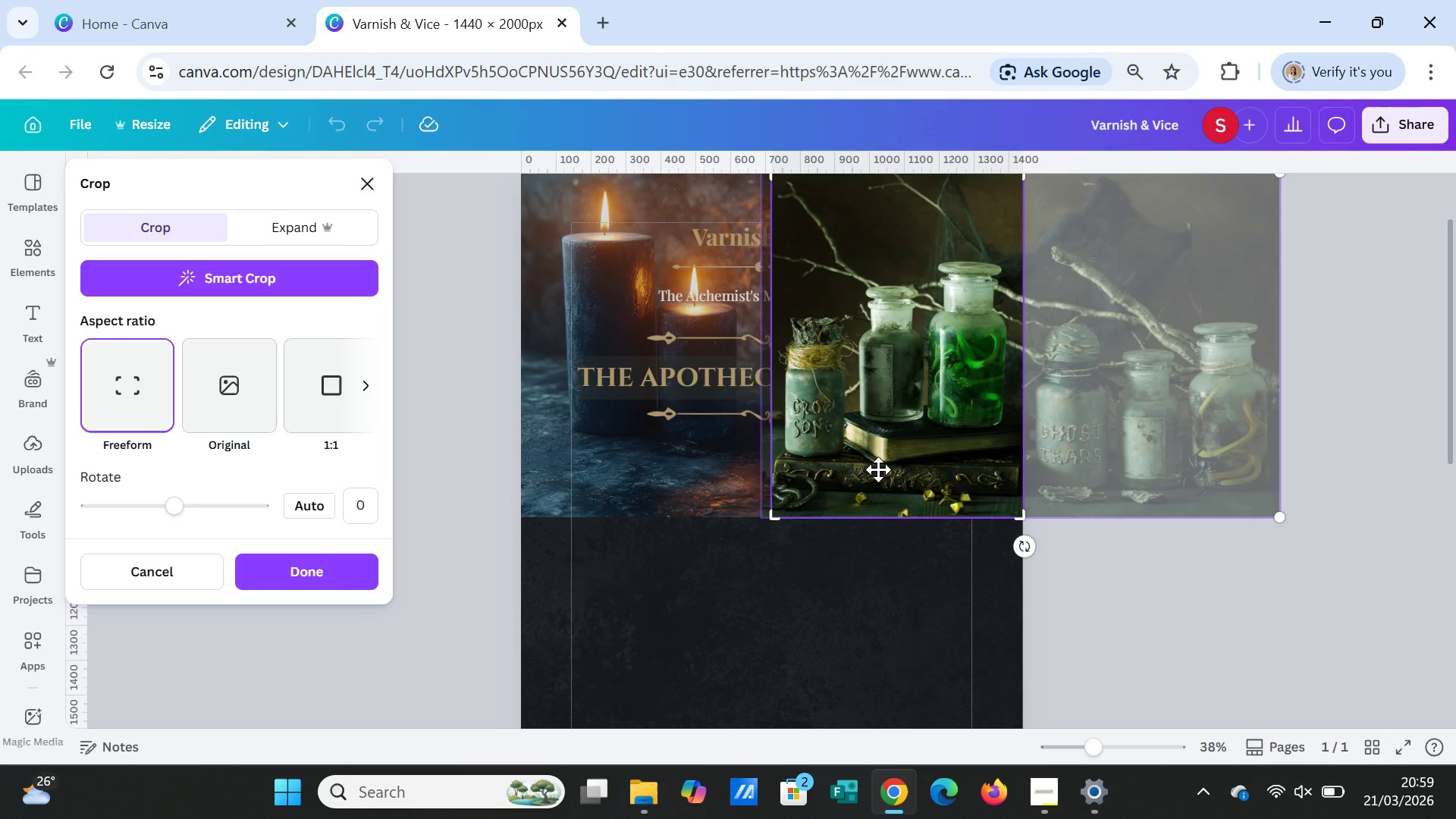 
left_click([878, 469])
 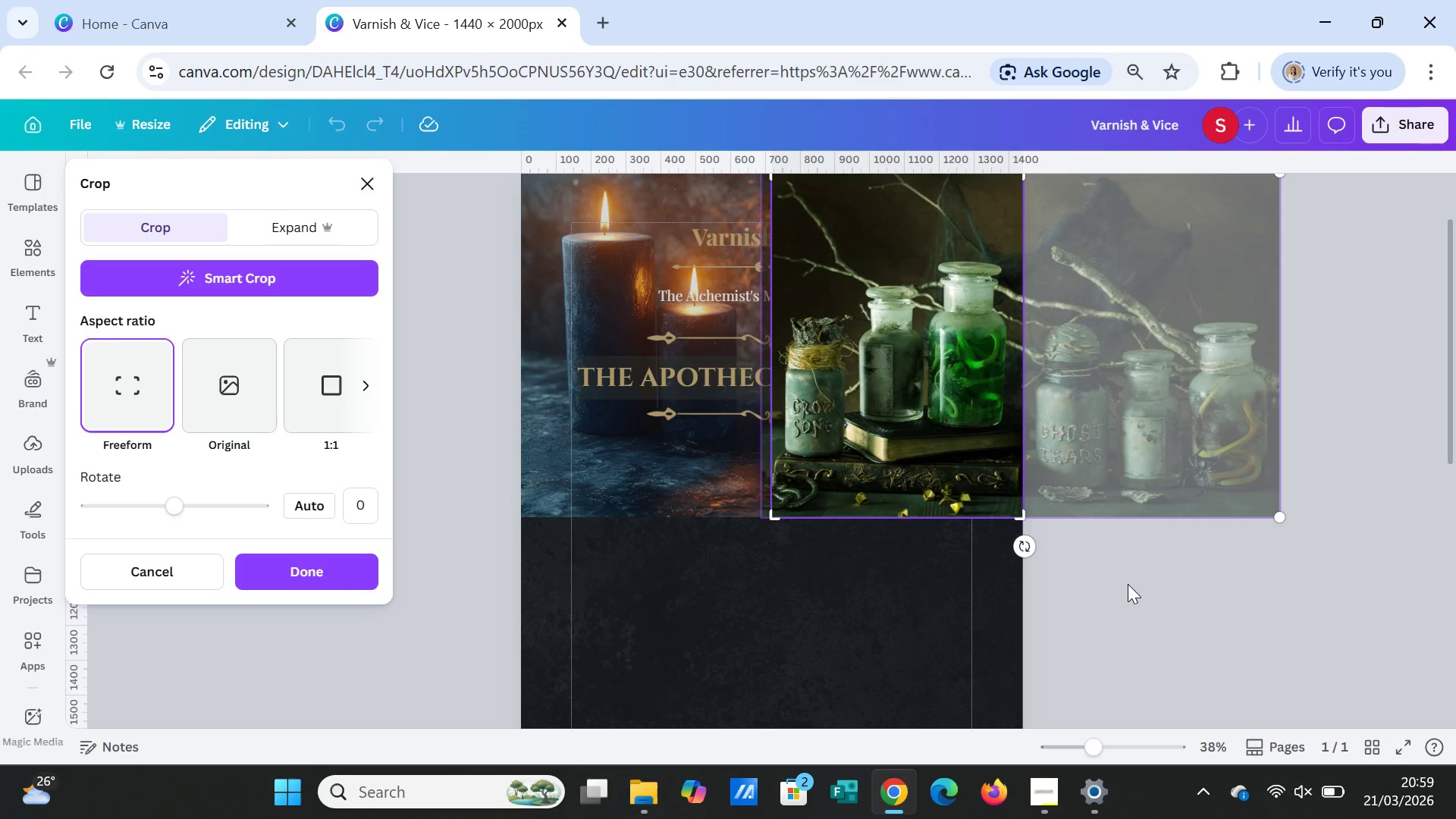 
left_click([1128, 584])
 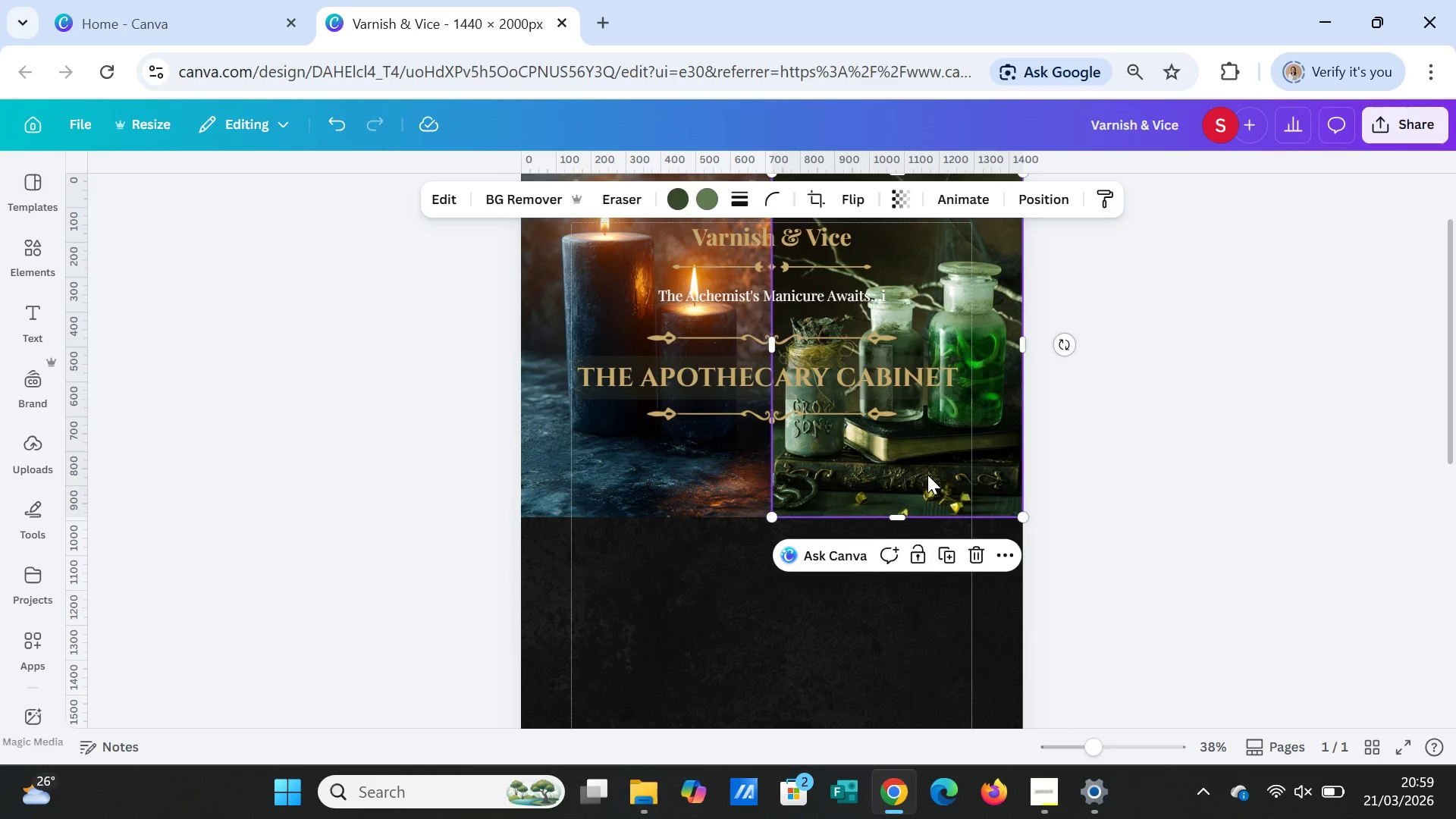 
left_click([927, 475])
 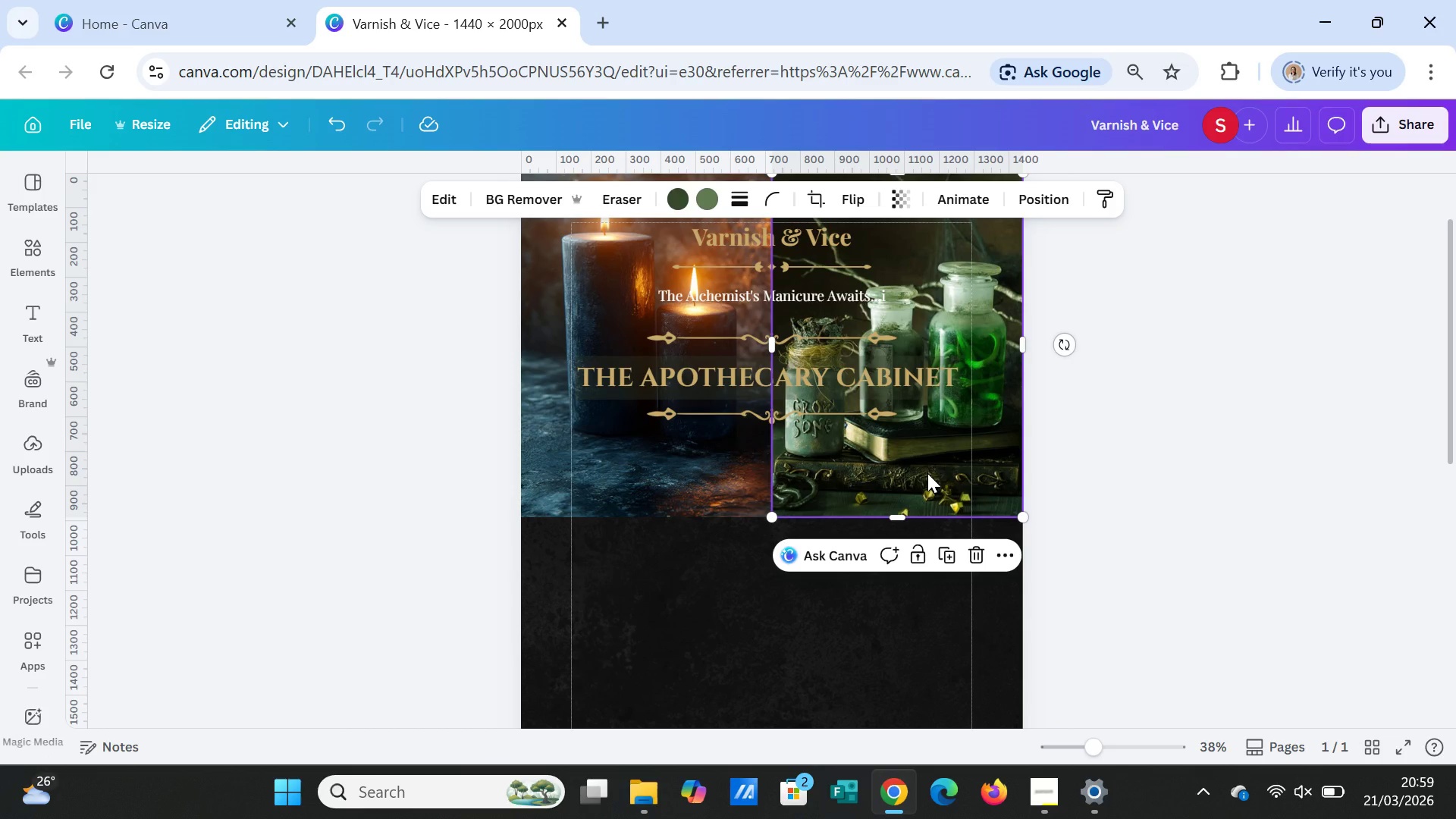 
right_click([927, 473])
 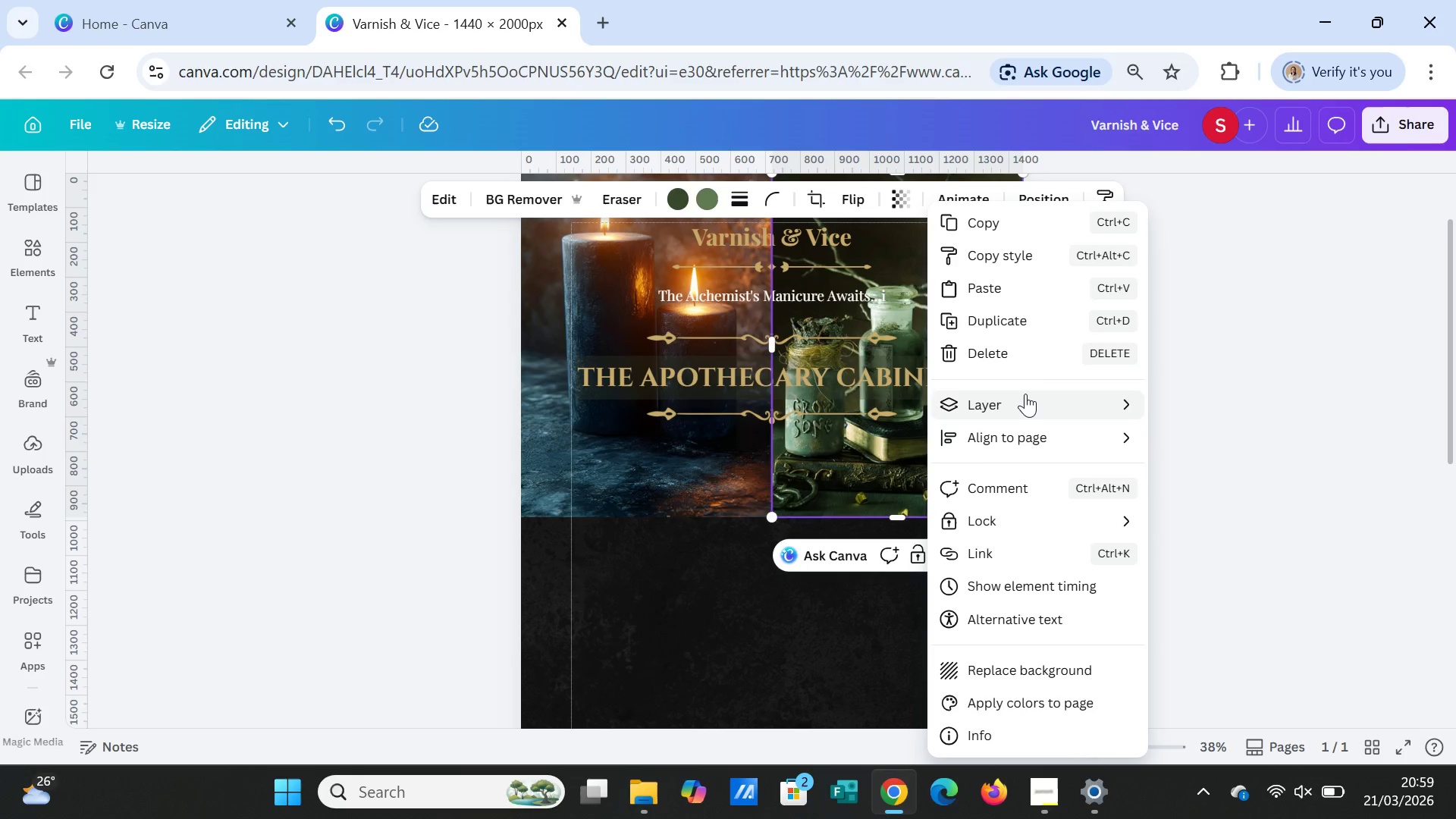 
left_click([1025, 394])
 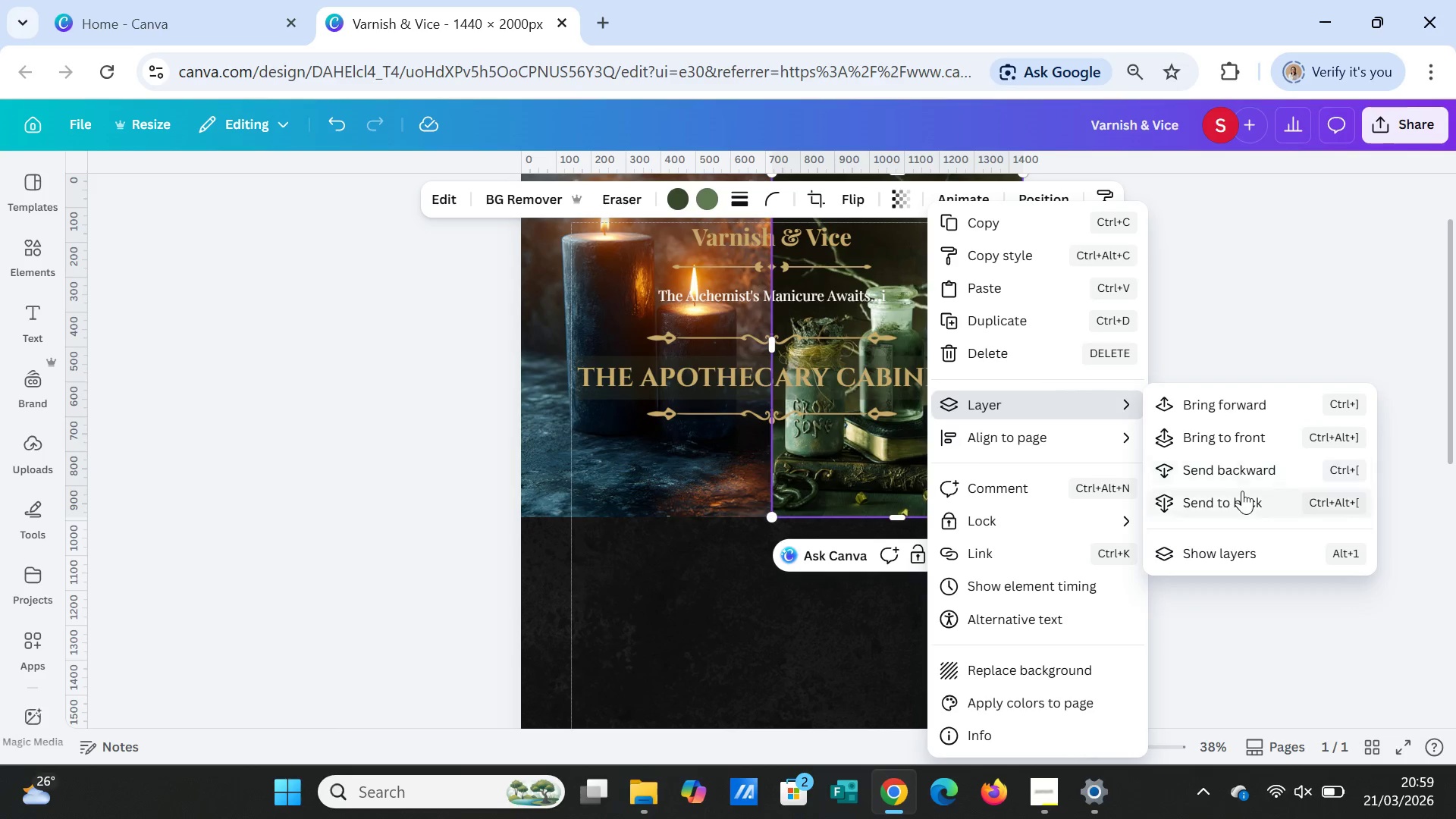 
left_click([1242, 491])
 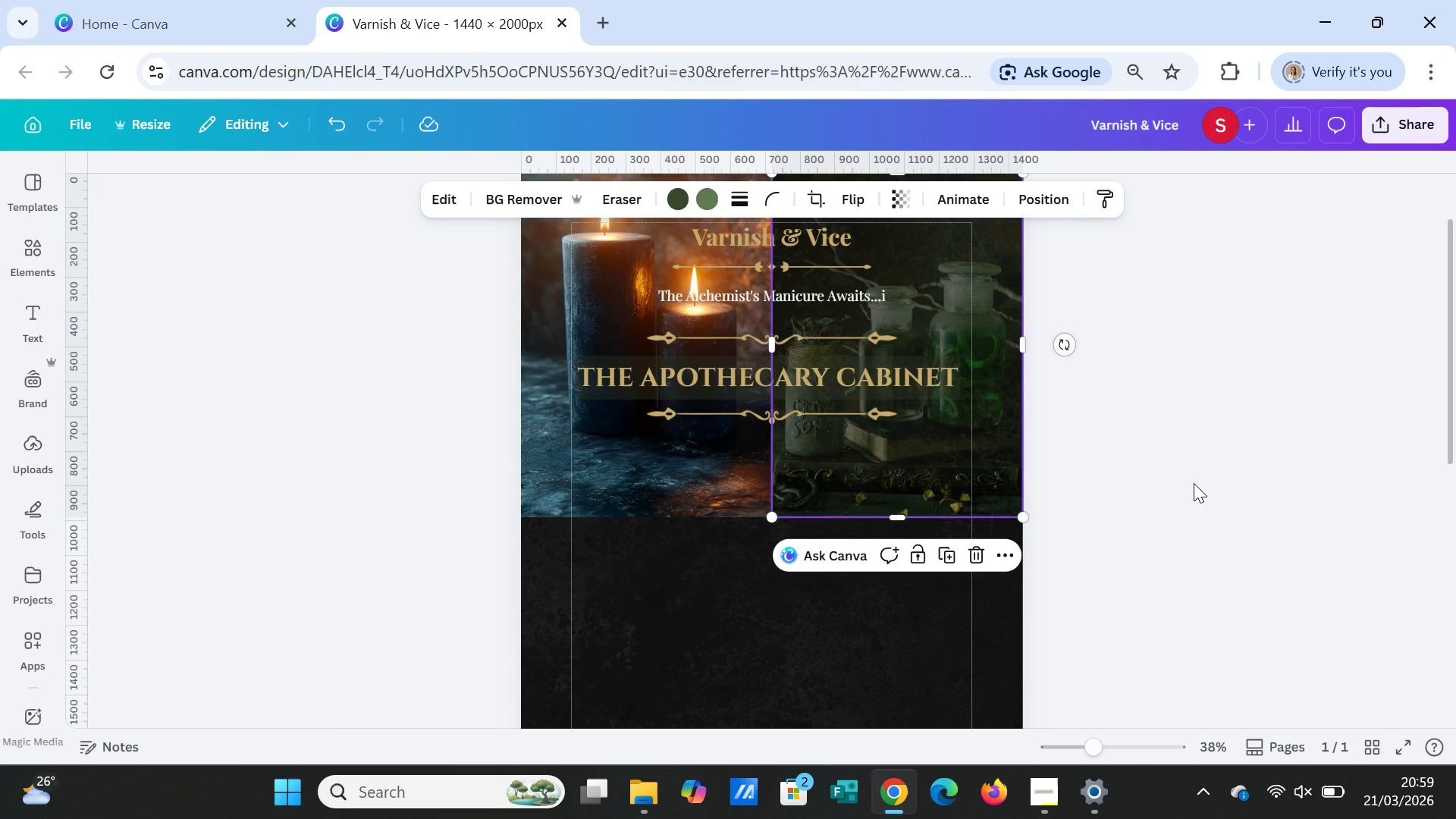 
left_click([1193, 482])
 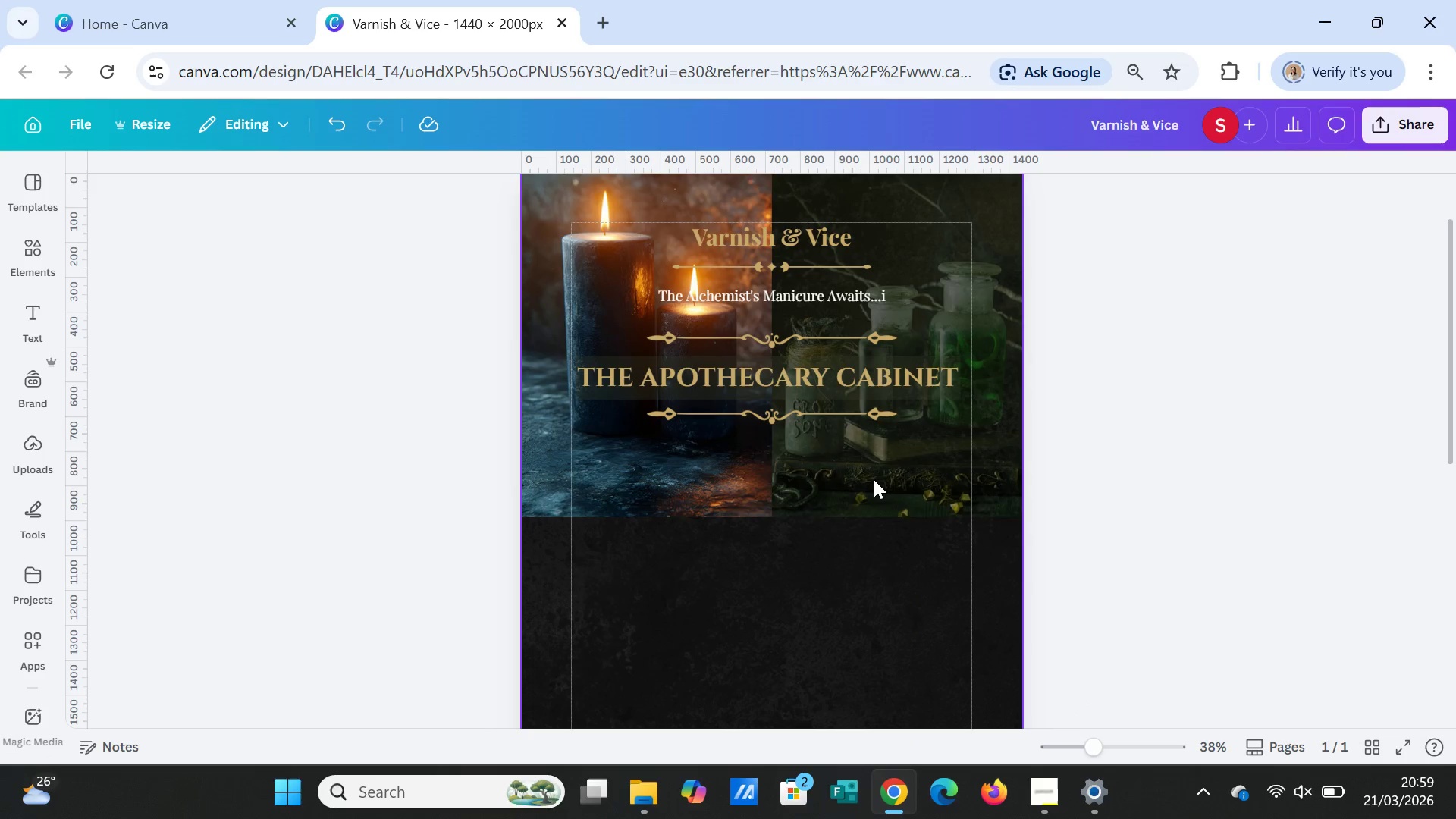 
left_click([874, 479])
 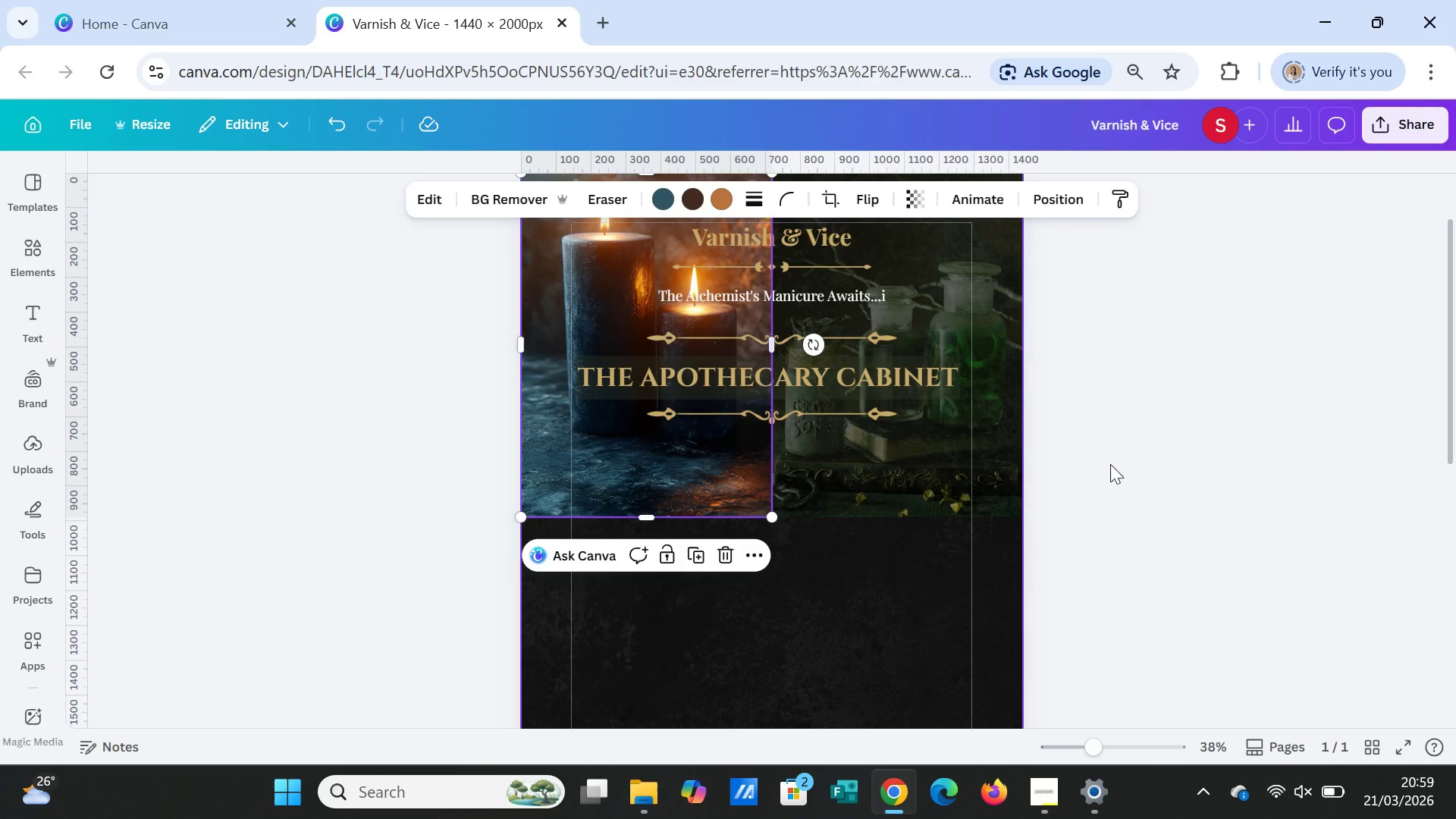 
double_click([1195, 451])
 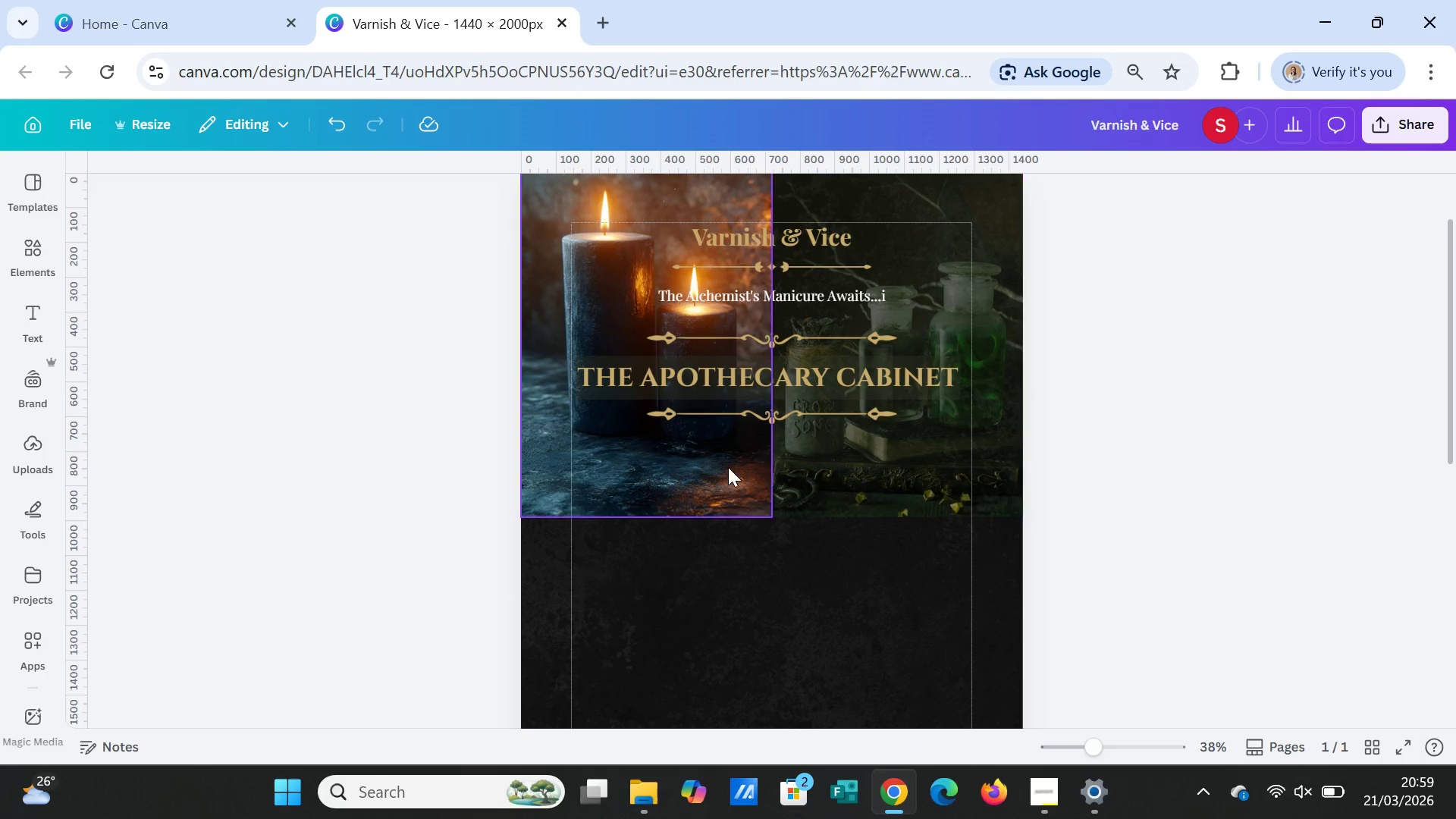 
left_click([720, 470])
 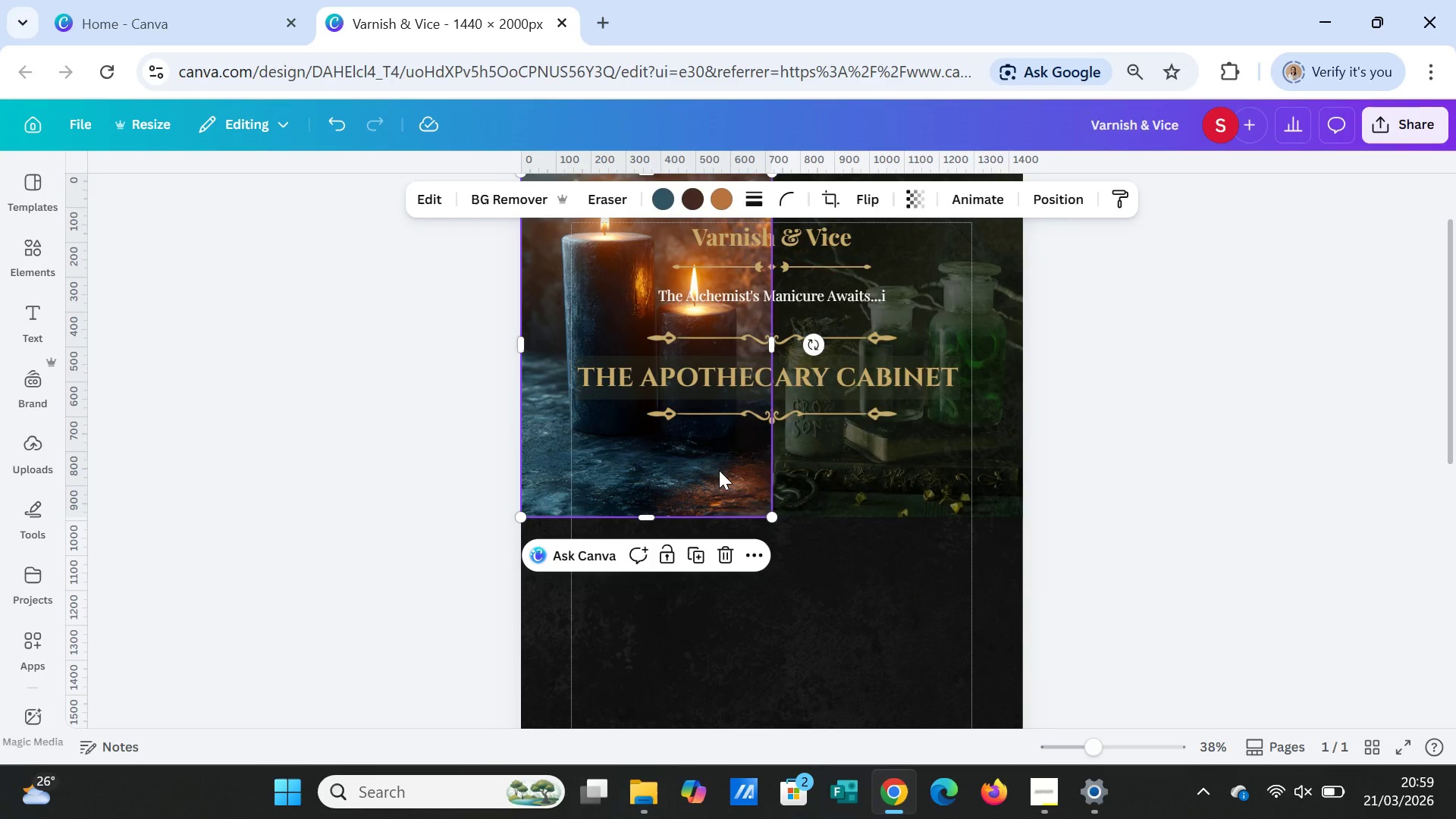 
right_click([719, 470])
 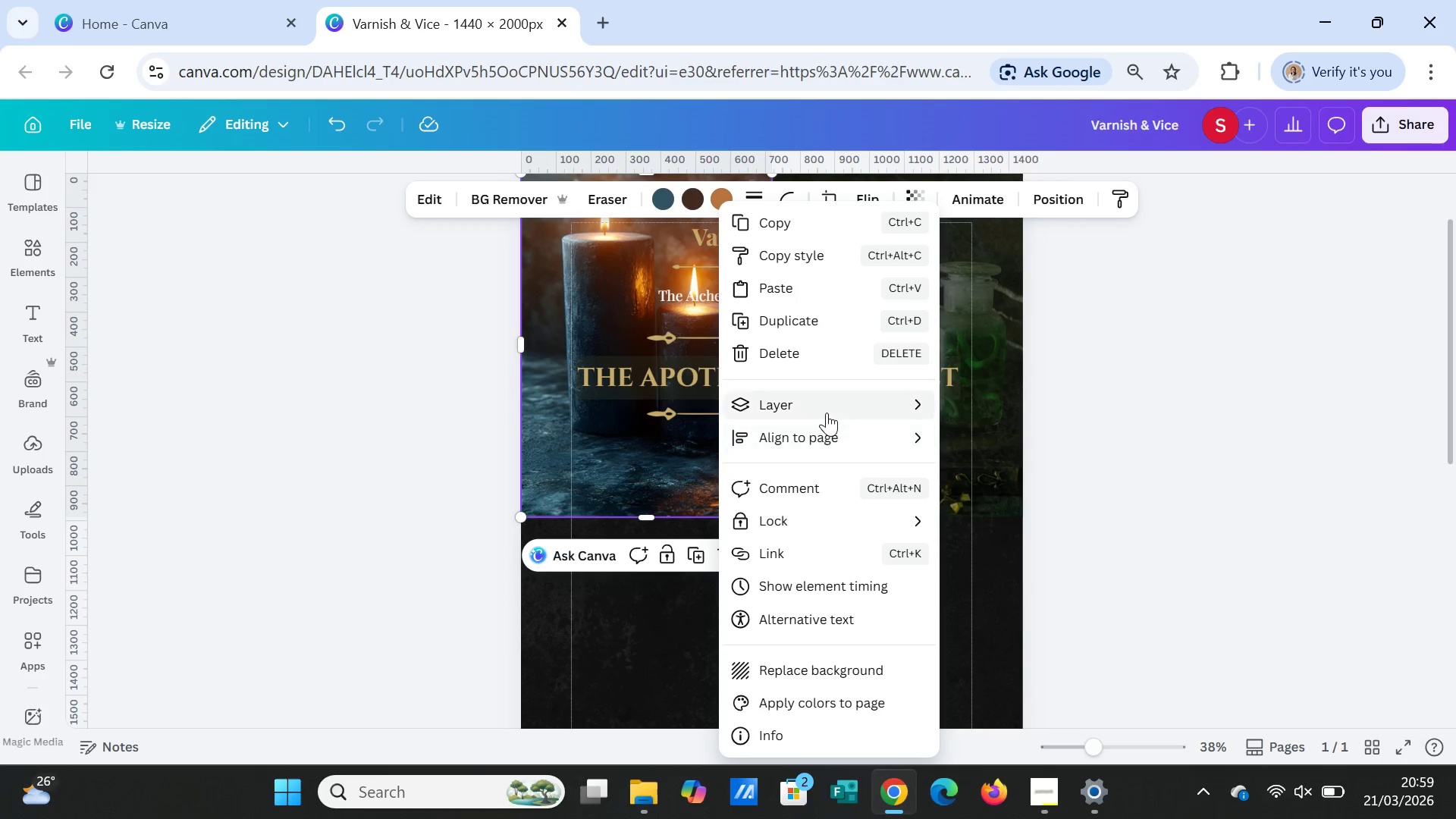 
left_click([827, 413])
 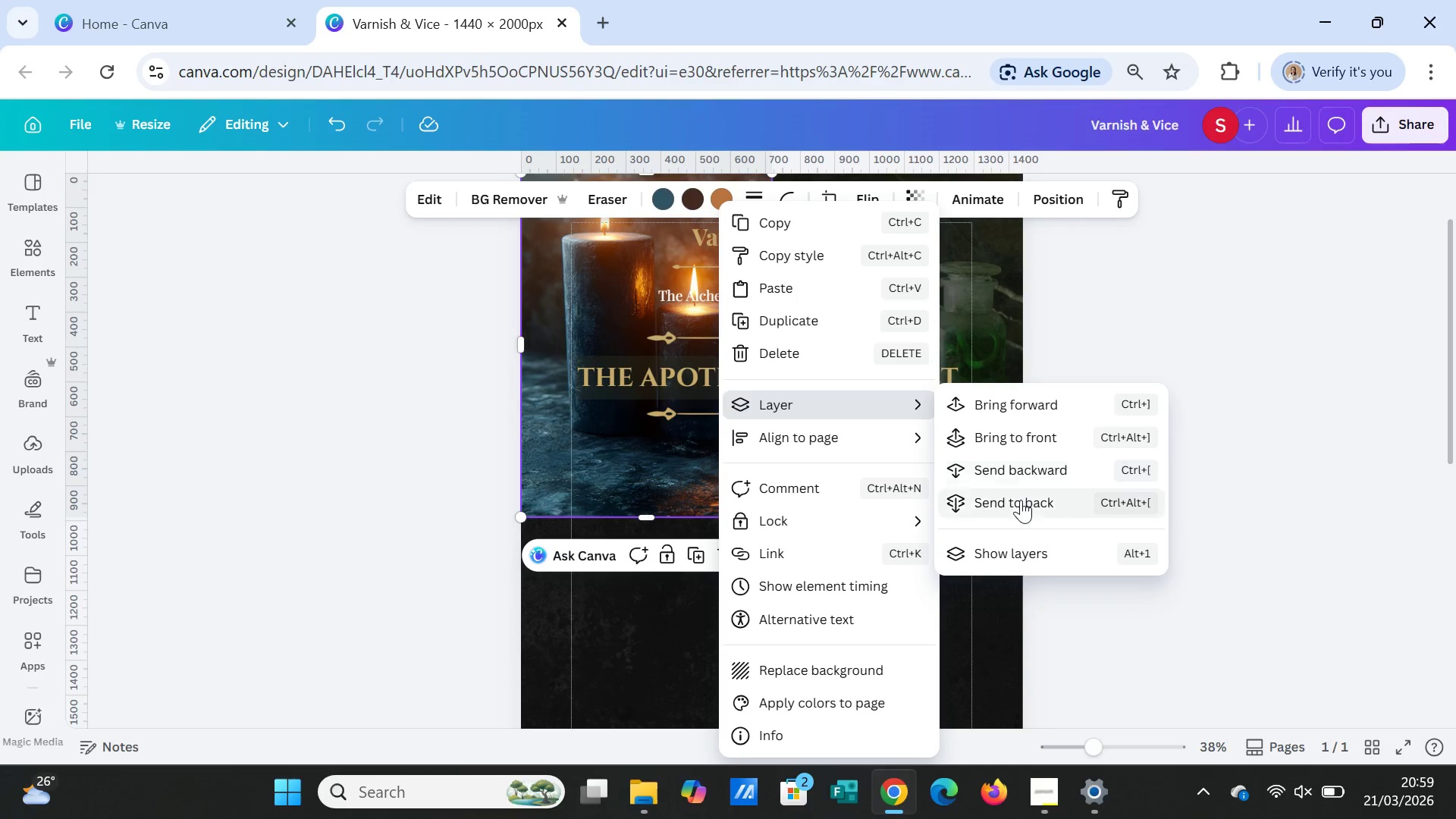 
left_click([1021, 500])
 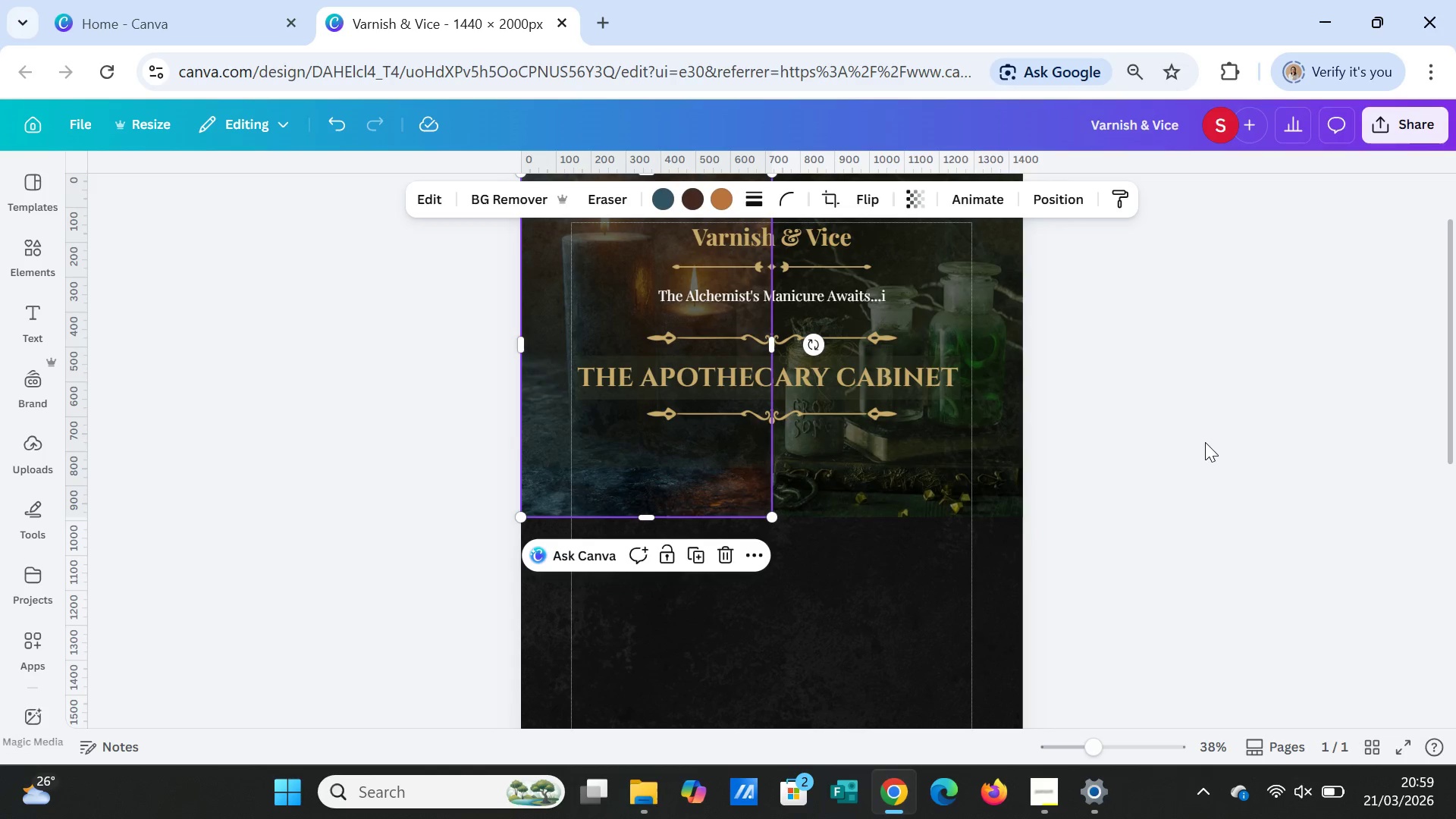 
left_click([1205, 442])
 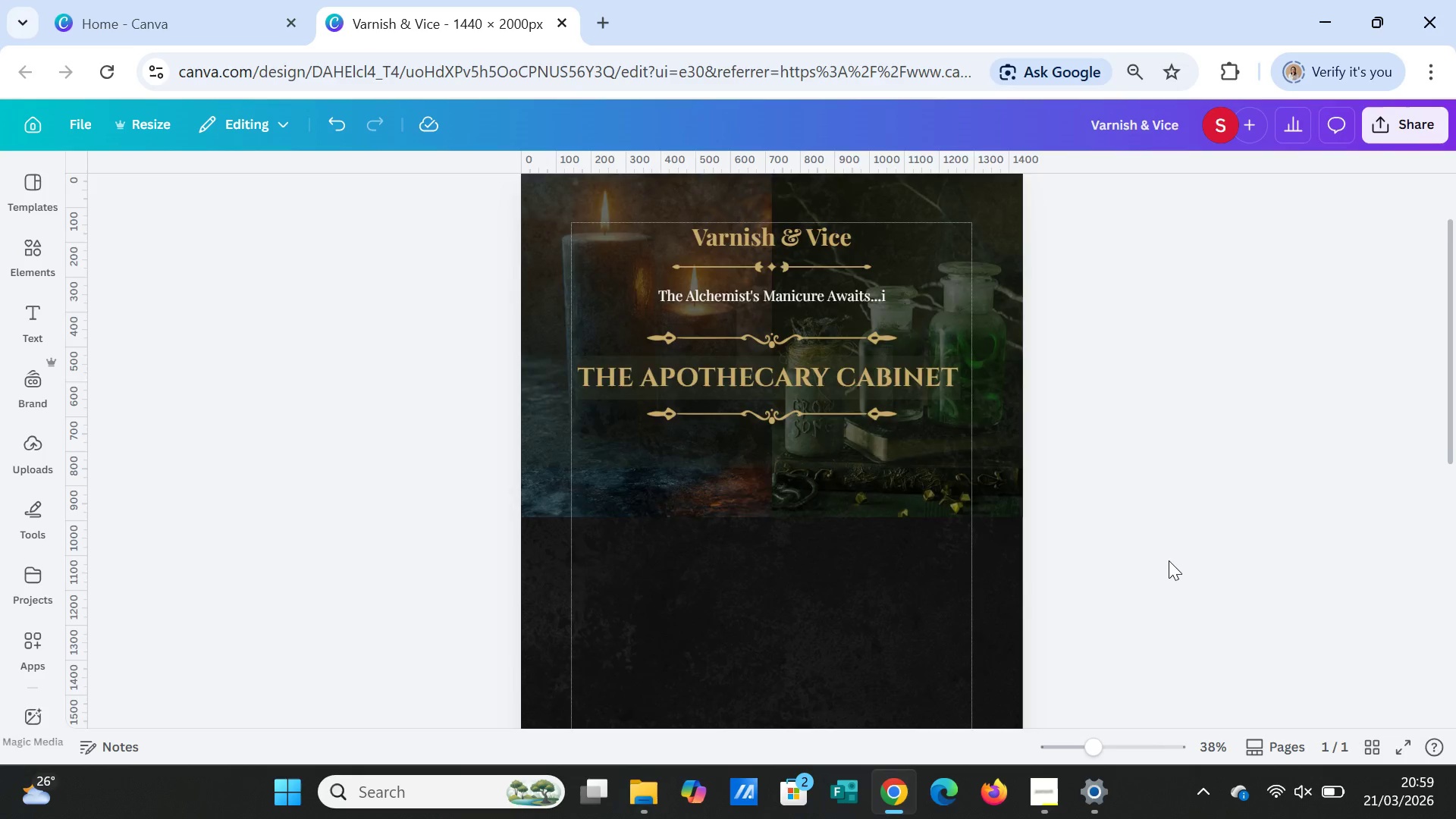 
scroll: coordinate [1169, 560], scroll_direction: up, amount: 1.0
 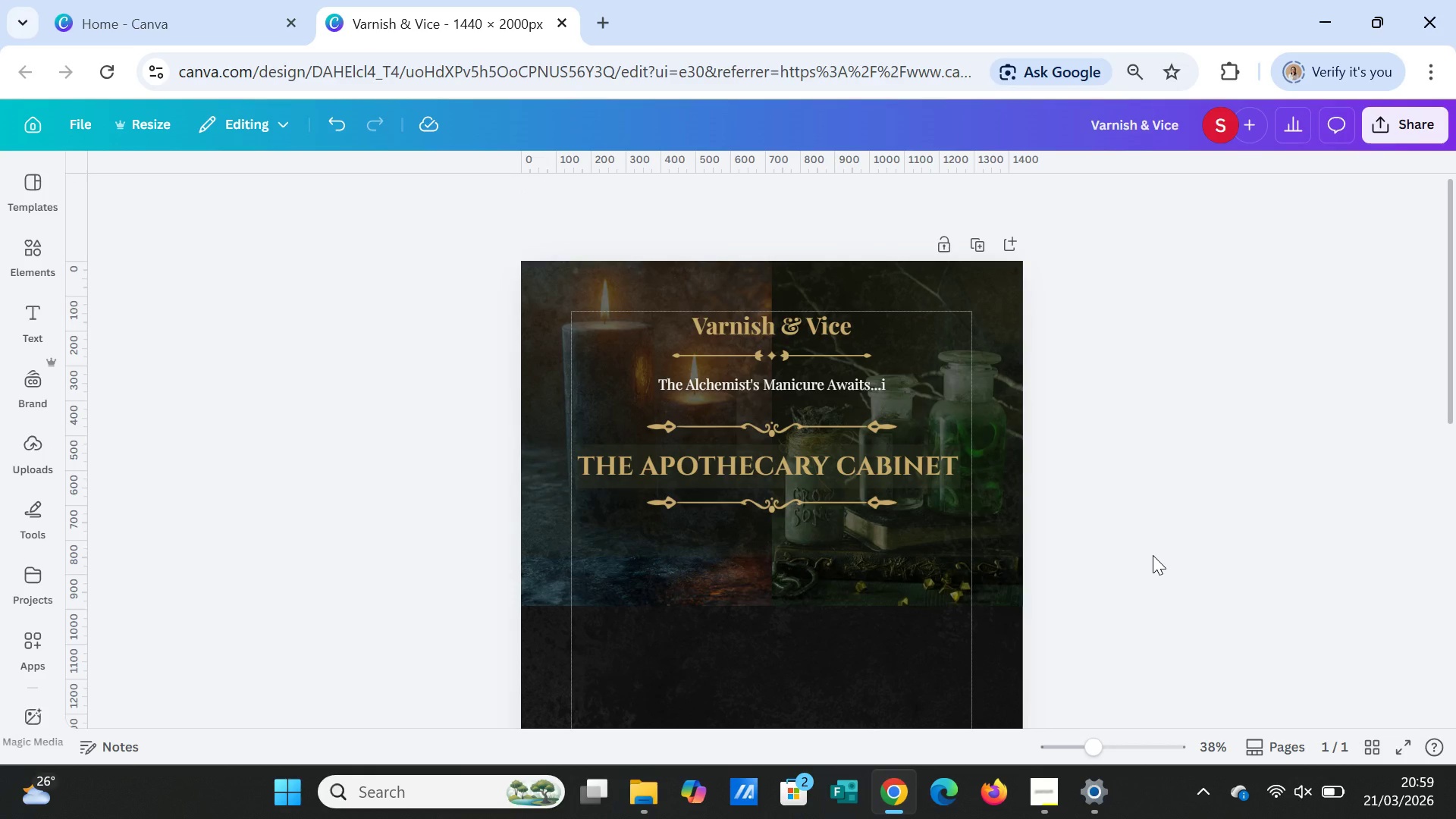 
wait(9.91)
 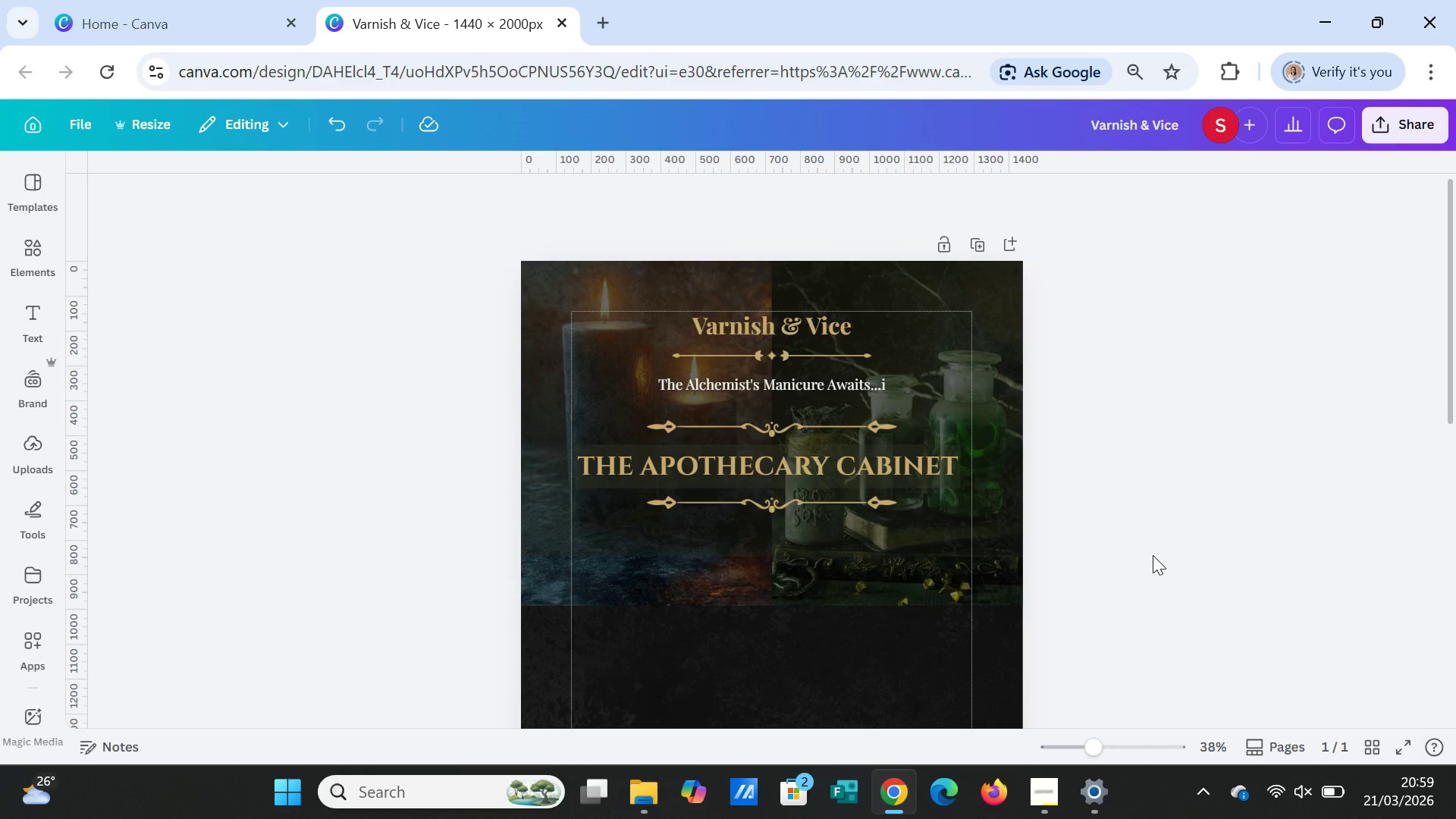 
left_click([751, 316])
 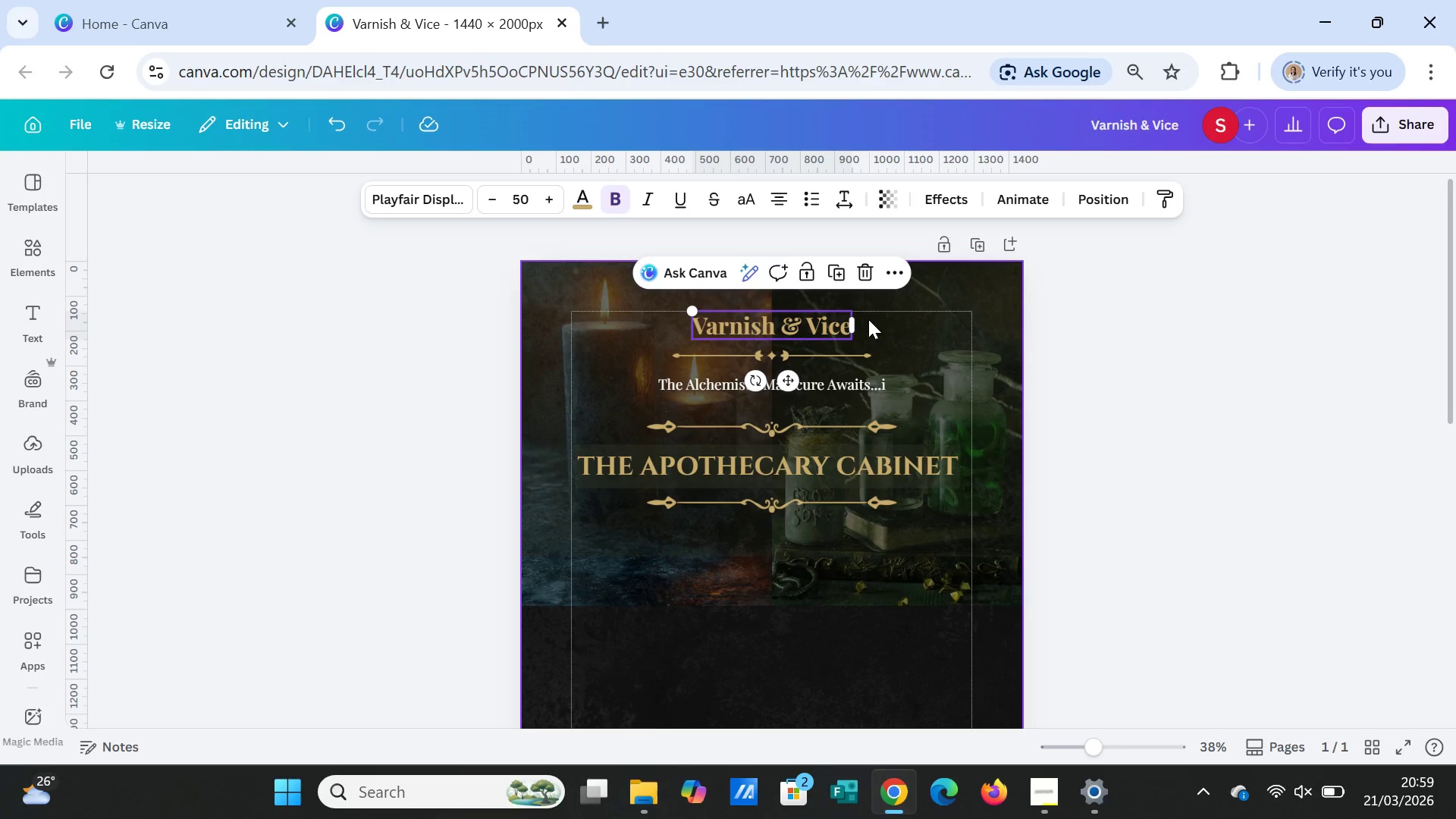 
left_click([843, 195])
 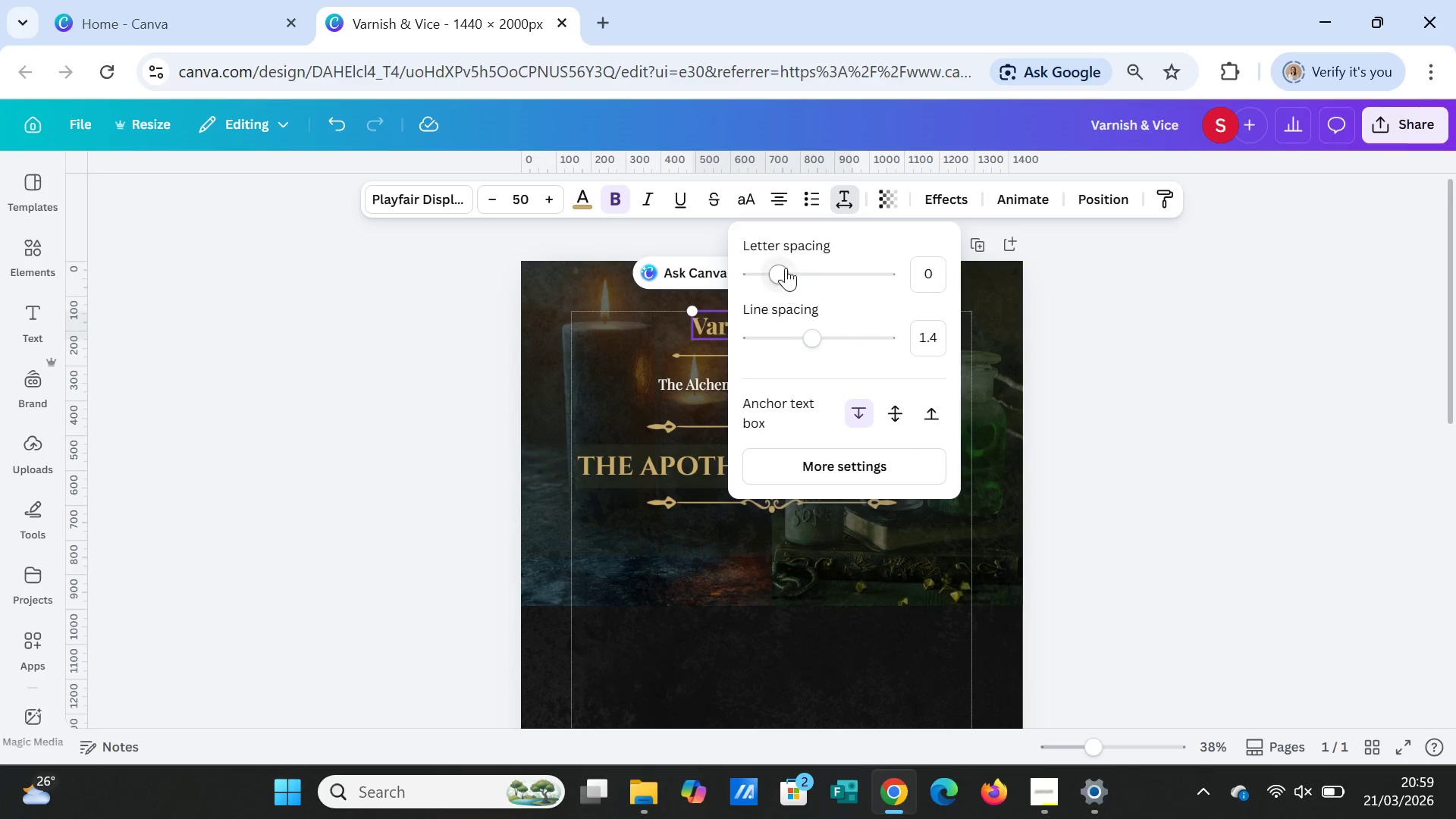 
left_click_drag(start_coordinate=[786, 268], to_coordinate=[795, 269])
 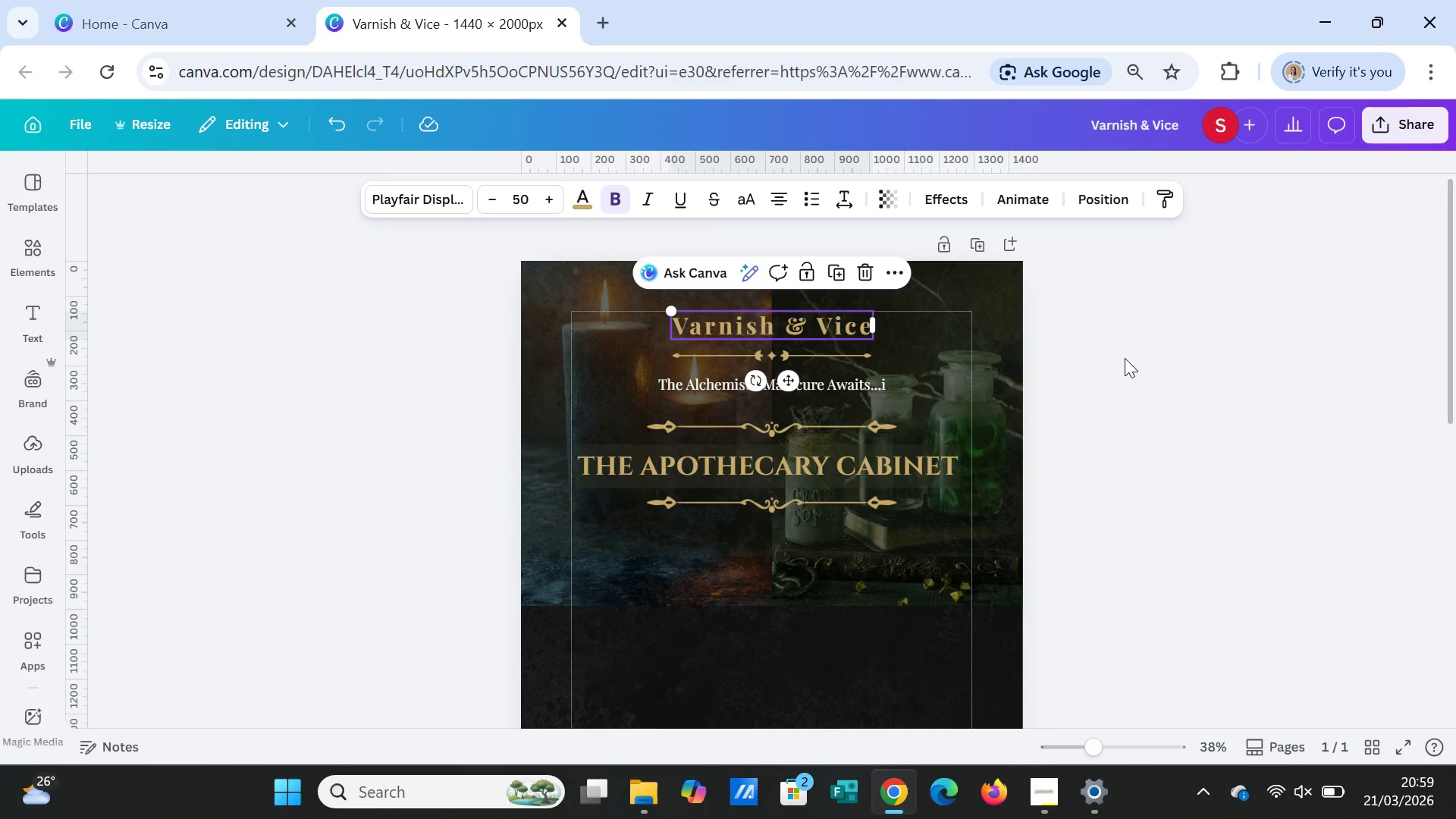 
double_click([1125, 358])
 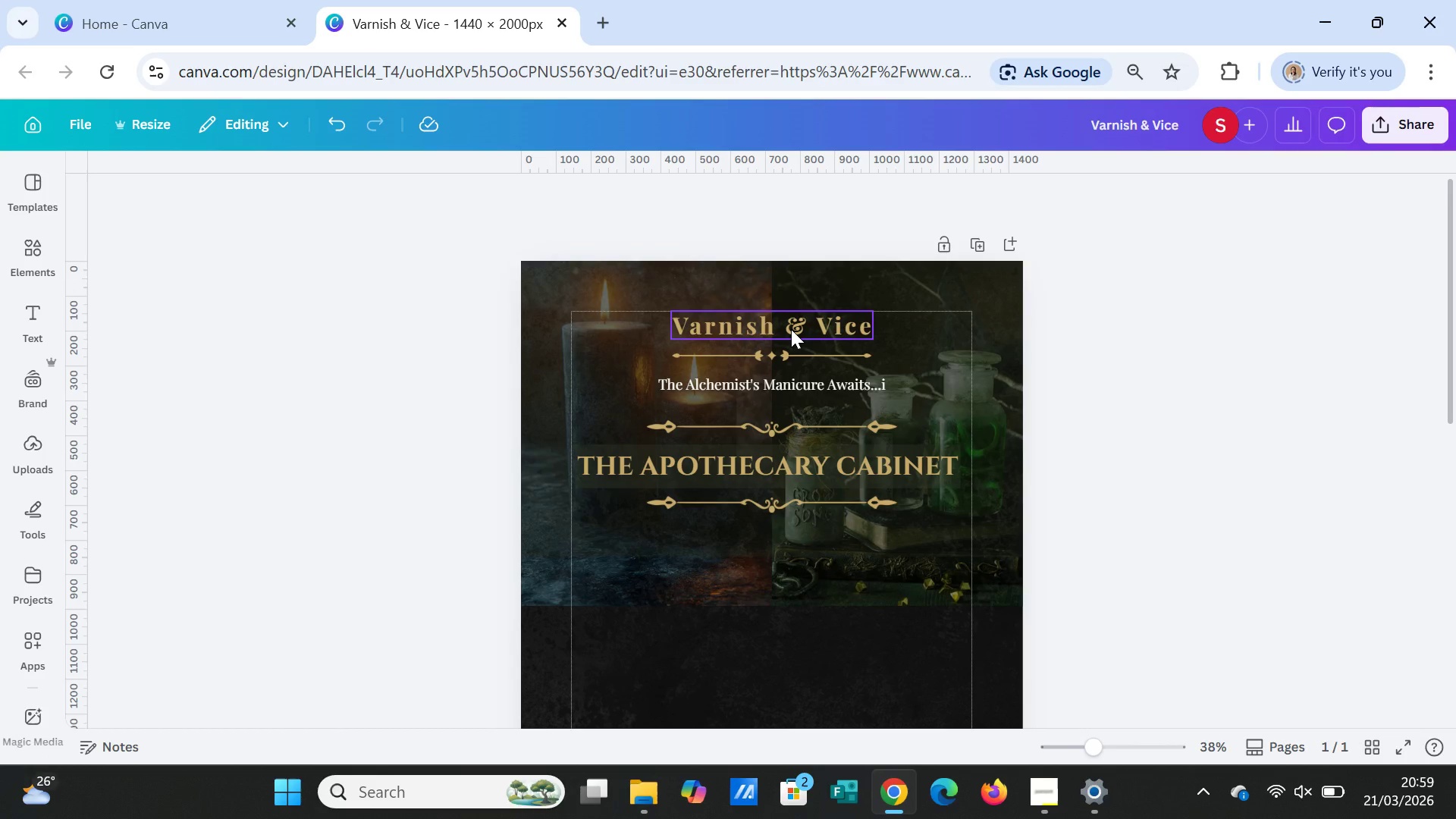 
left_click_drag(start_coordinate=[791, 329], to_coordinate=[787, 328])
 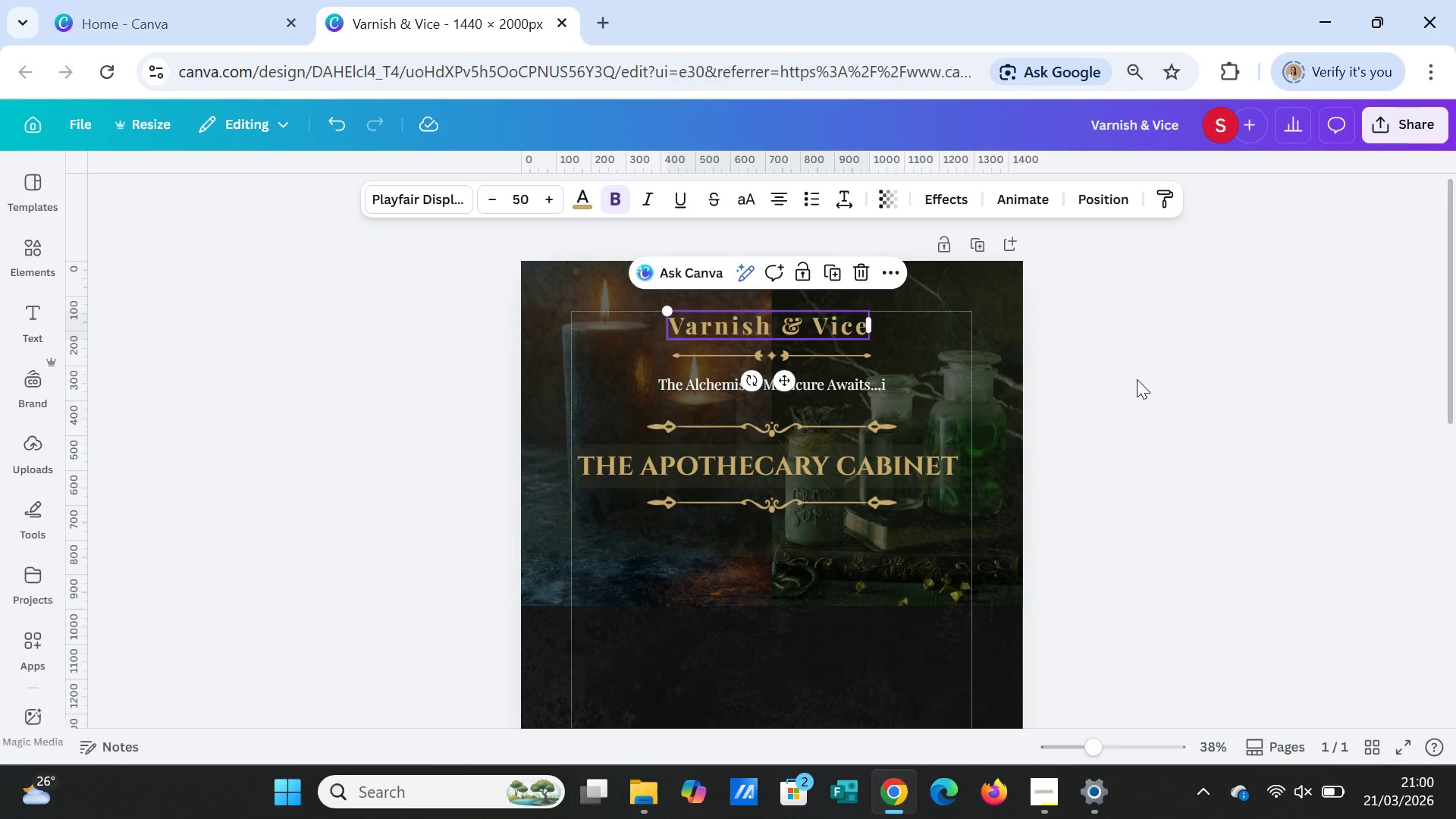 
left_click([1137, 379])
 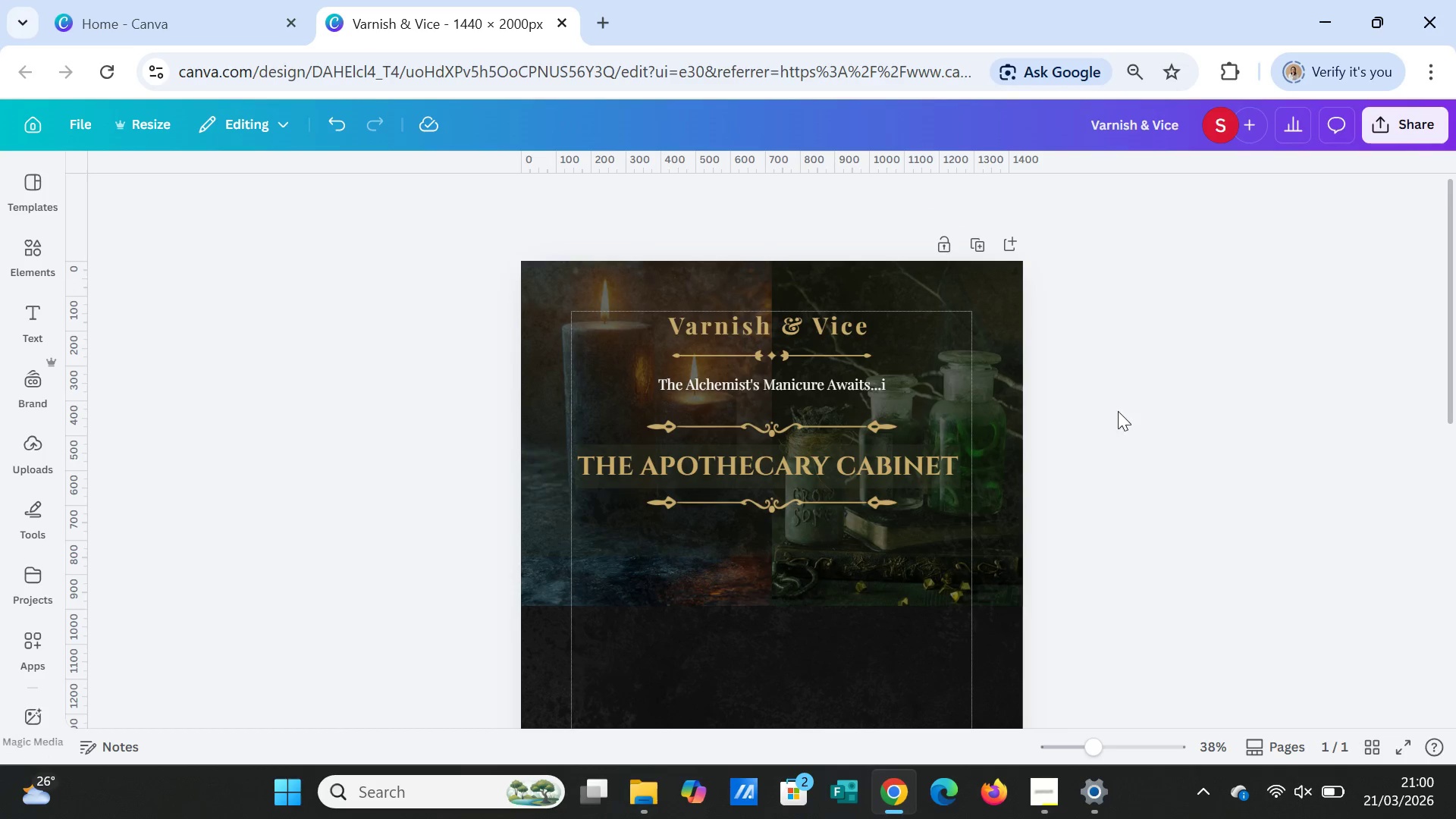 
left_click([900, 470])
 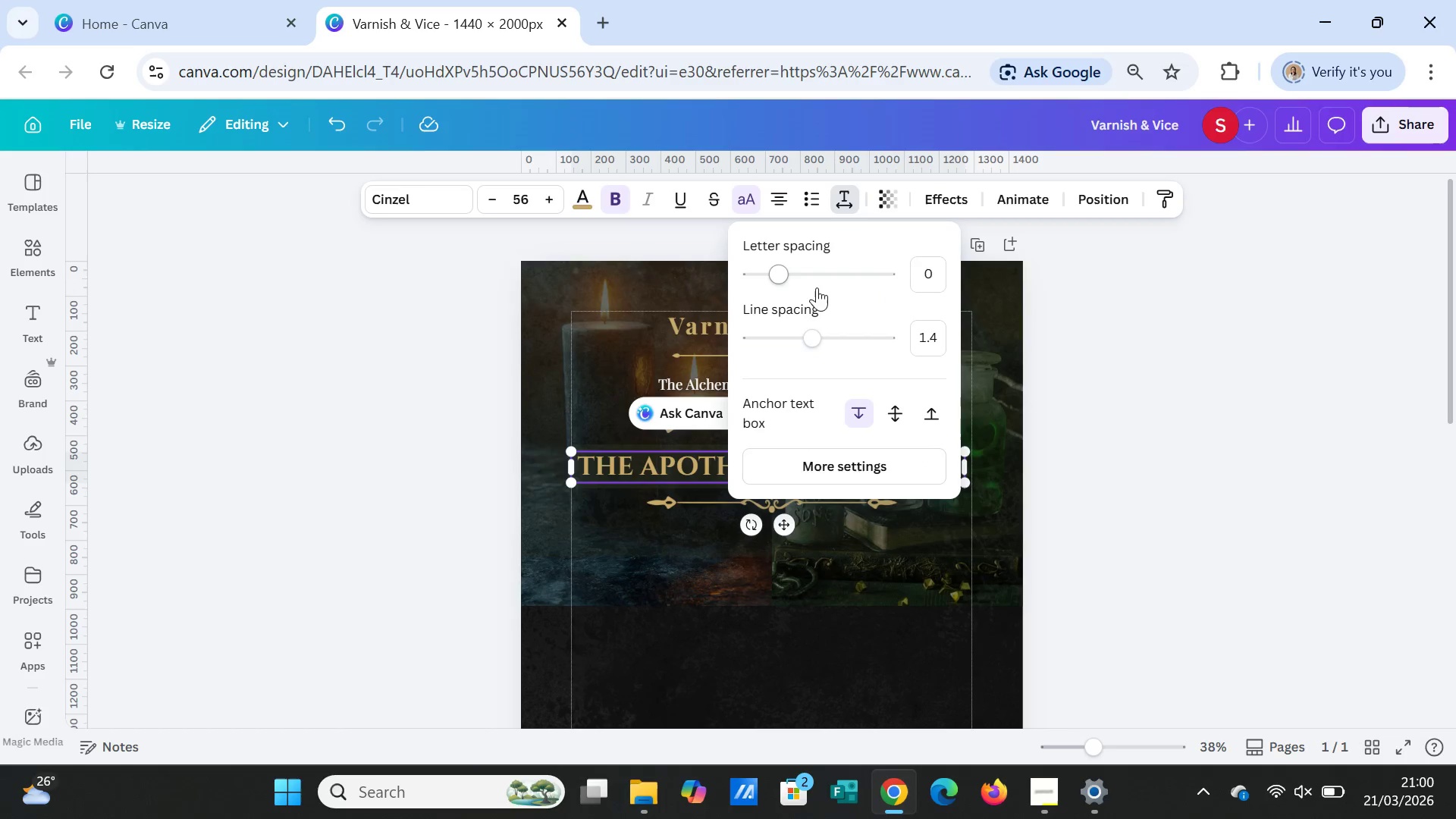 
left_click_drag(start_coordinate=[782, 277], to_coordinate=[776, 278])
 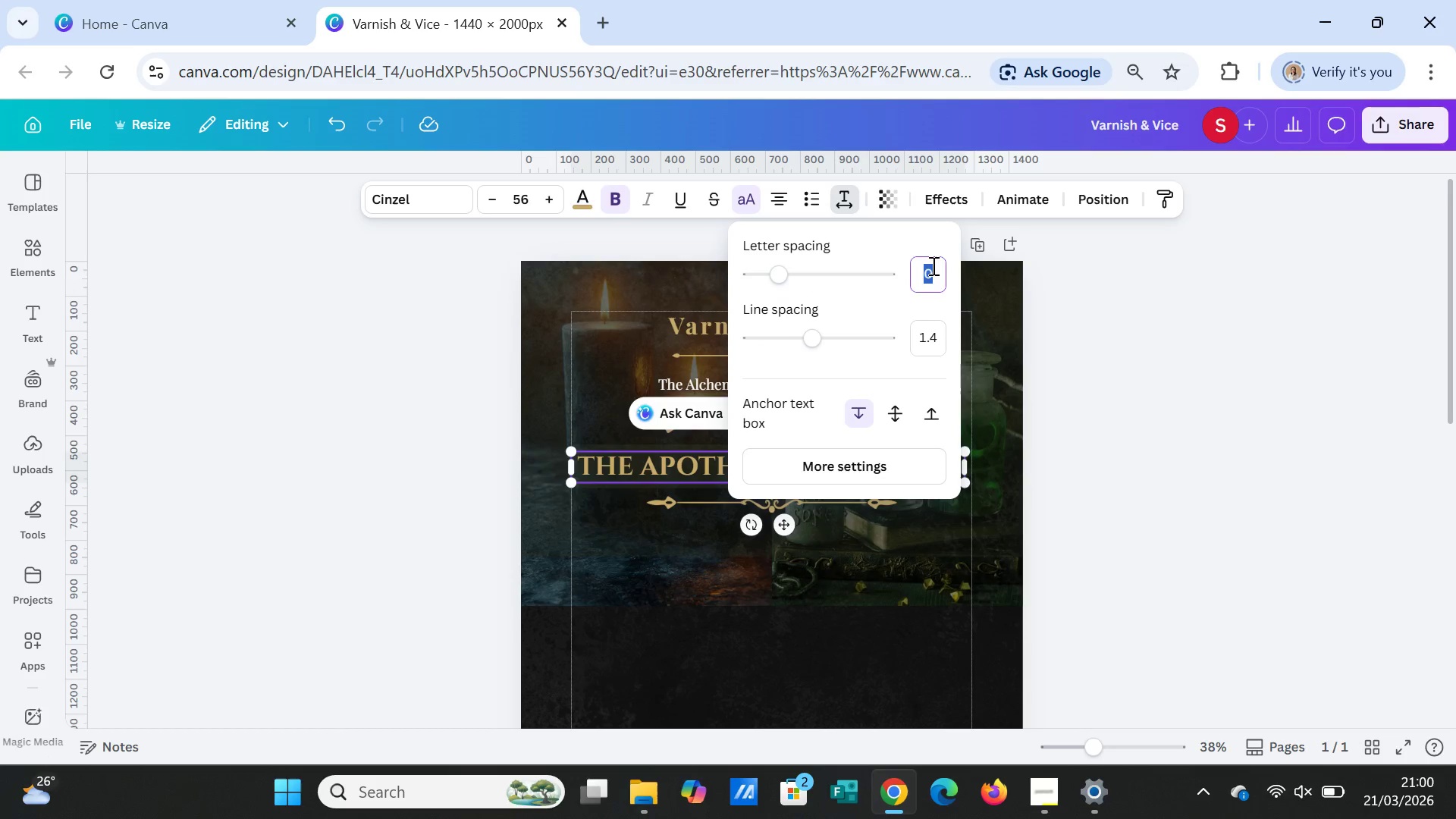 
left_click([932, 265])
 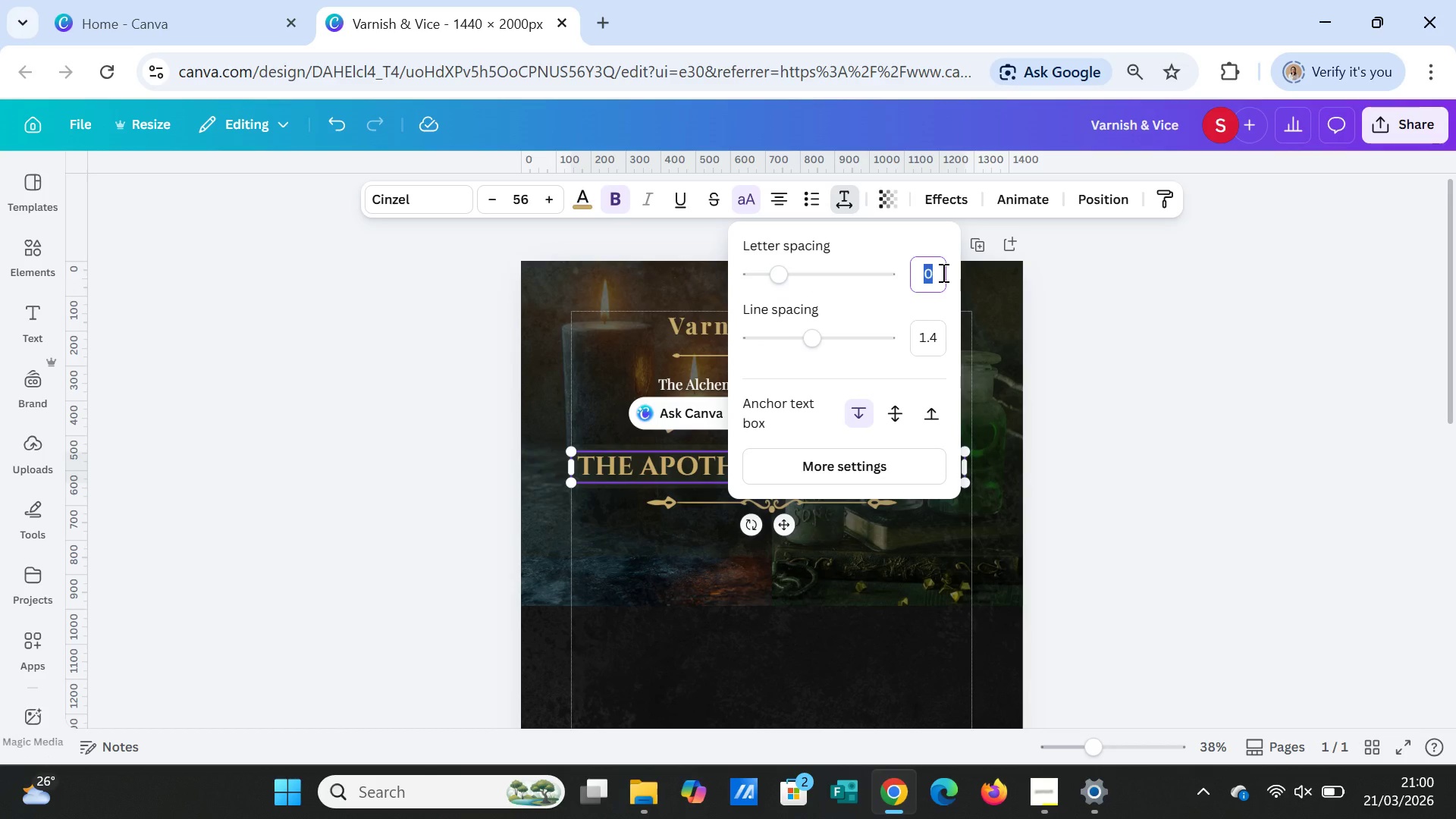 
key(5)
 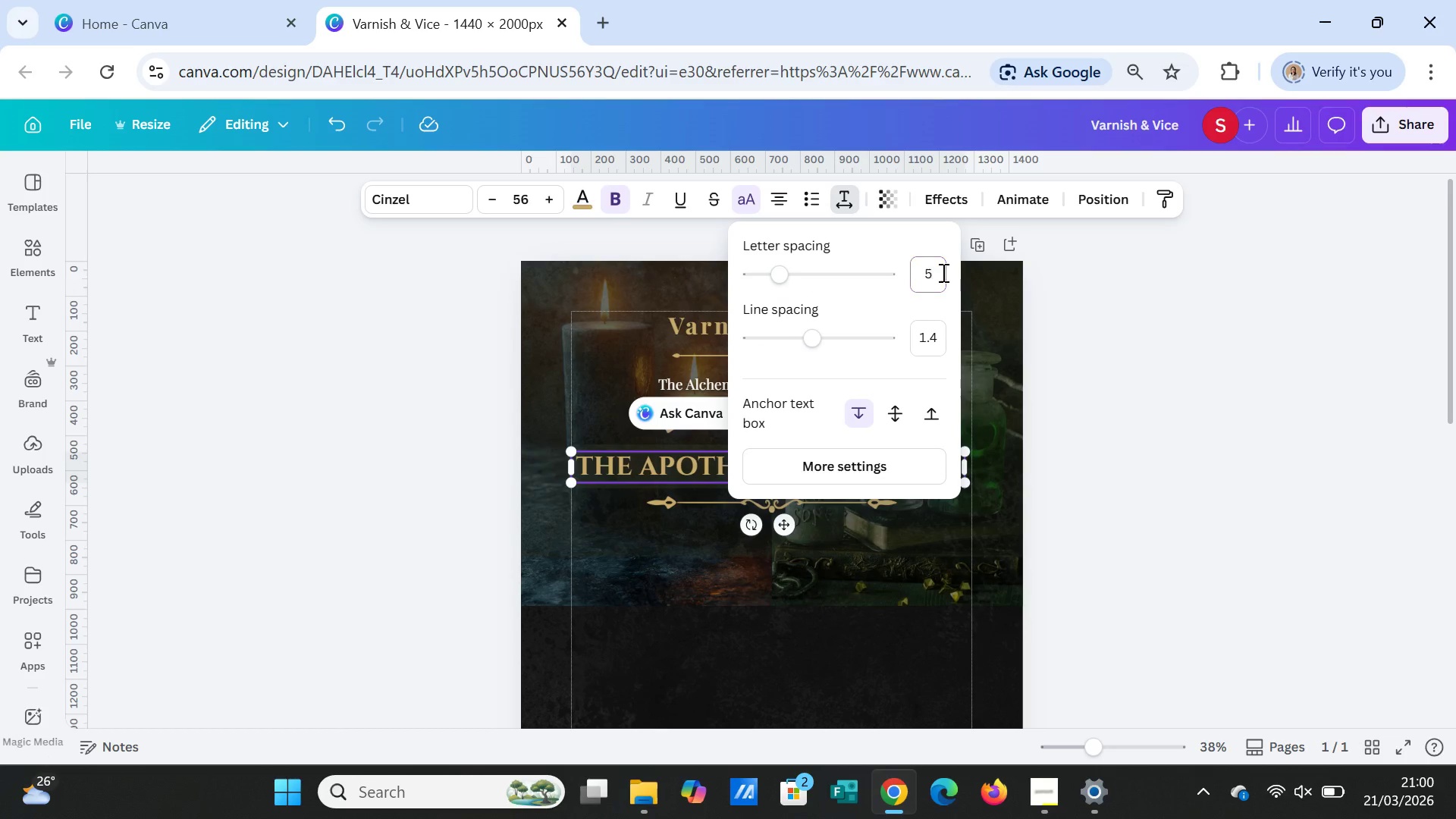 
key(Enter)
 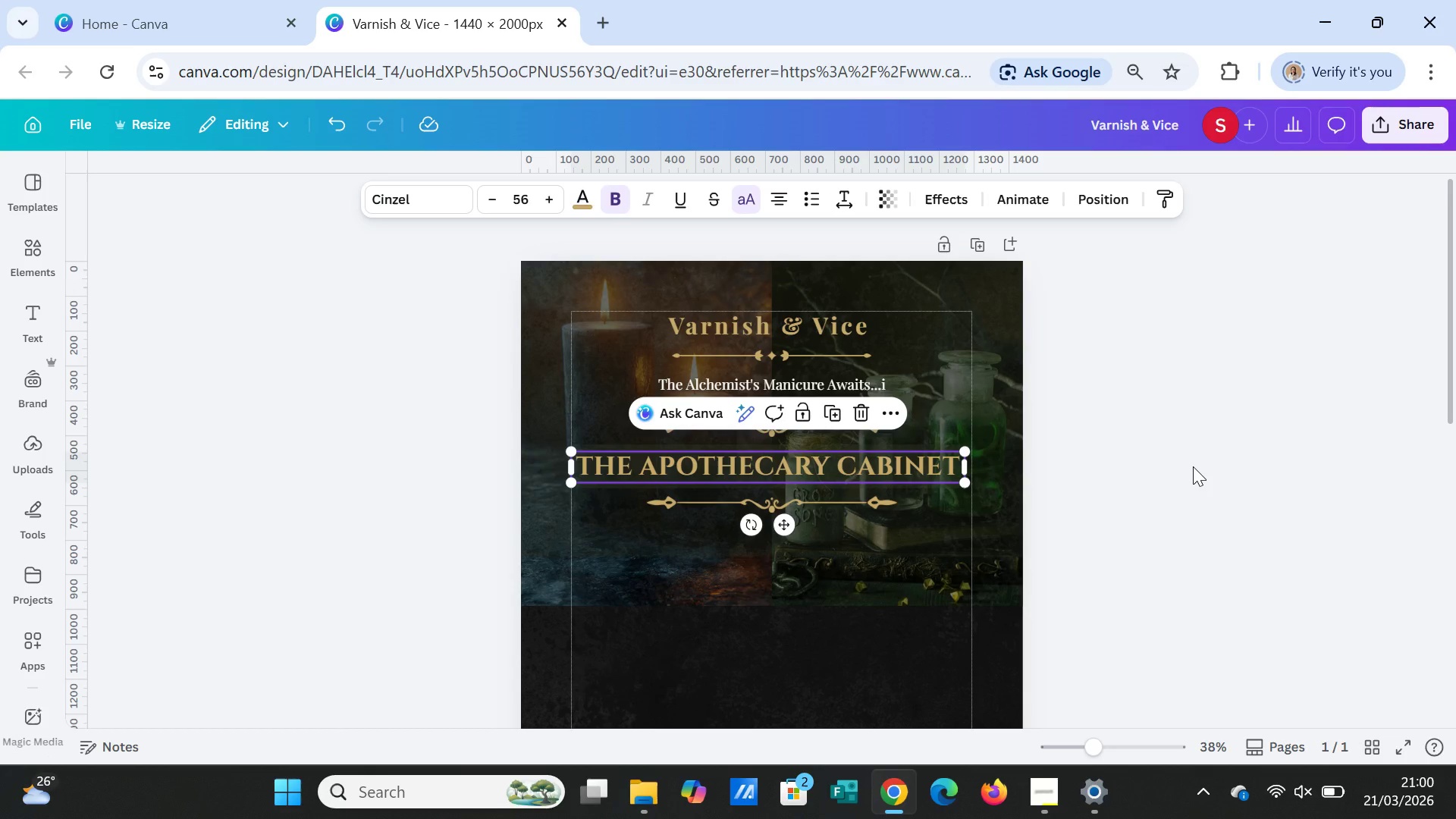 
left_click([1193, 466])
 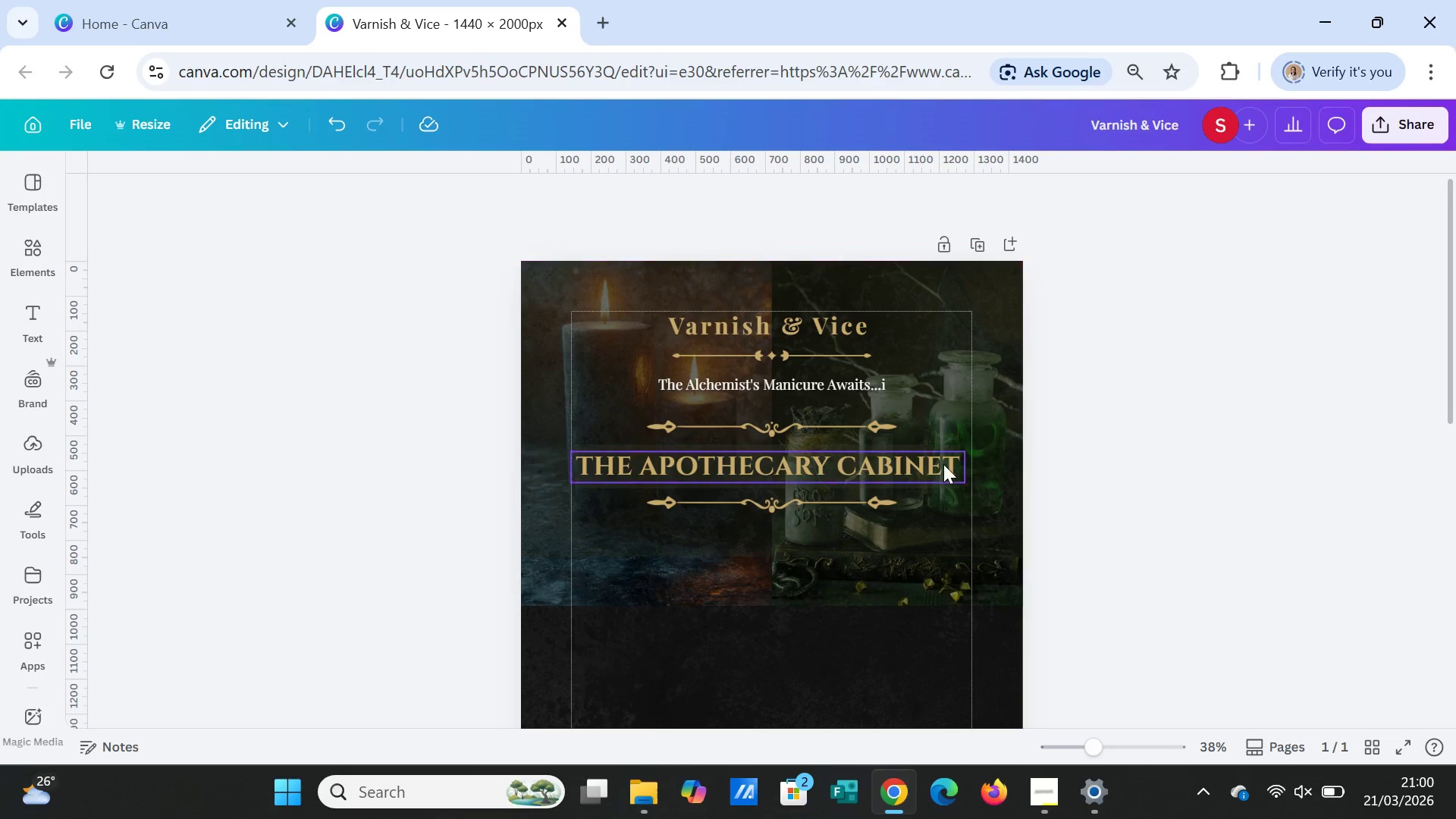 
wait(6.03)
 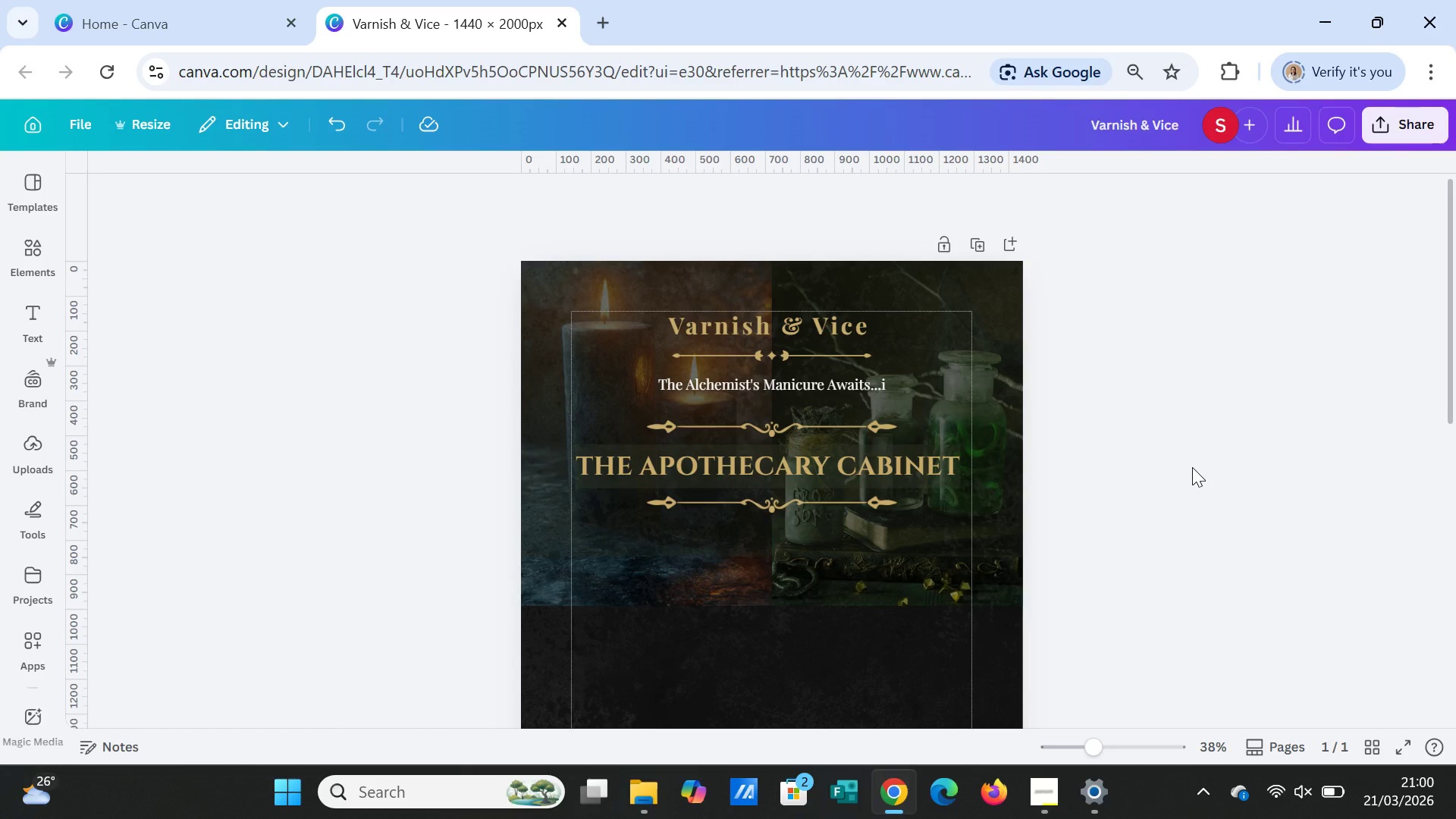 
left_click([546, 198])
 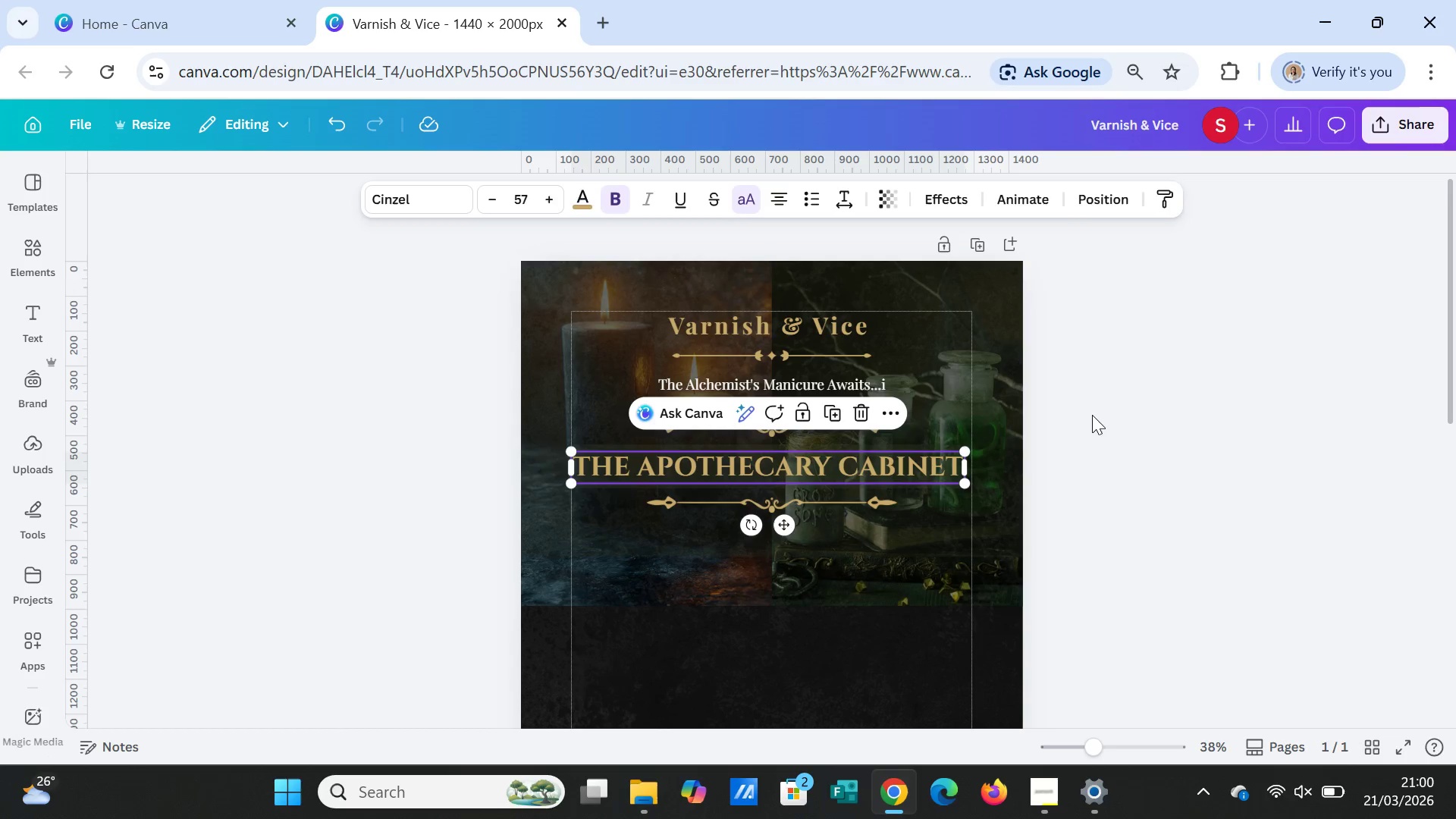 
left_click([1092, 415])
 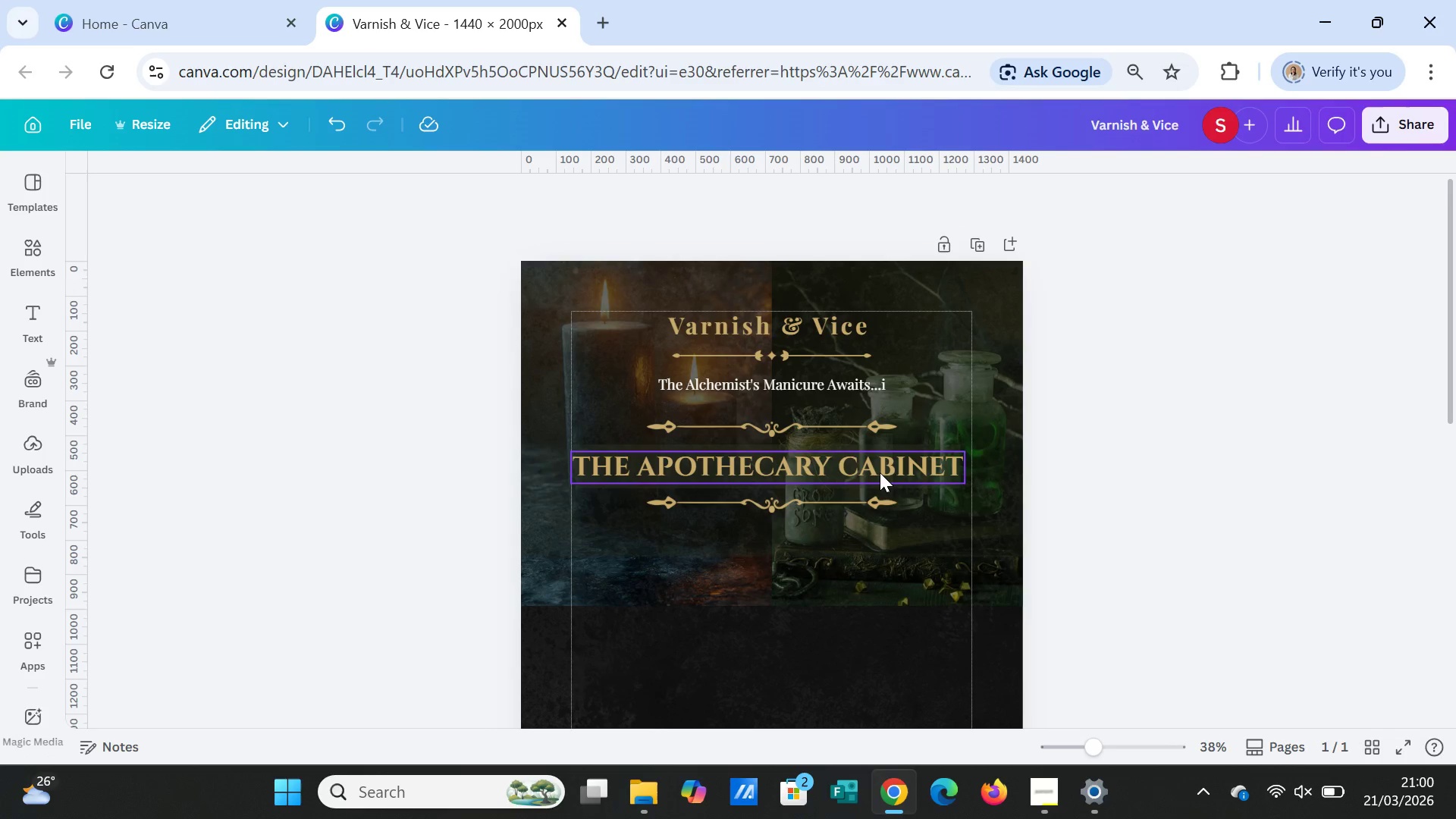 
left_click_drag(start_coordinate=[879, 472], to_coordinate=[884, 471])
 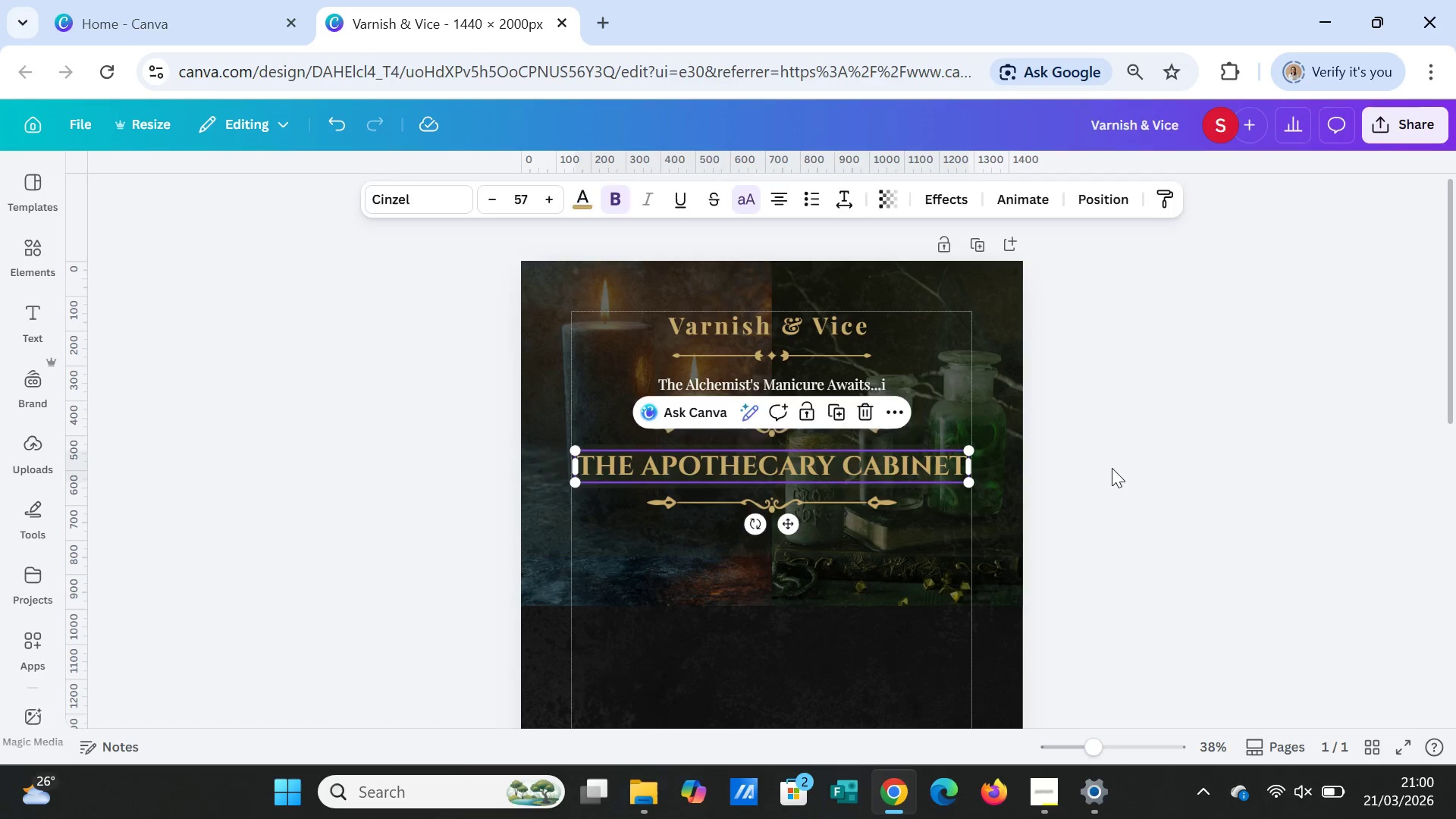 
left_click([1112, 468])
 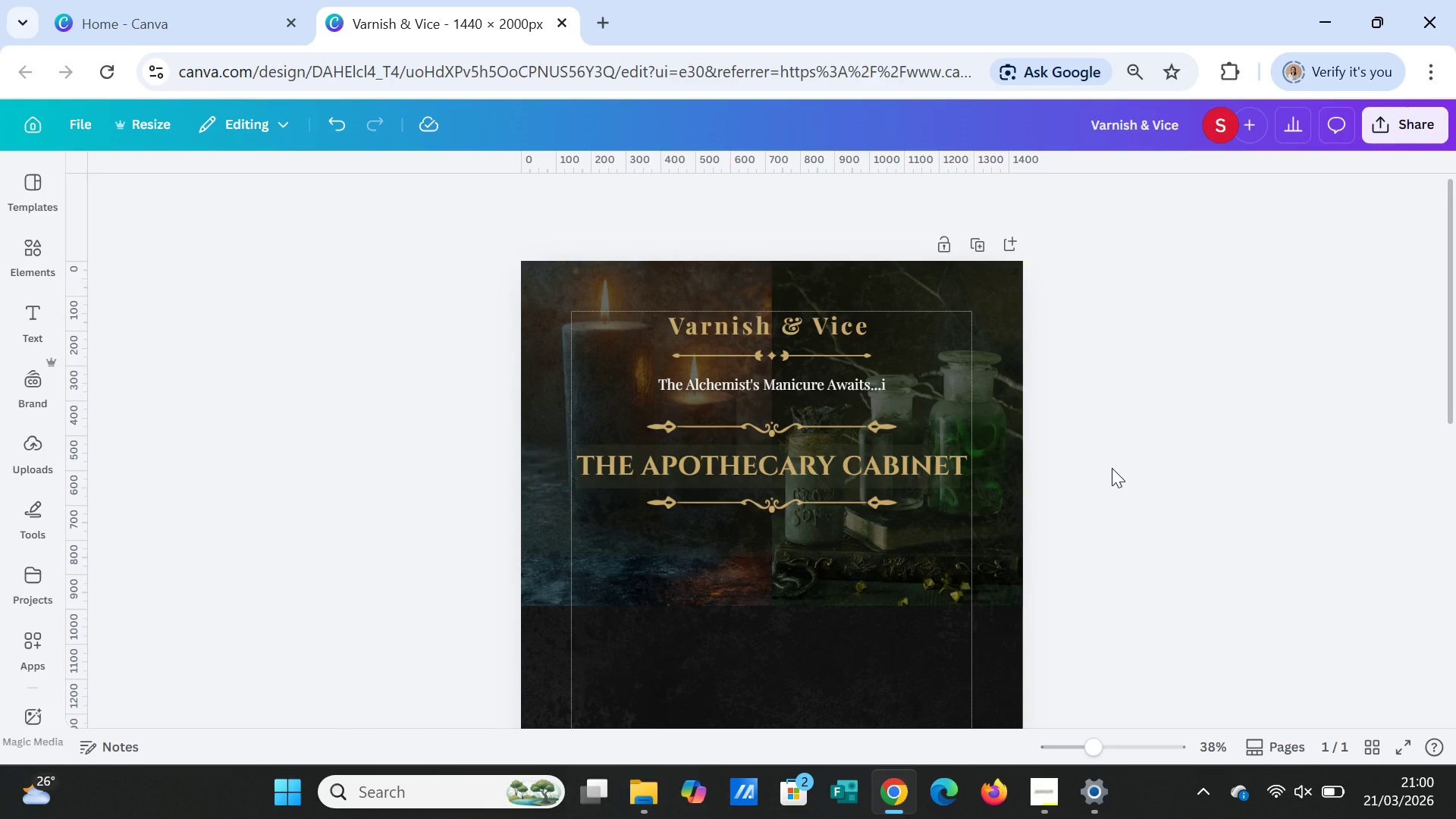 
wait(8.53)
 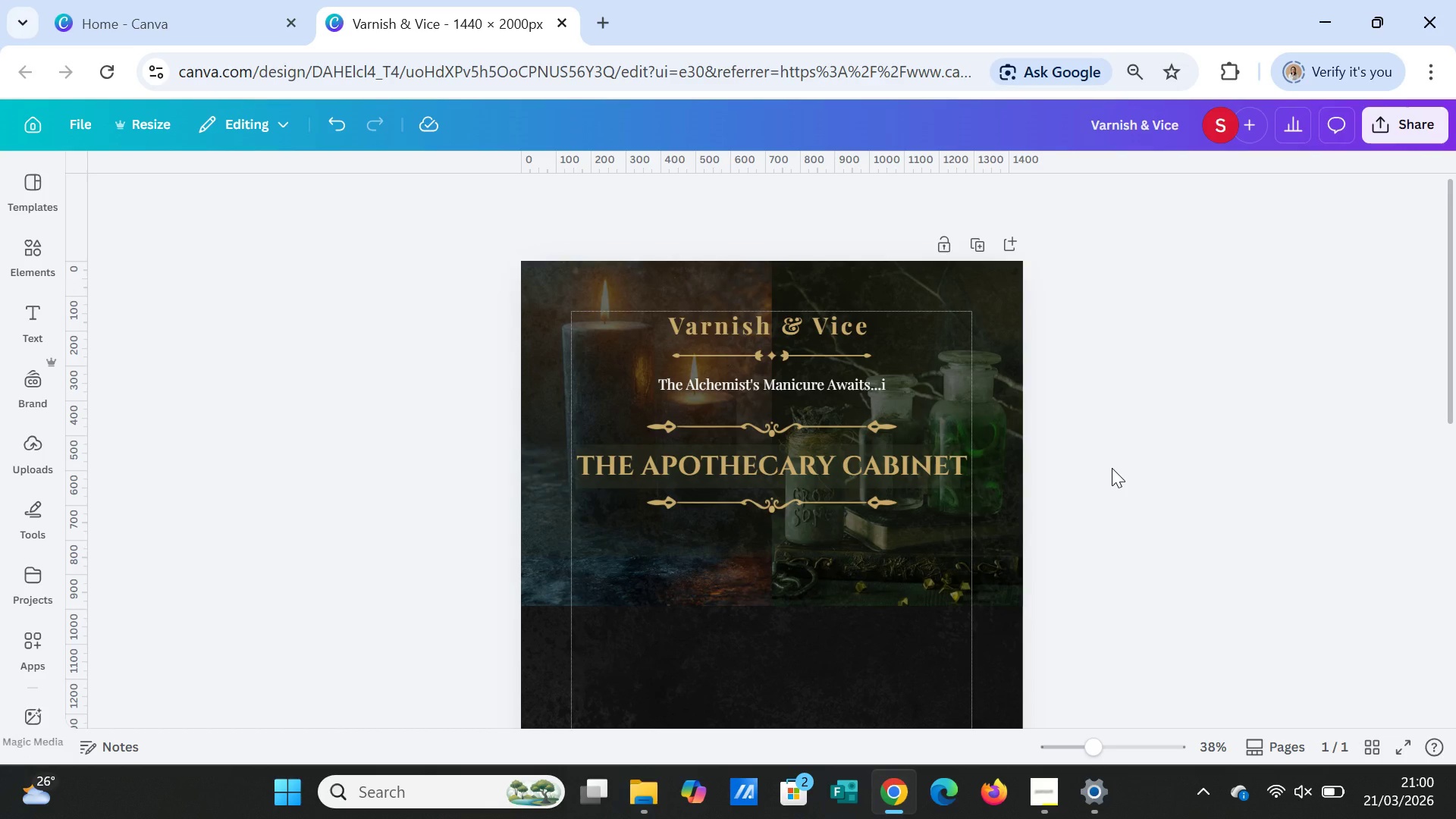 
left_click([32, 254])
 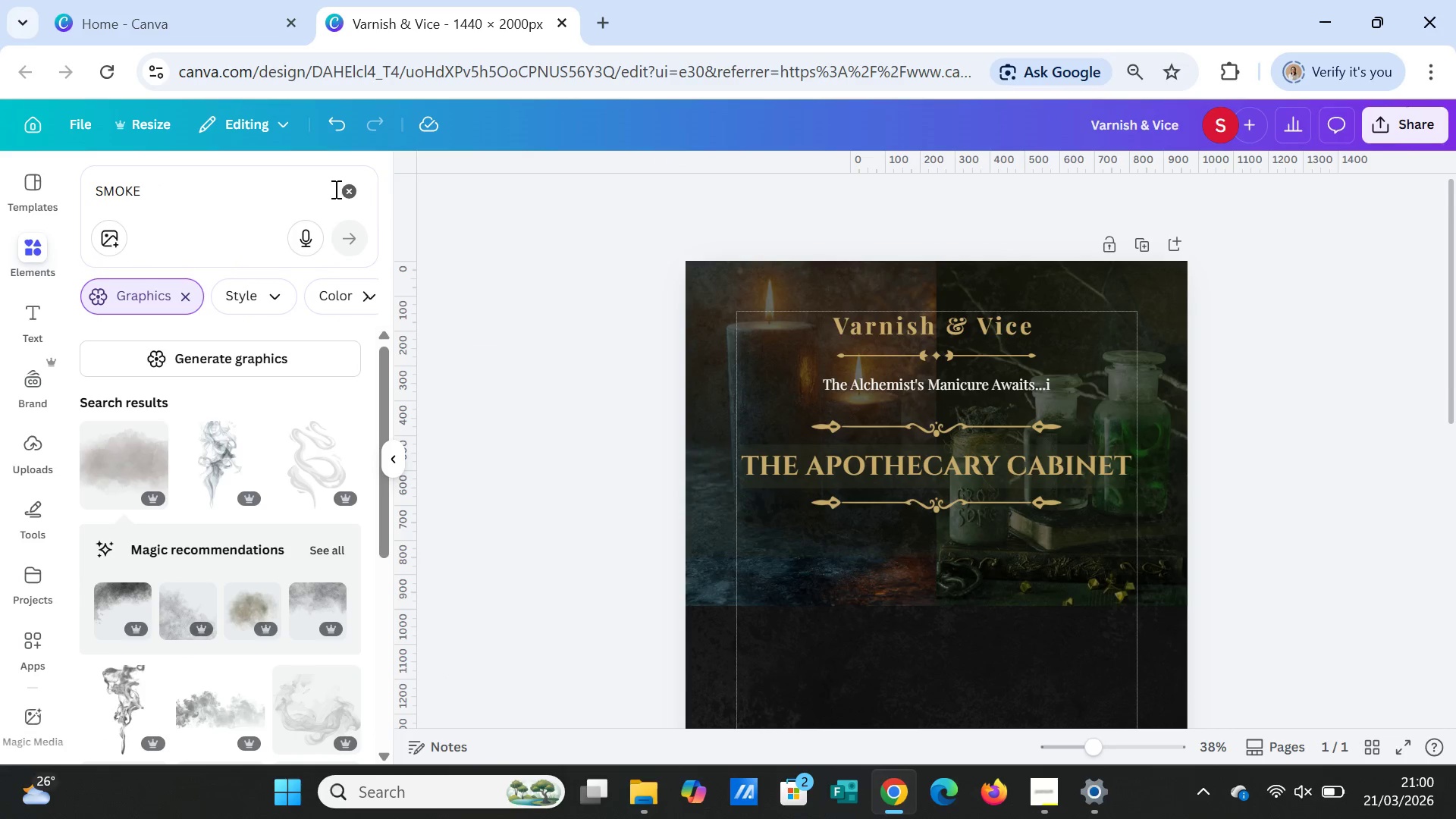 
left_click([351, 189])
 